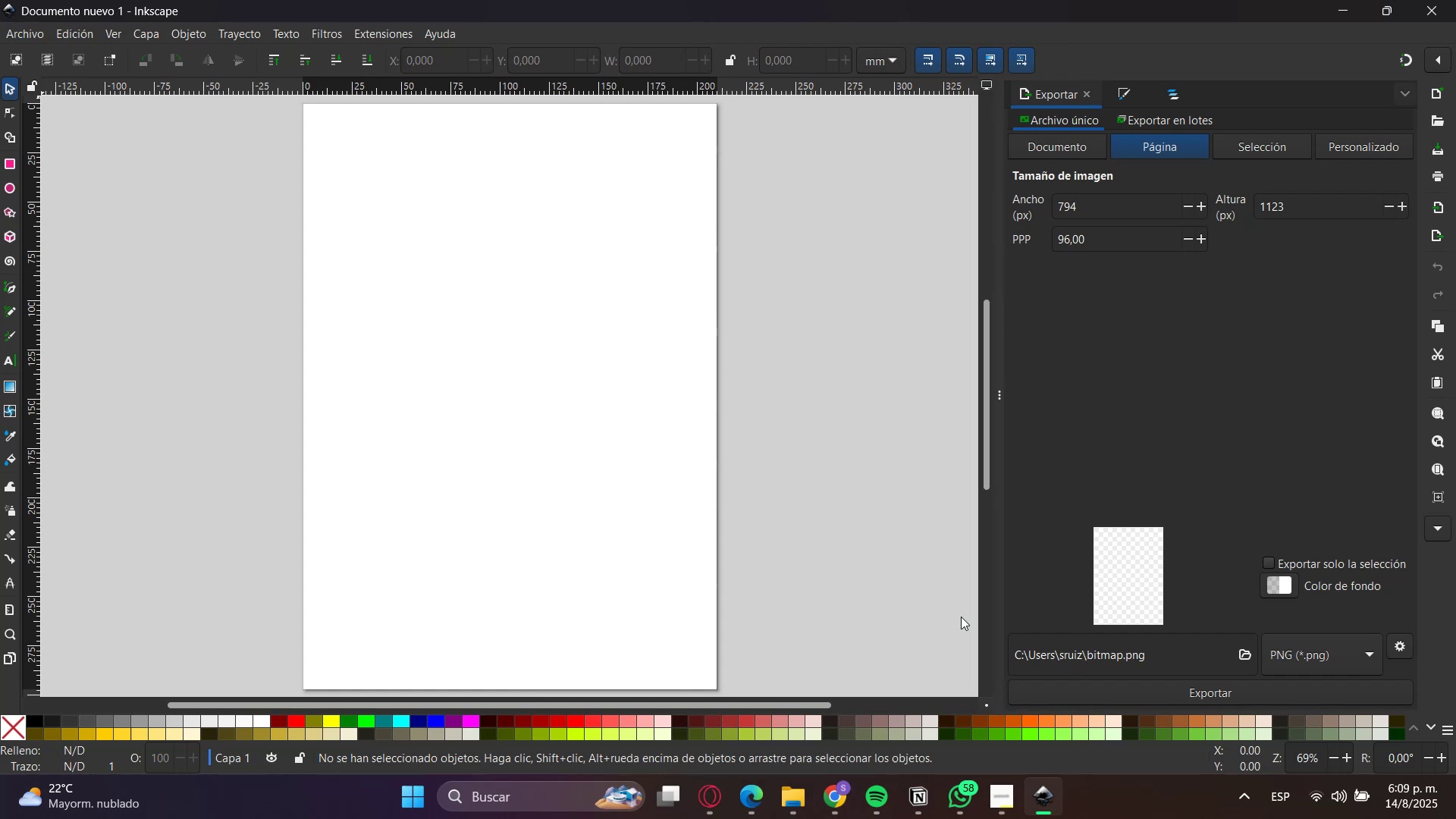 
left_click([788, 806])
 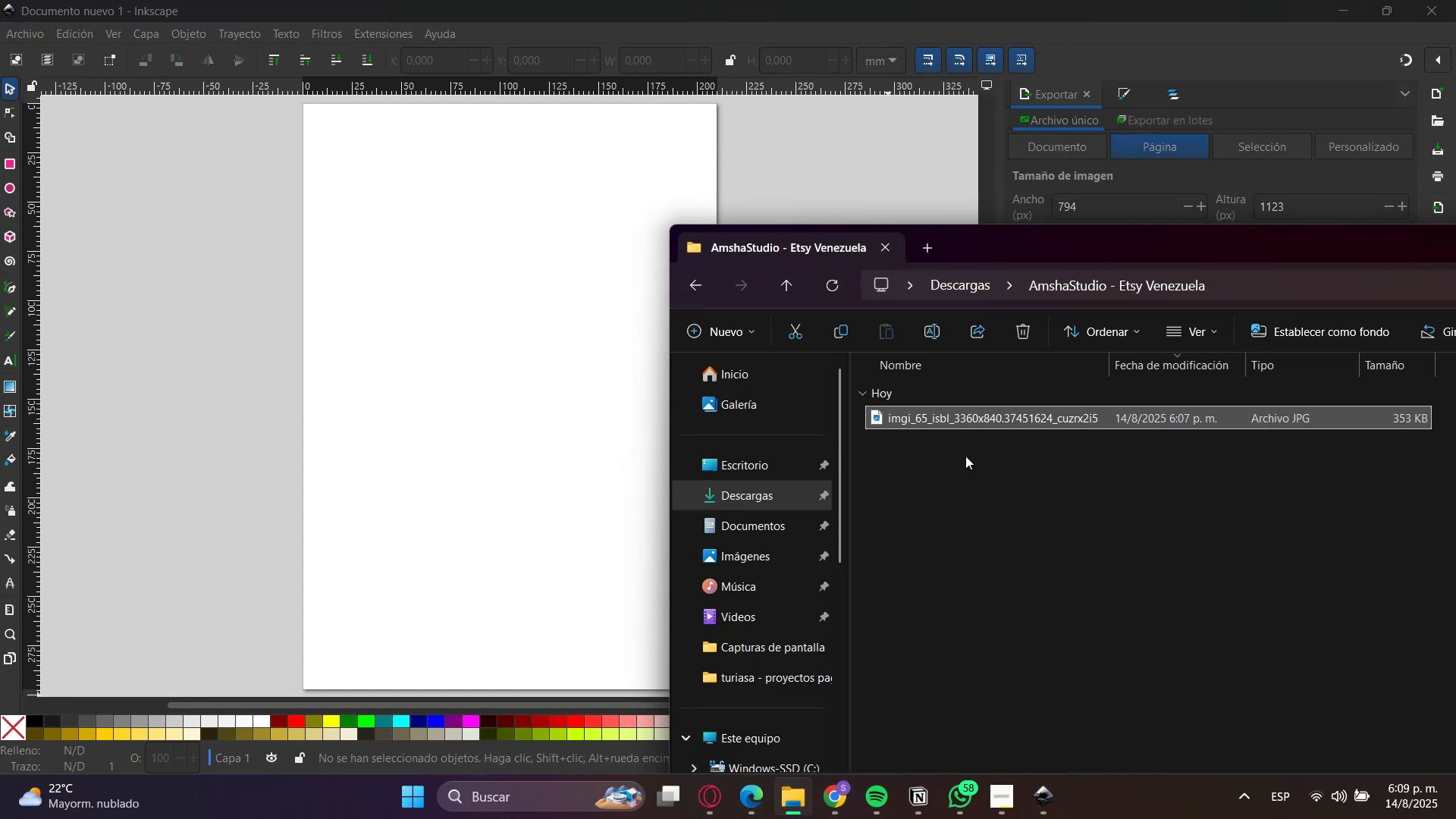 
left_click_drag(start_coordinate=[917, 428], to_coordinate=[516, 378])
 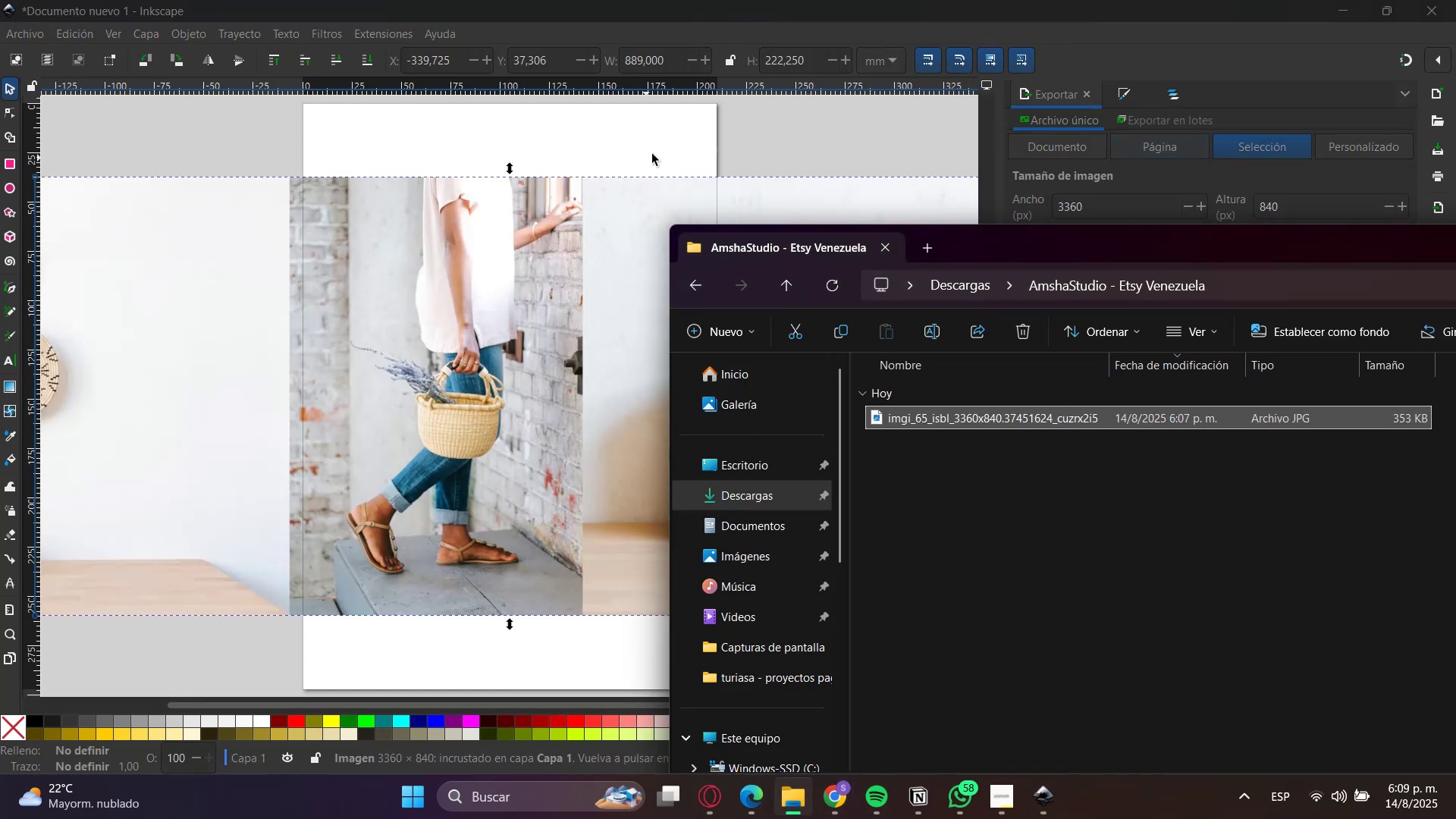 
hold_key(key=ControlLeft, duration=0.56)
scroll: coordinate [772, 206], scroll_direction: down, amount: 3.0
 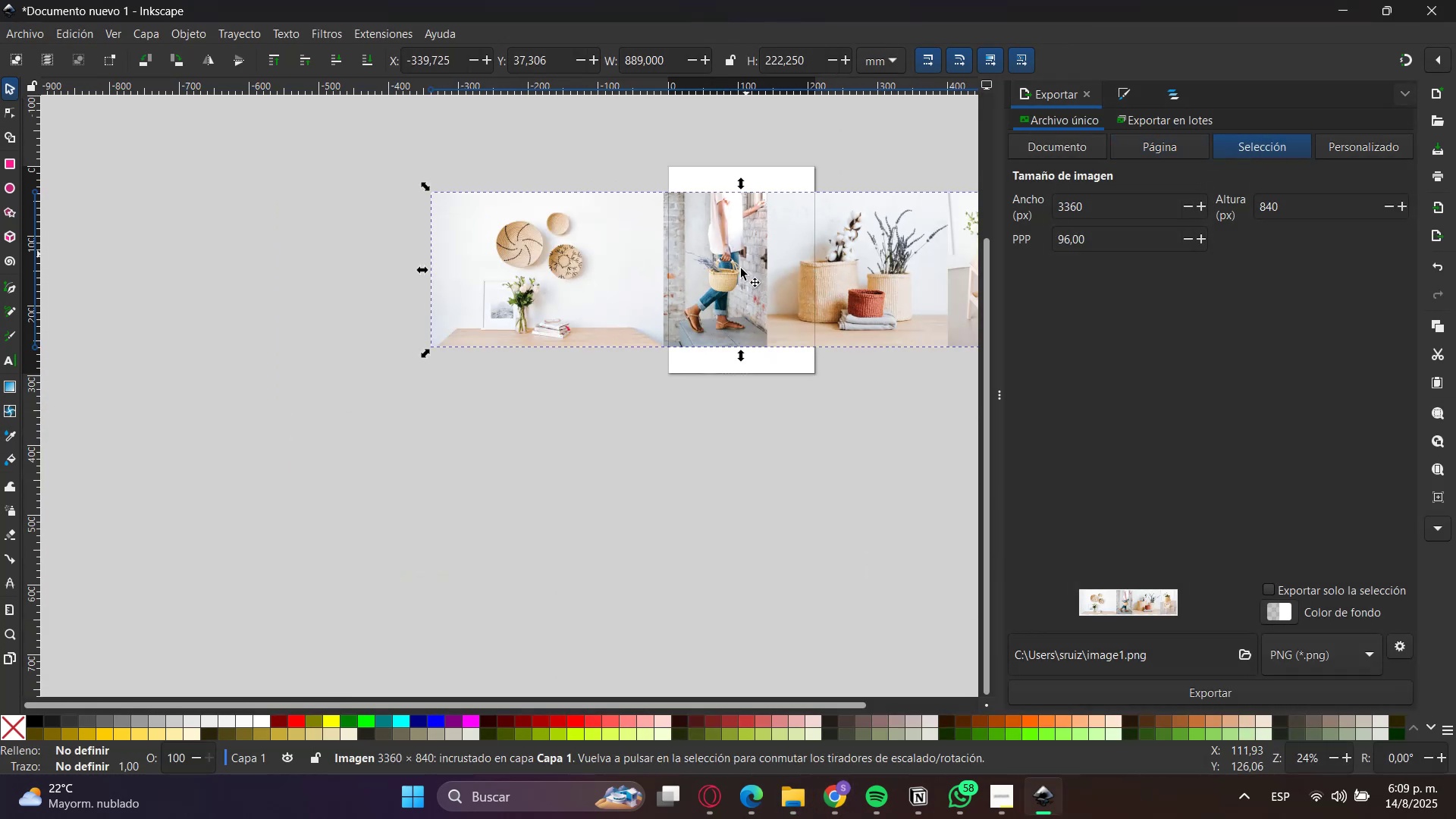 
left_click_drag(start_coordinate=[789, 237], to_coordinate=[351, 355])
 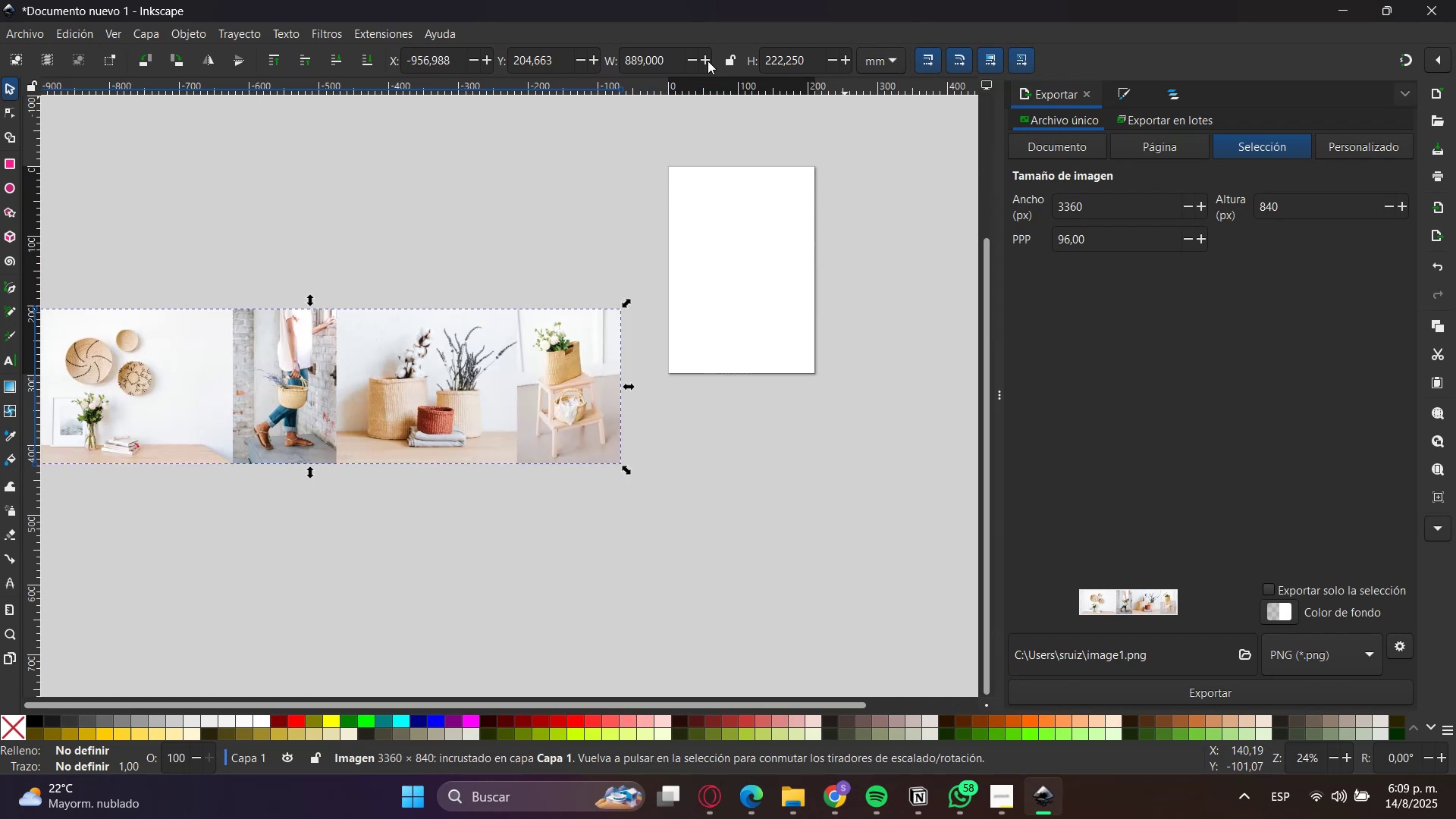 
left_click([719, 64])
 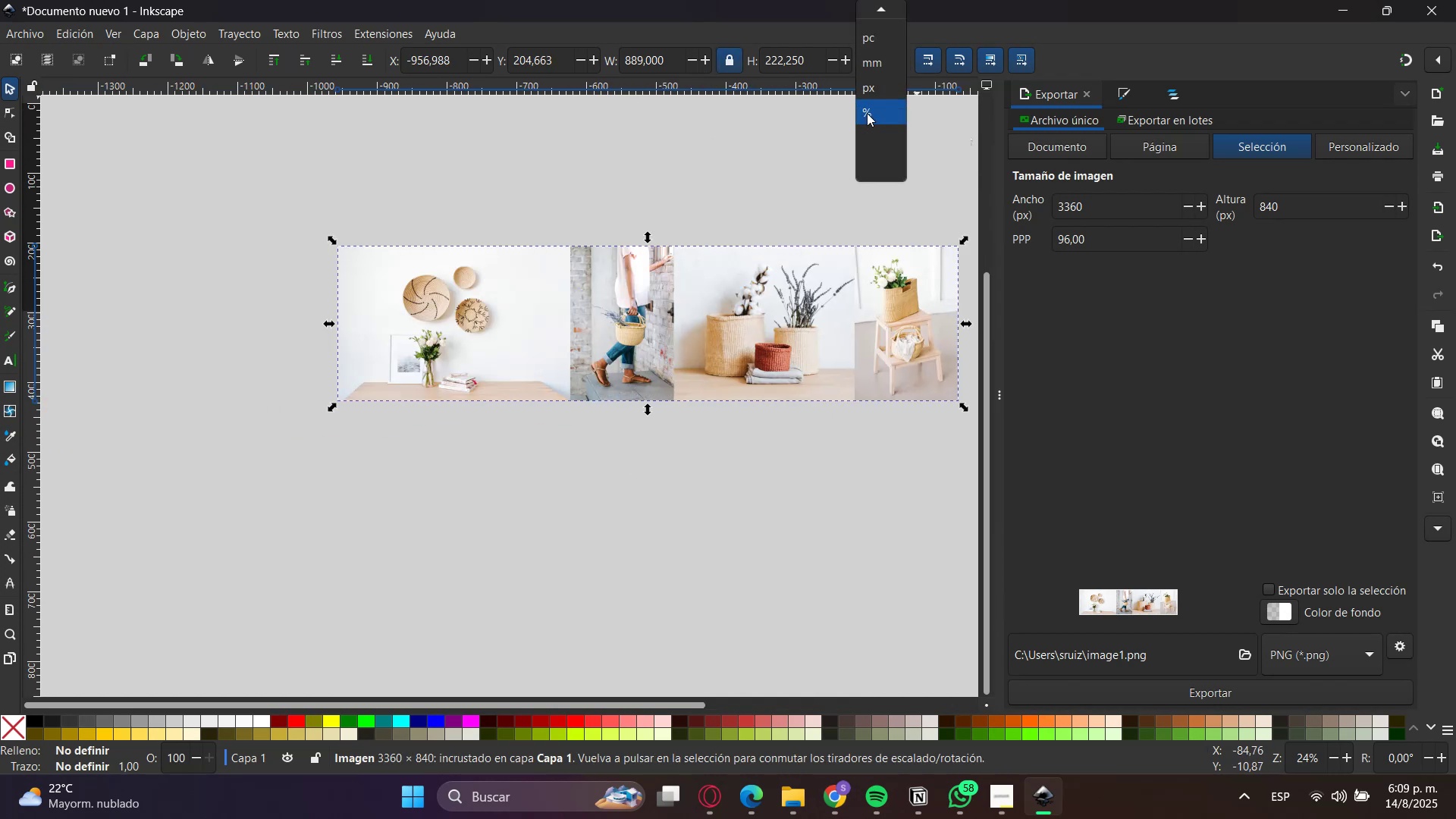 
left_click_drag(start_coordinate=[882, 39], to_coordinate=[874, 94])
 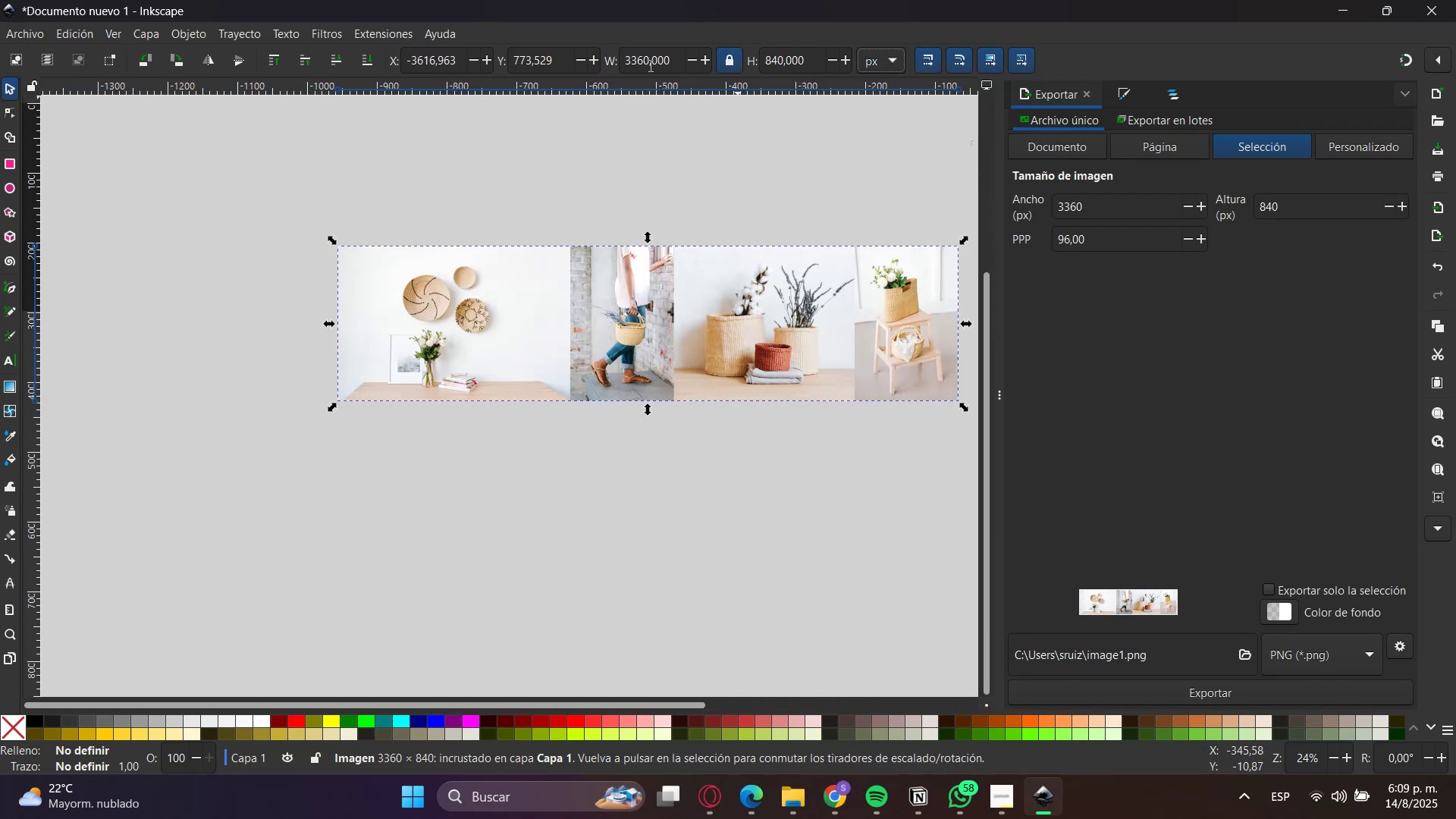 
double_click([630, 67])
 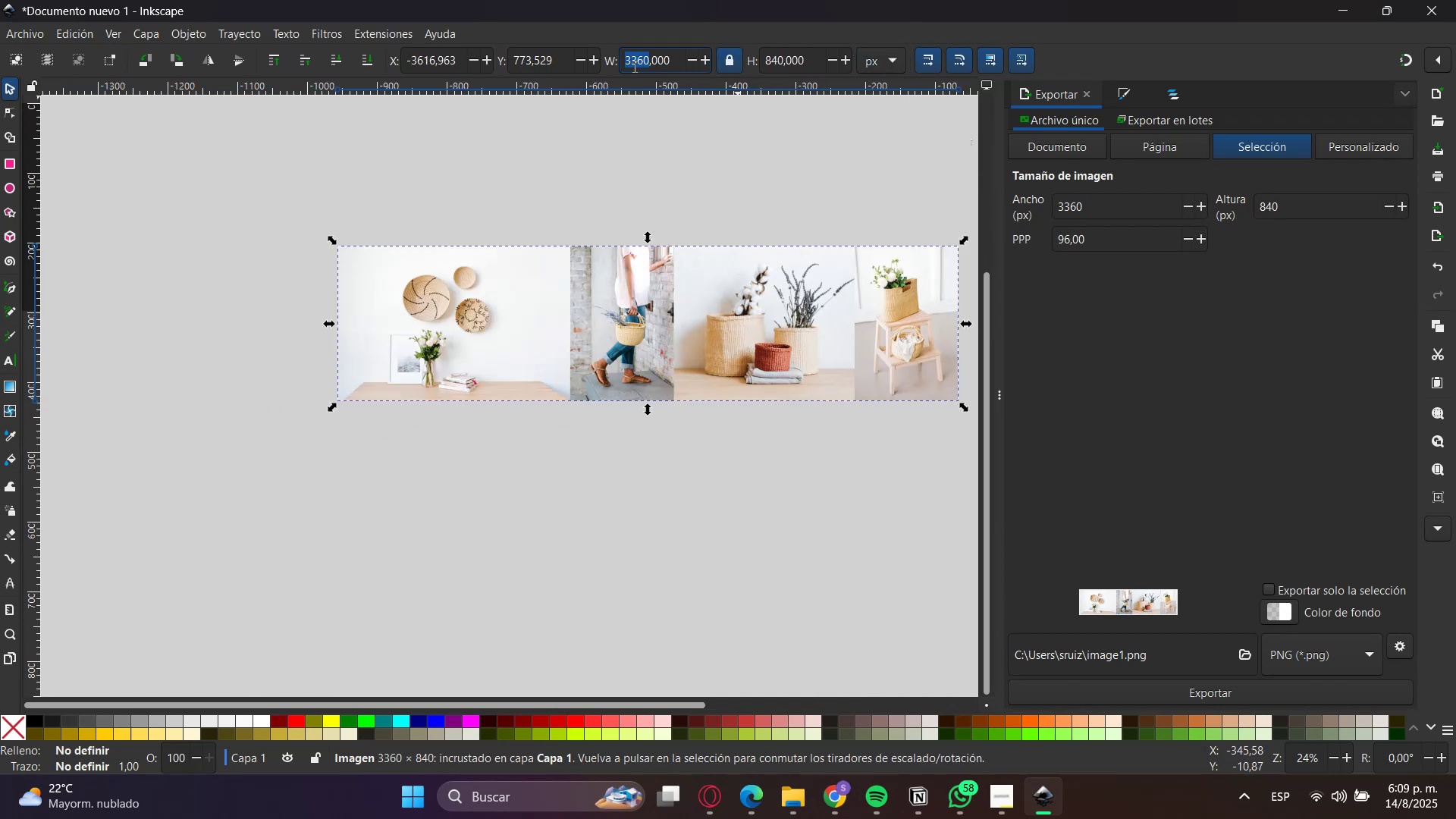 
triple_click([643, 66])
 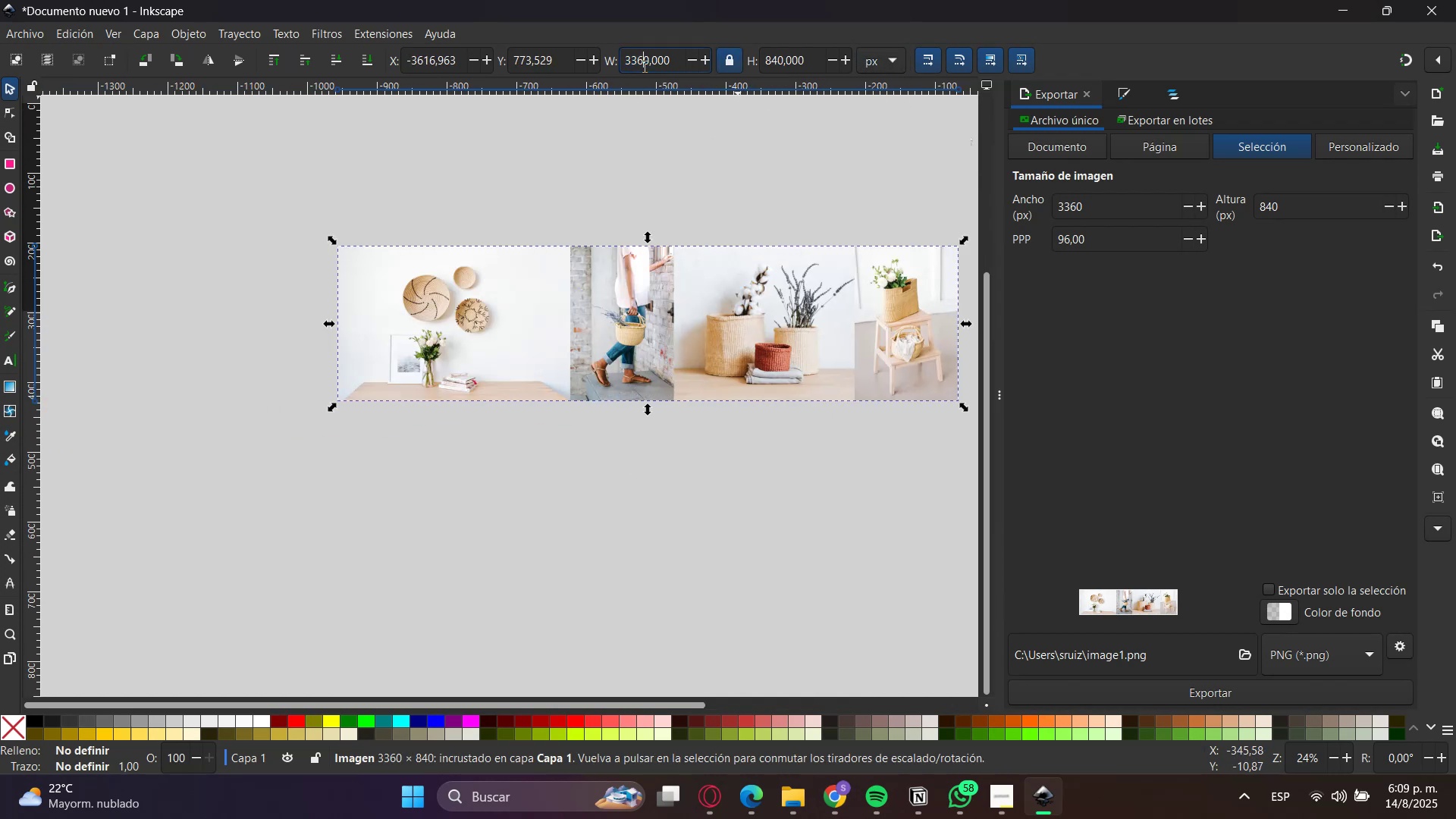 
triple_click([643, 66])
 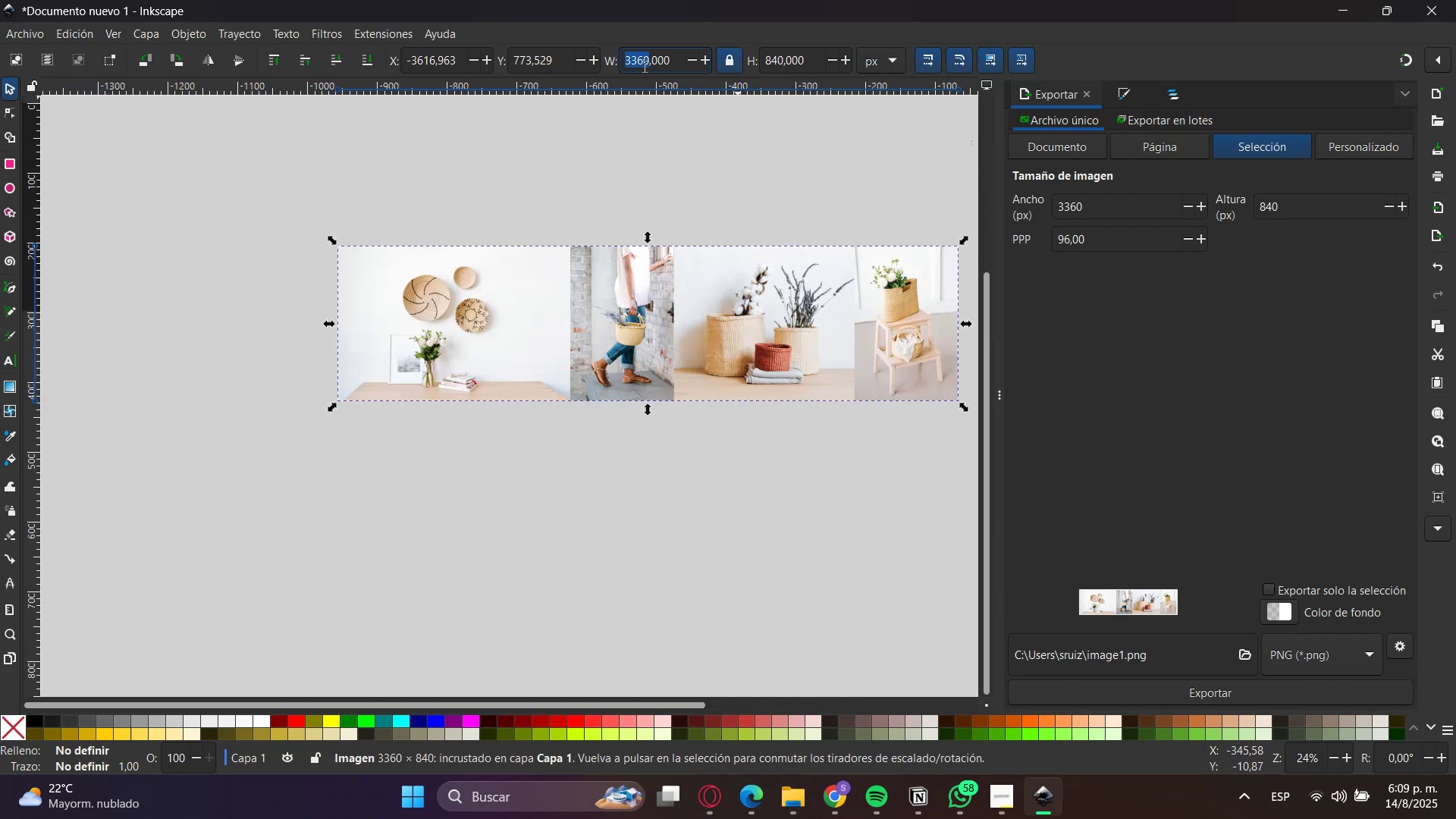 
triple_click([643, 66])
 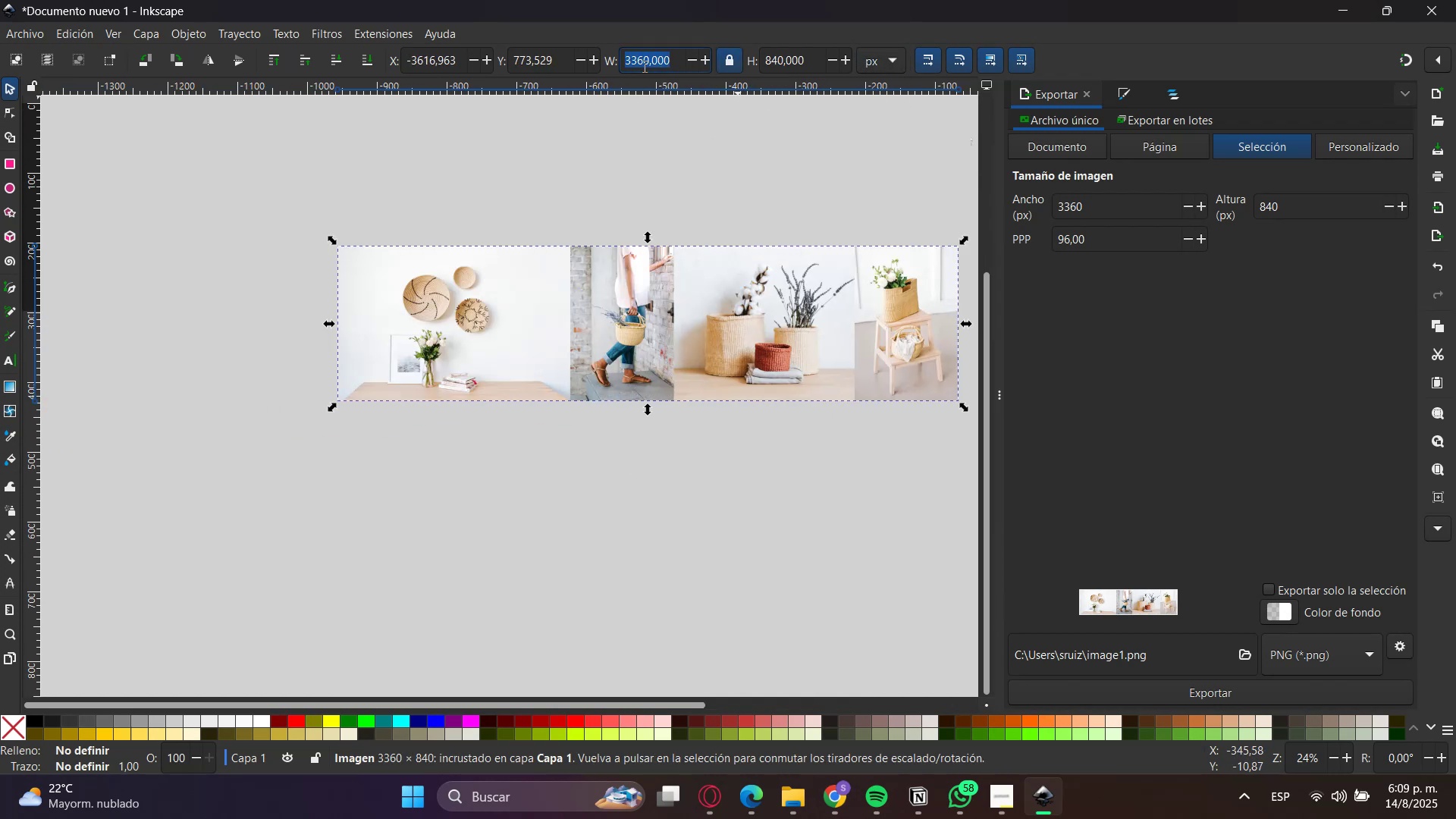 
triple_click([643, 66])
 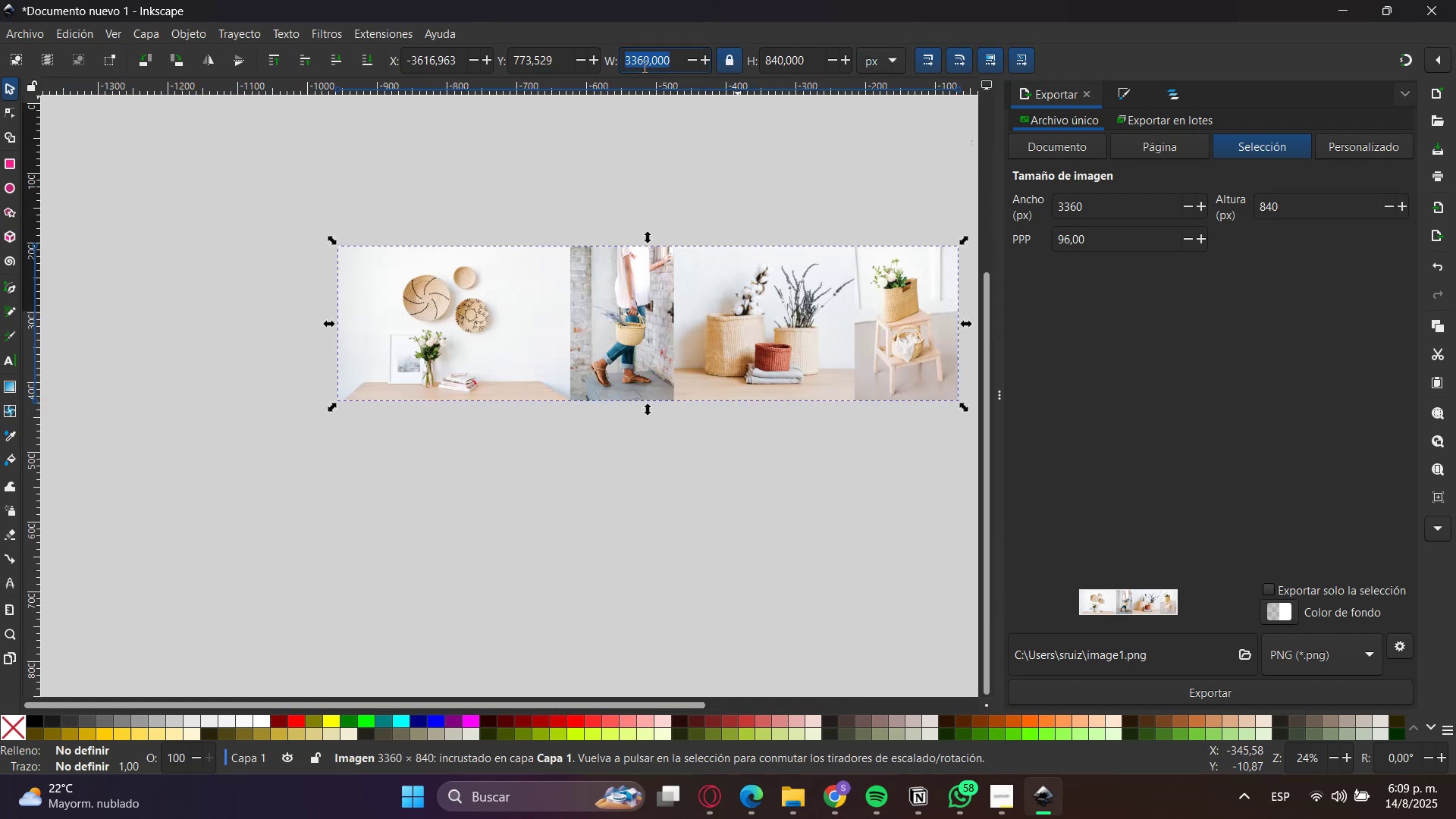 
key(Numpad1)
 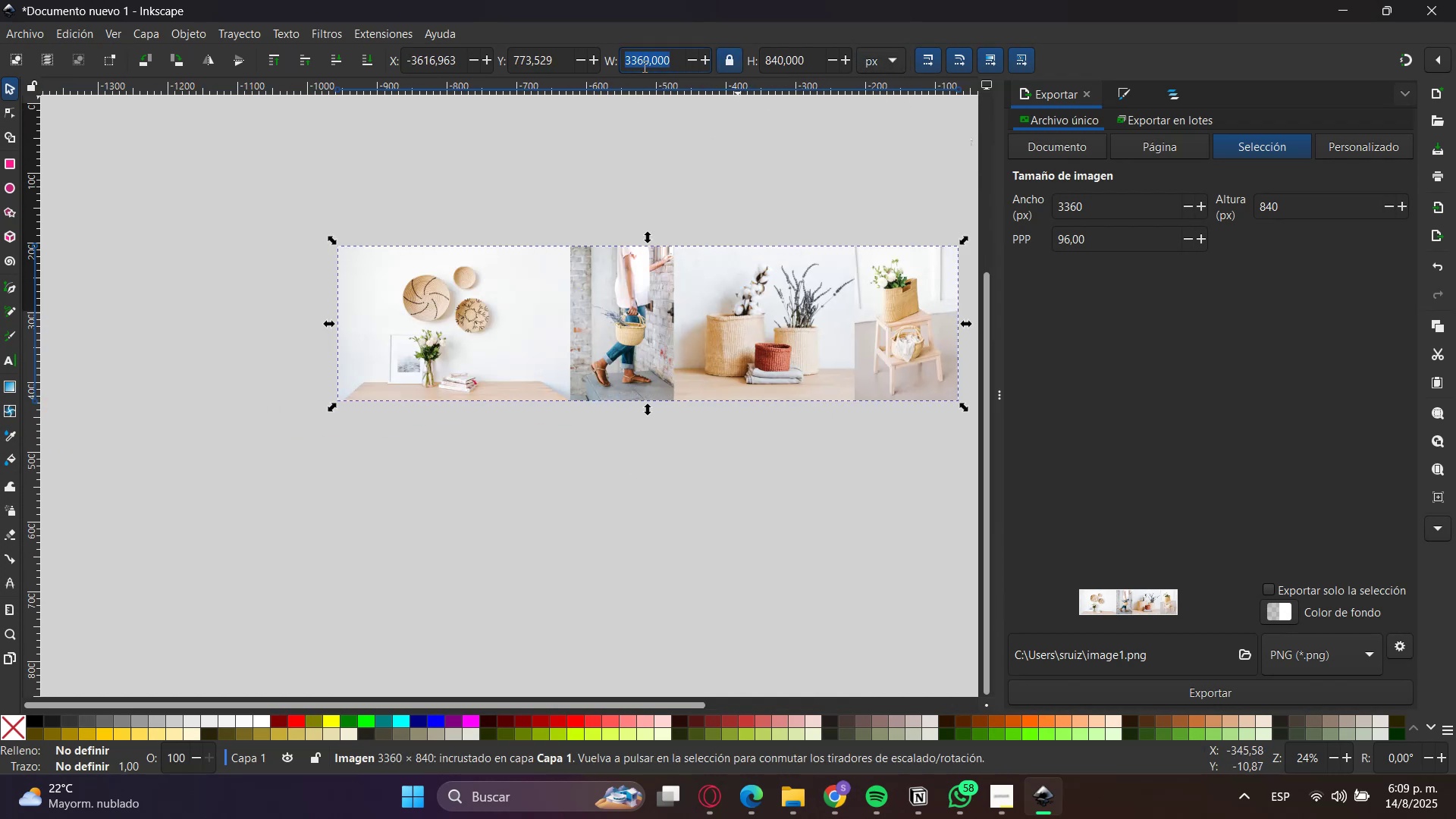 
key(Numpad0)
 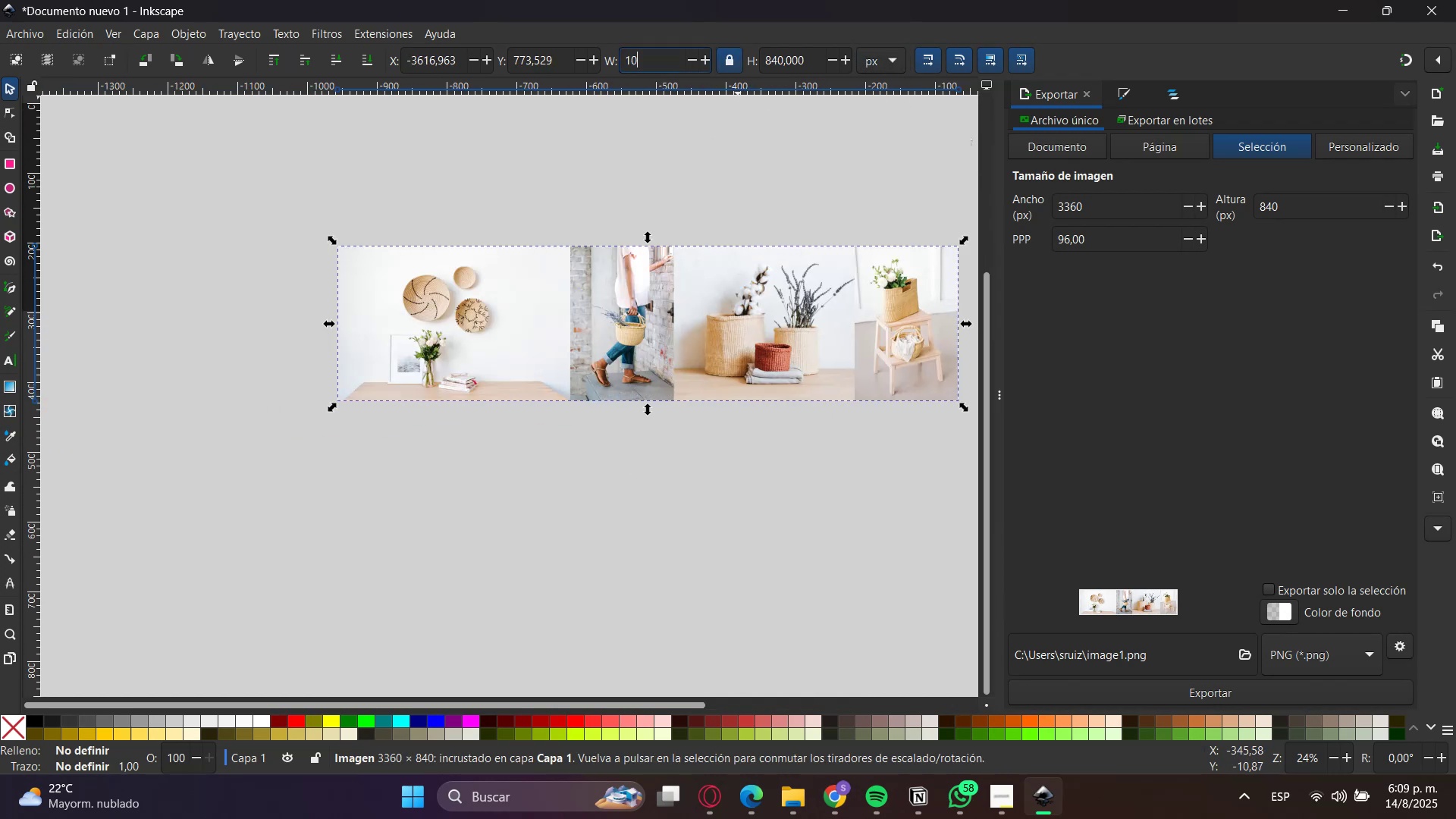 
key(Numpad0)
 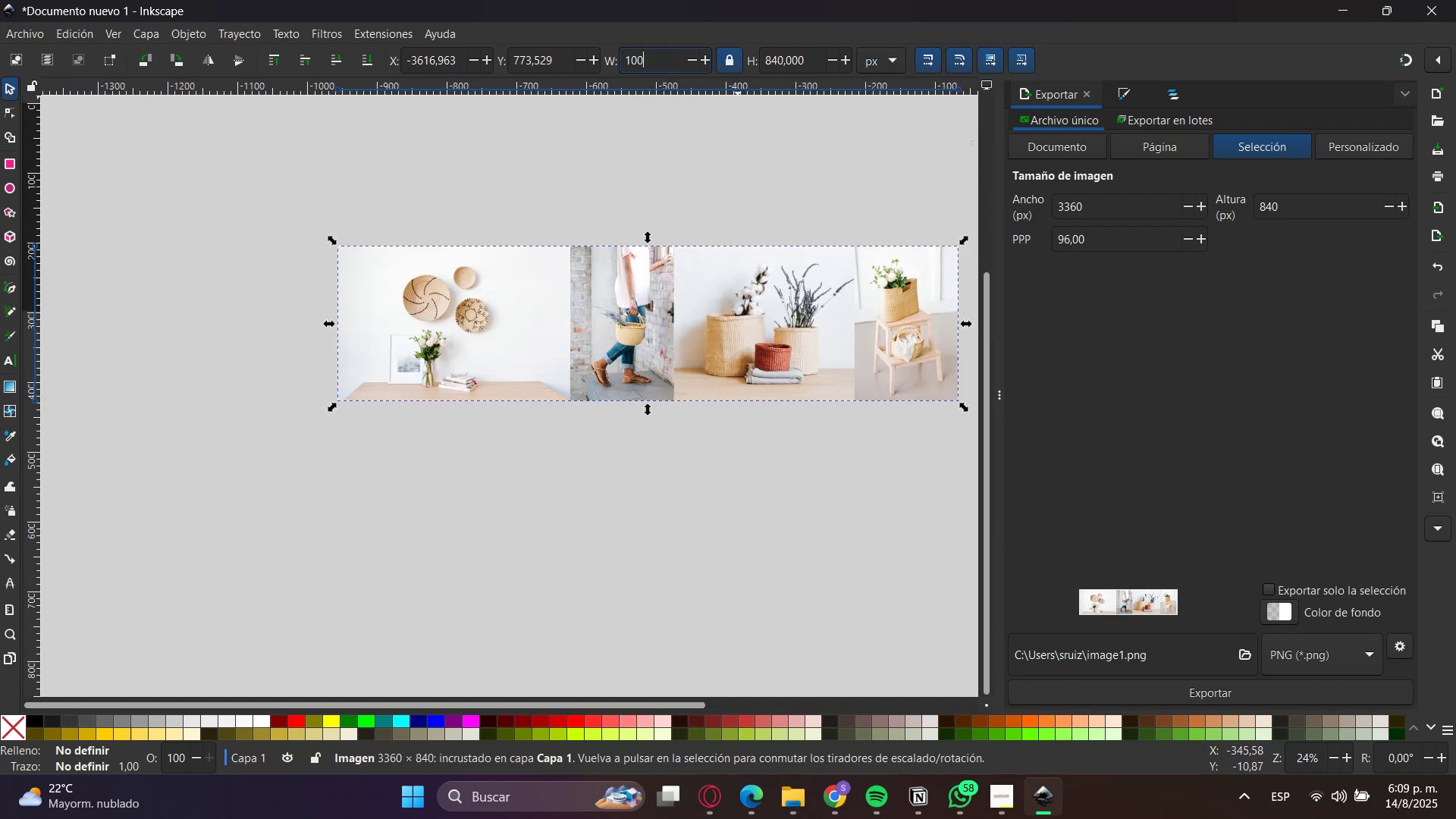 
key(Numpad0)
 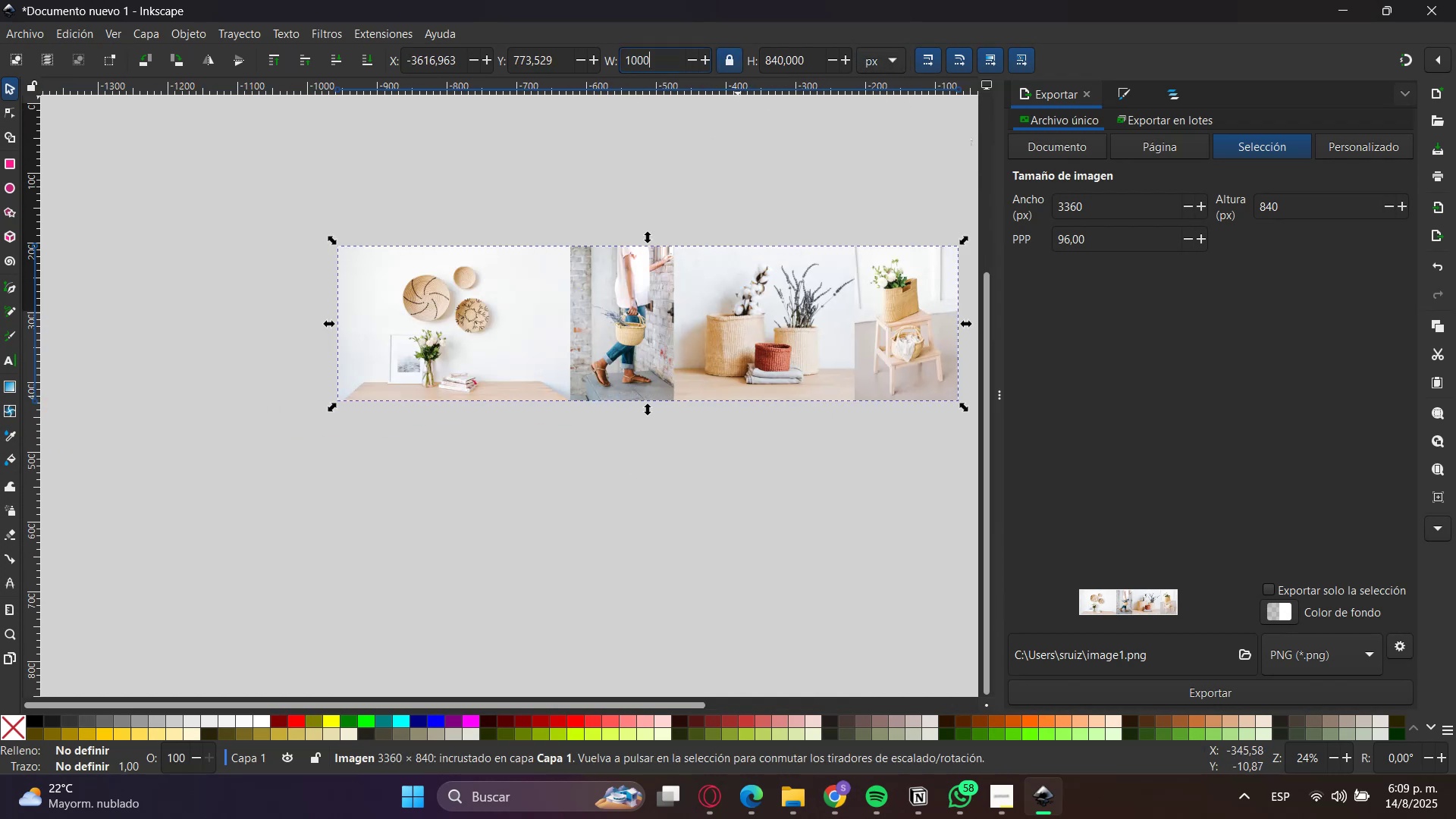 
key(Enter)
 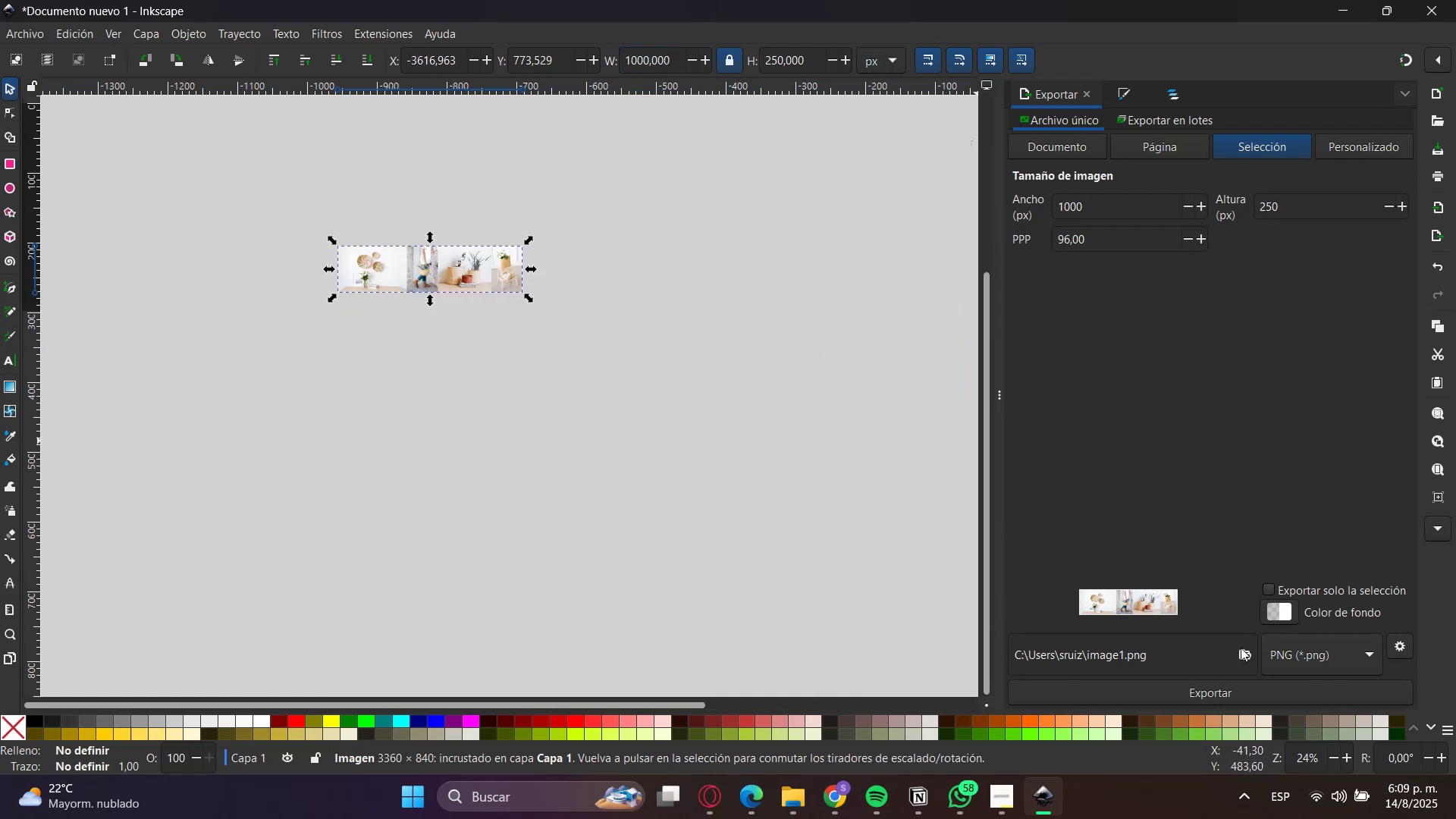 
left_click([1307, 664])
 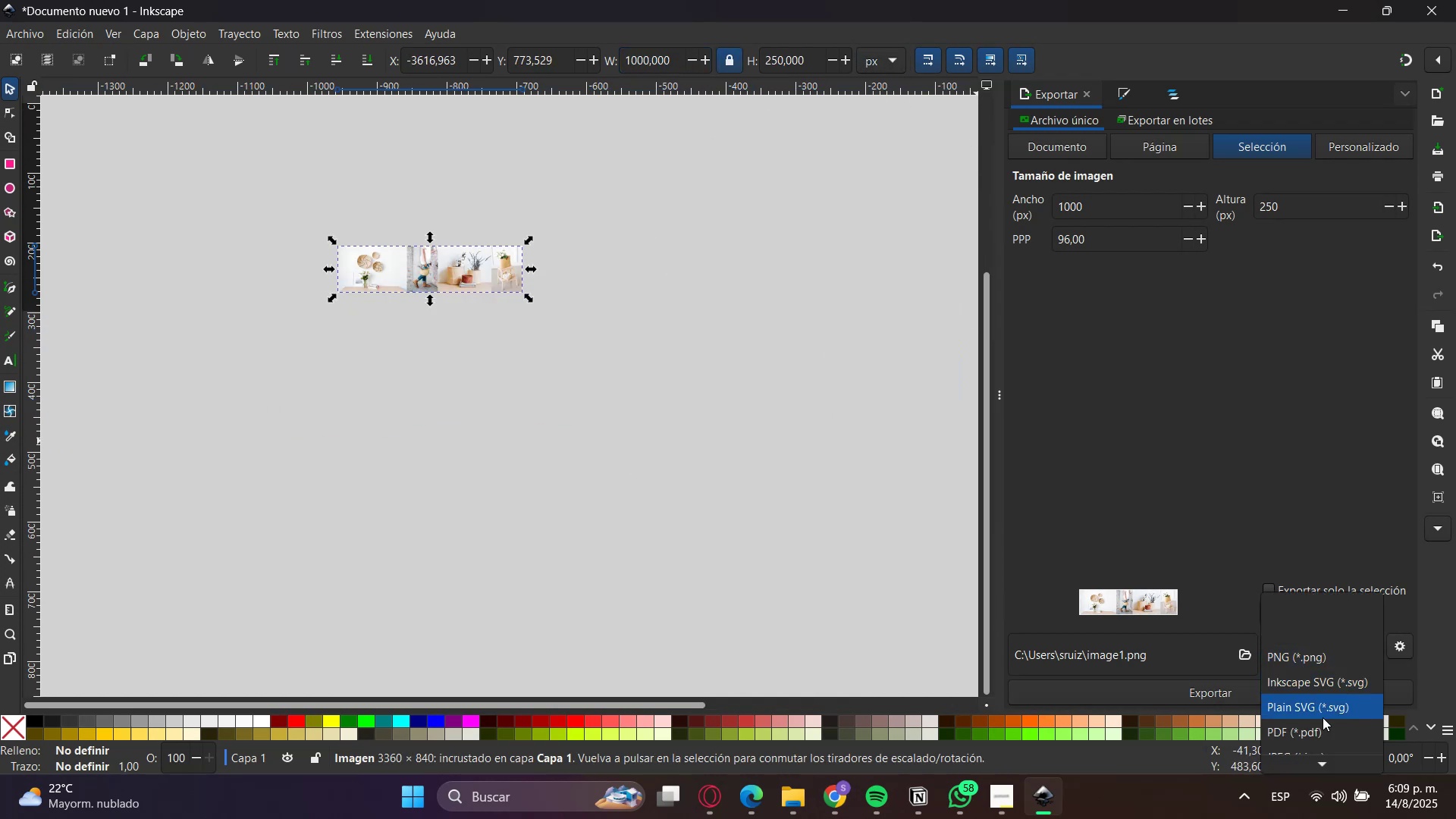 
scroll: coordinate [1326, 726], scroll_direction: down, amount: 1.0
 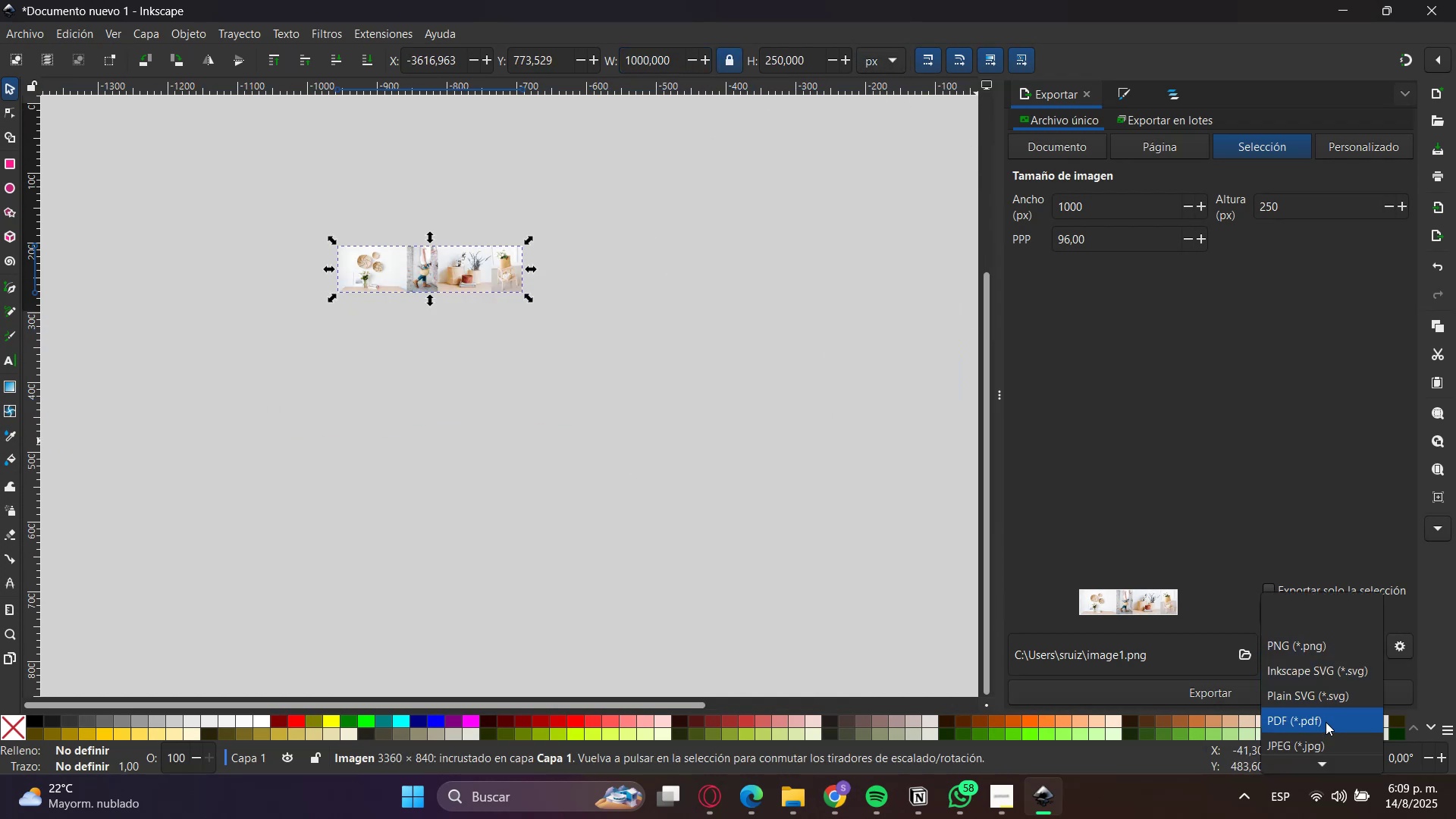 
left_click([1322, 748])
 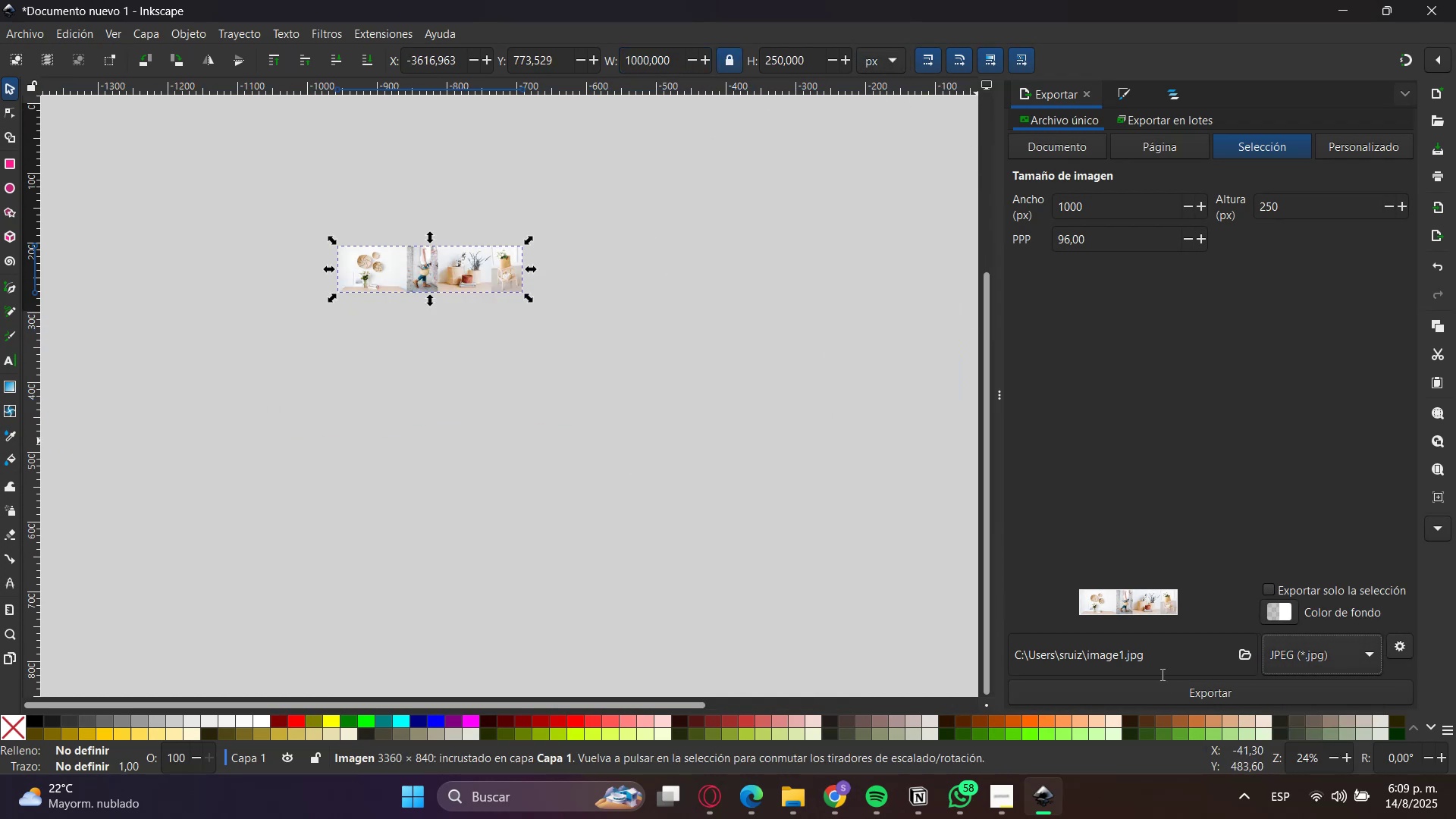 
left_click([1244, 654])
 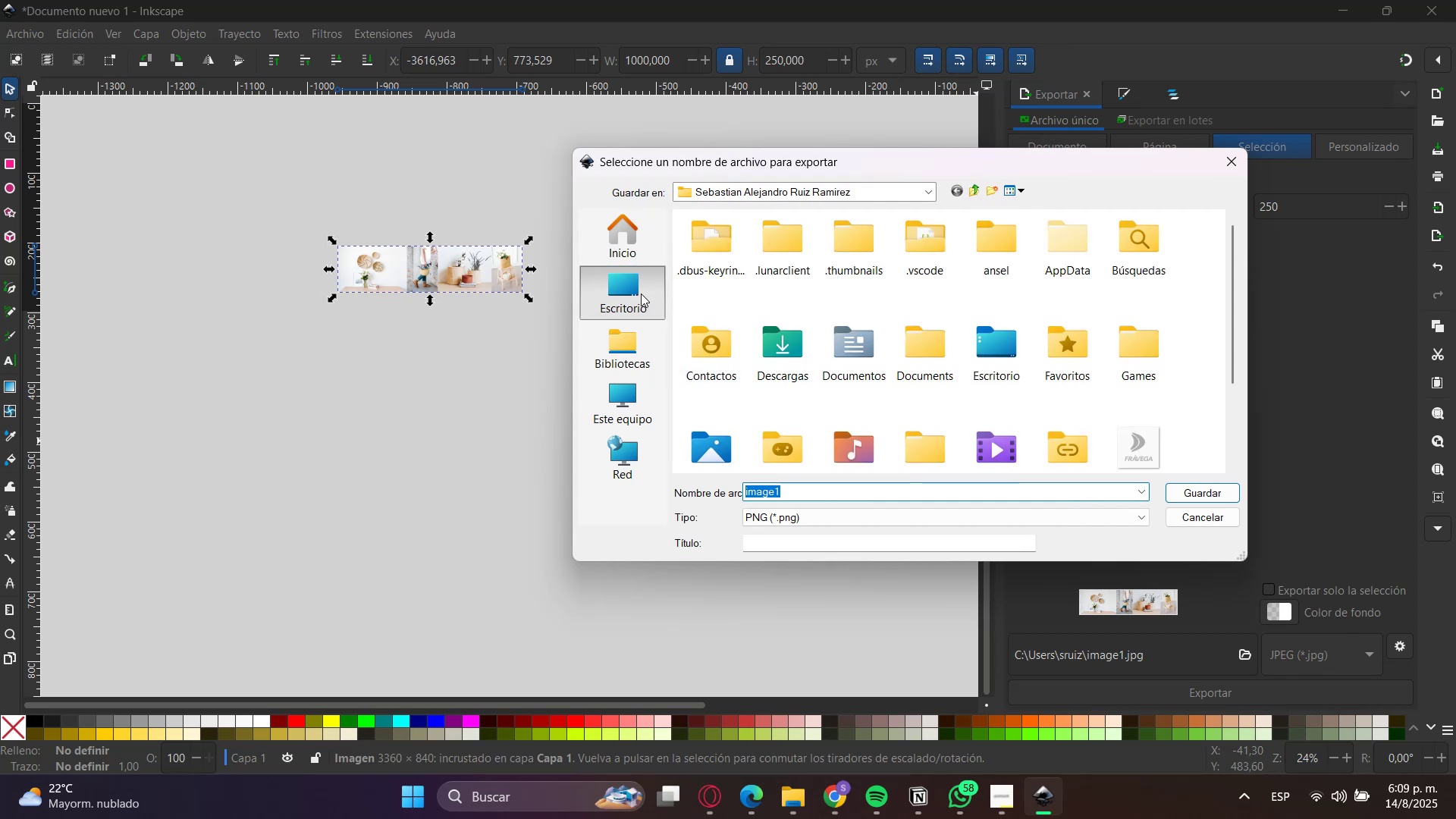 
left_click([833, 516])
 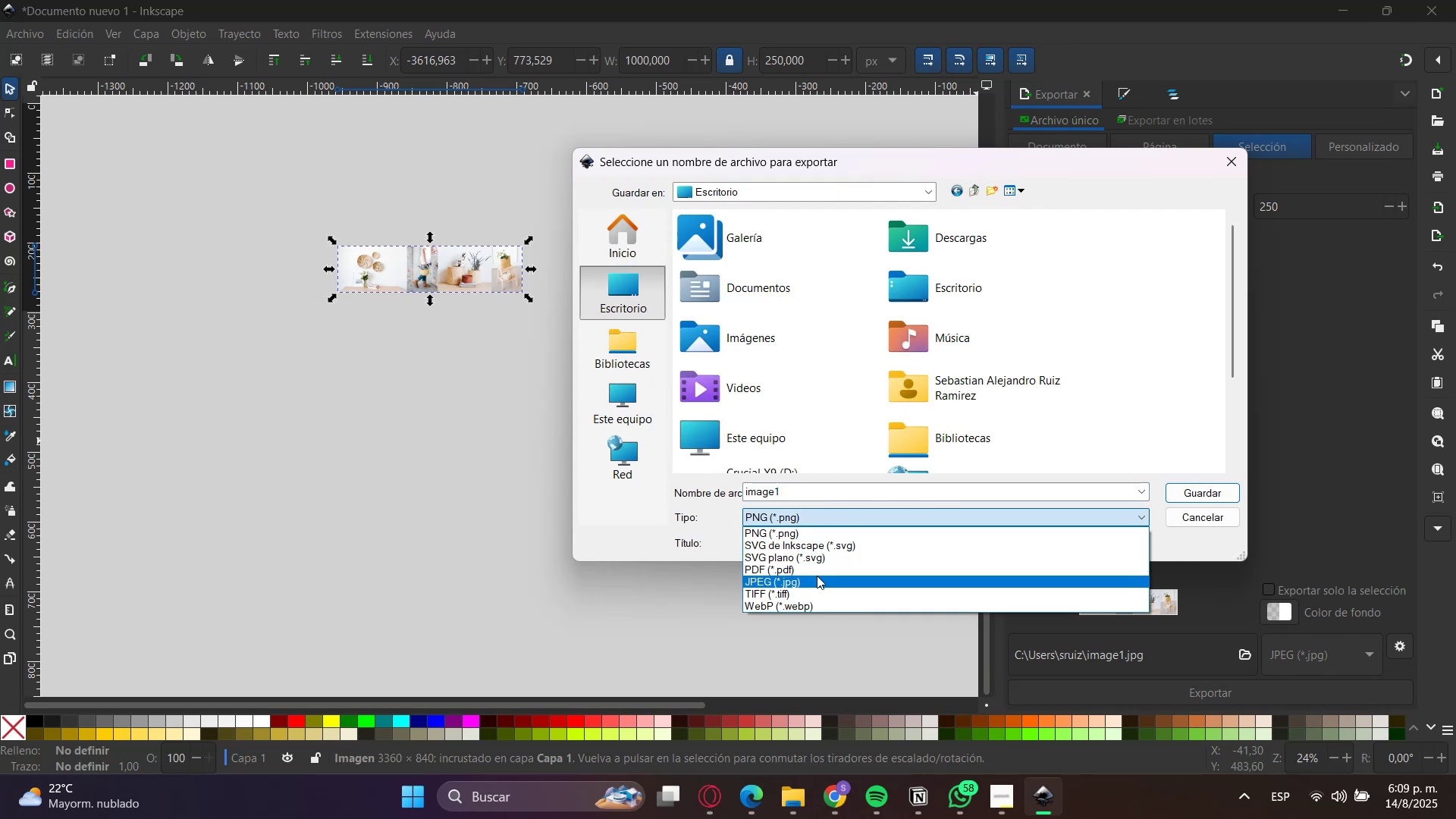 
left_click([816, 579])
 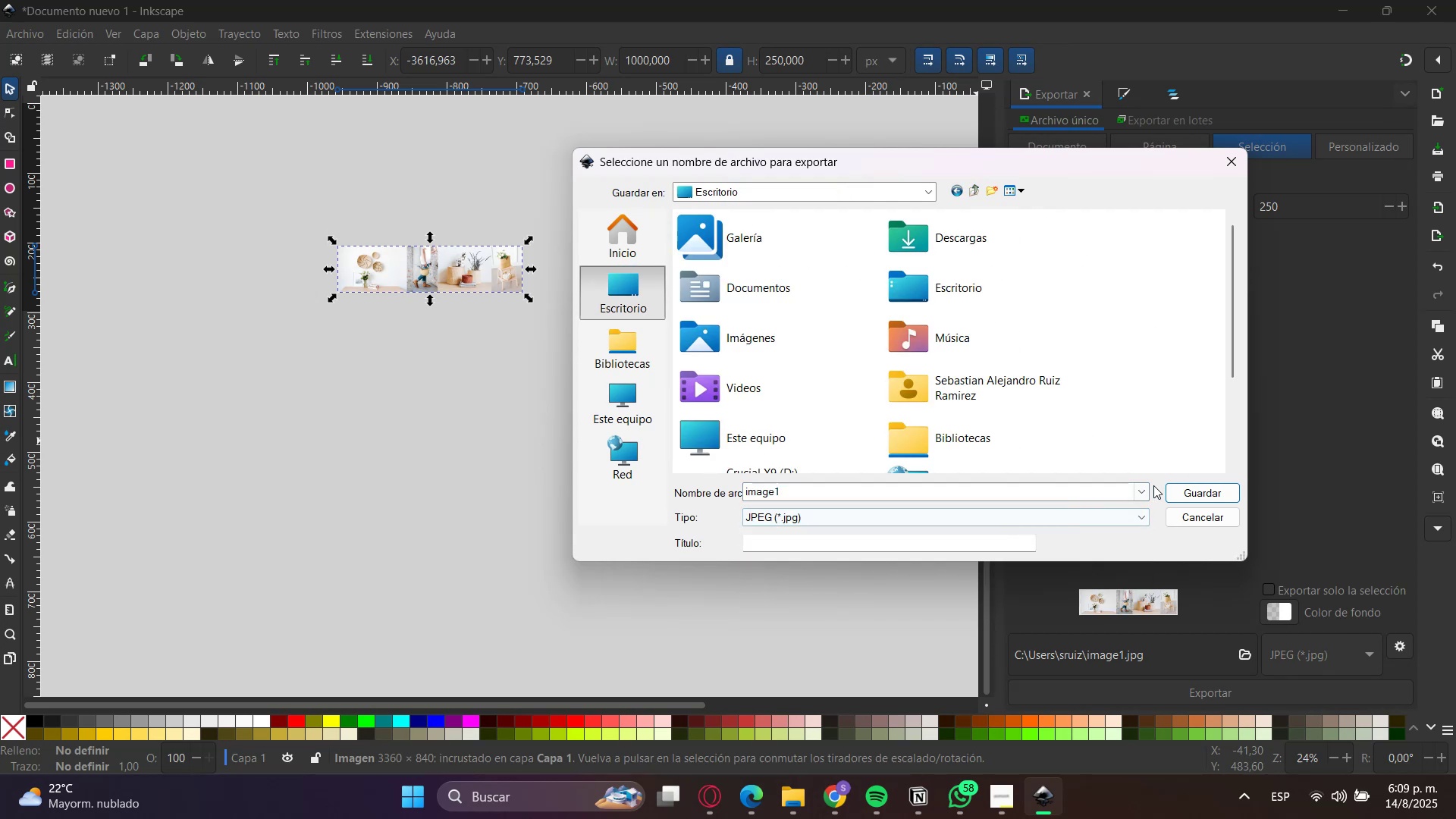 
left_click([1183, 488])
 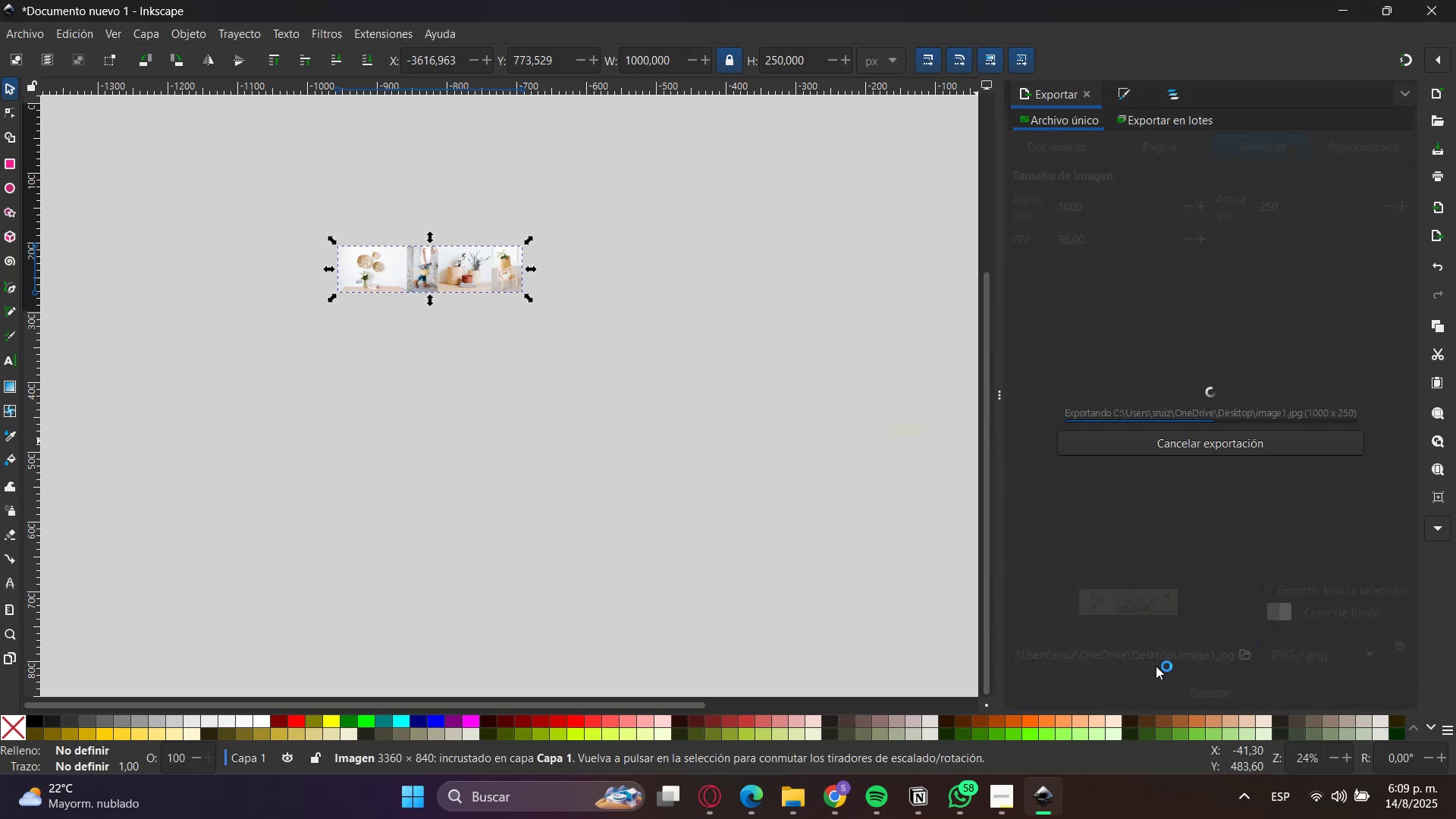 
left_click([1247, 653])
 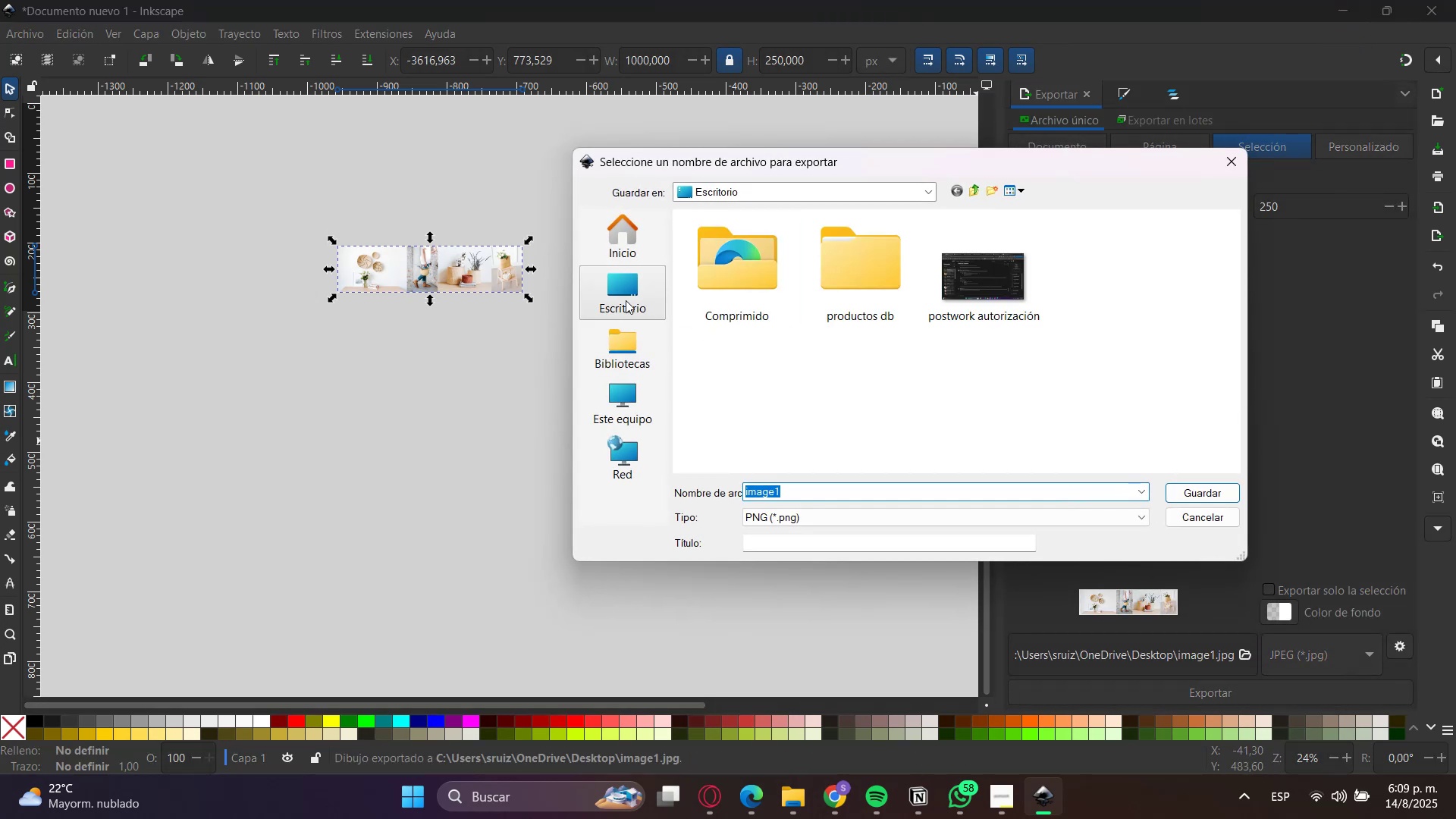 
double_click([745, 190])
 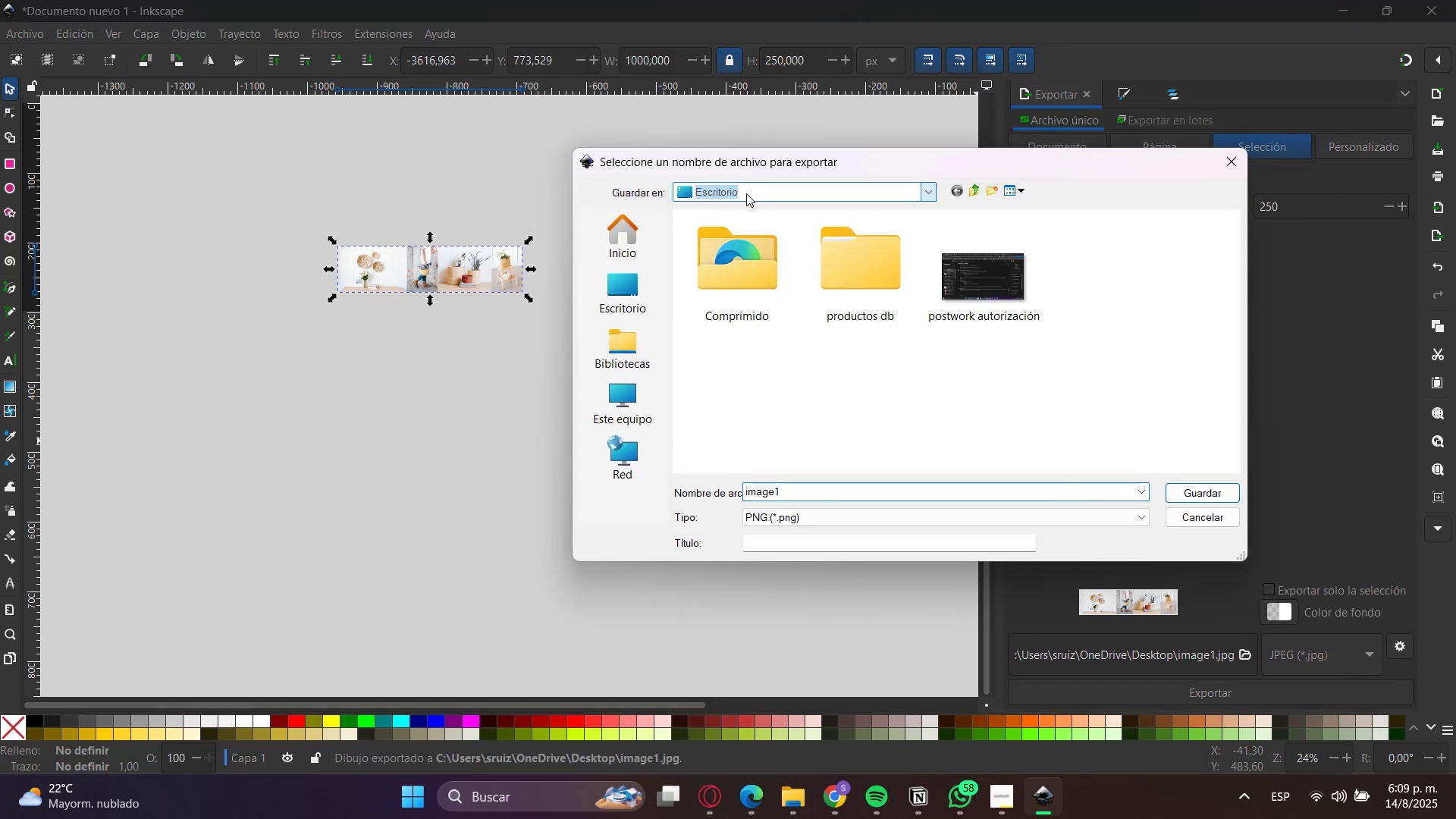 
triple_click([746, 193])
 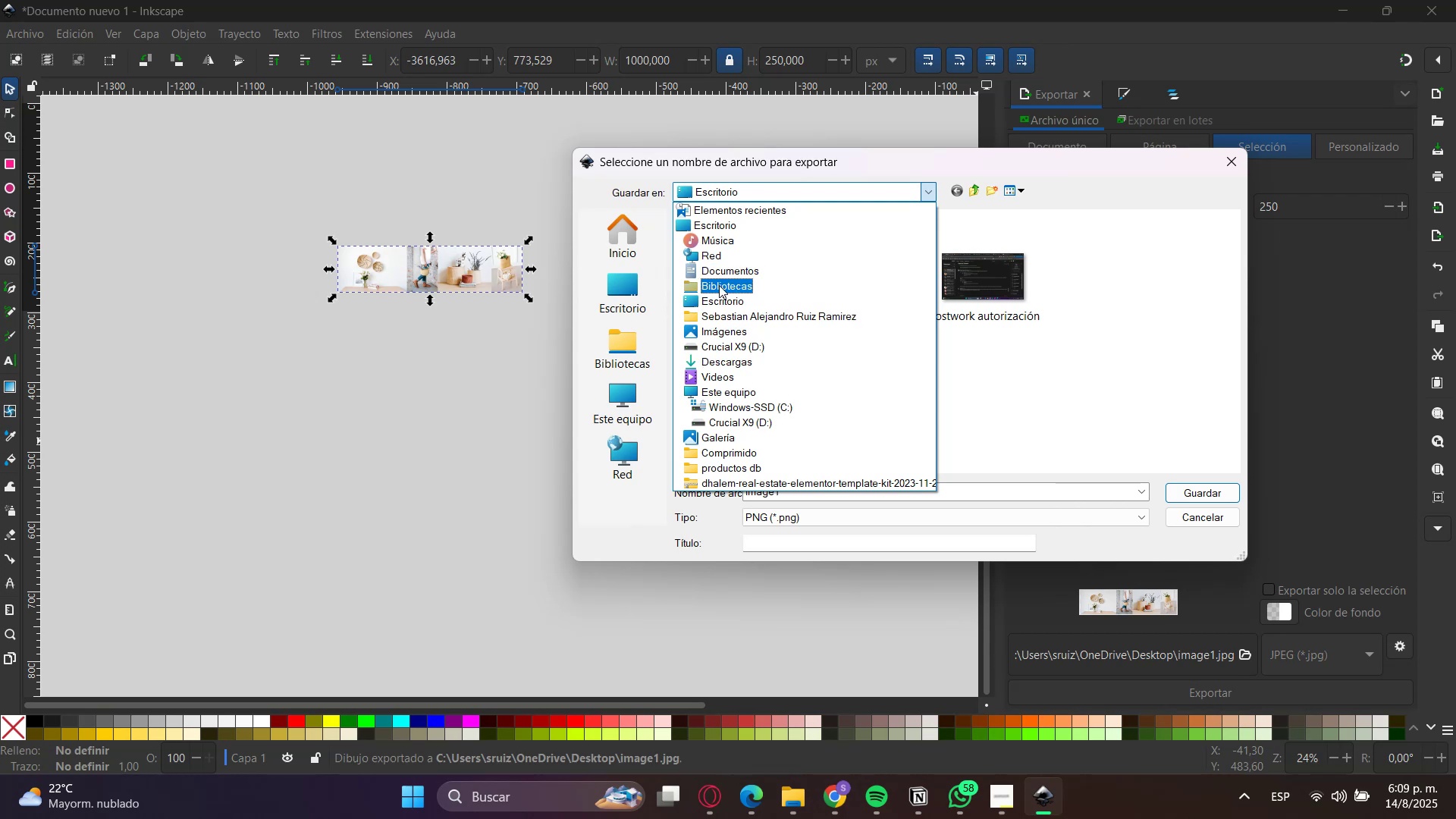 
wait(5.87)
 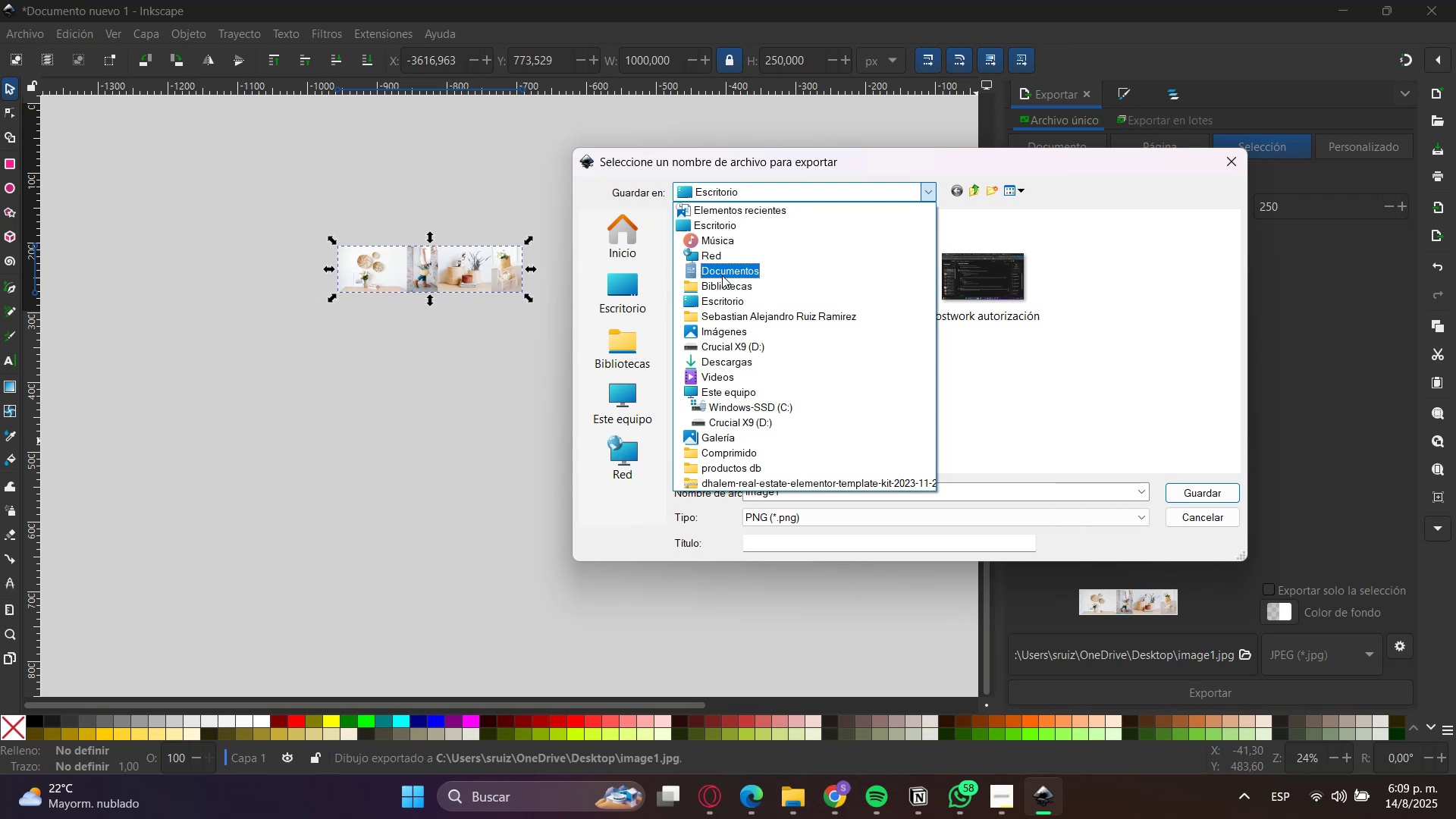 
left_click([910, 513])
 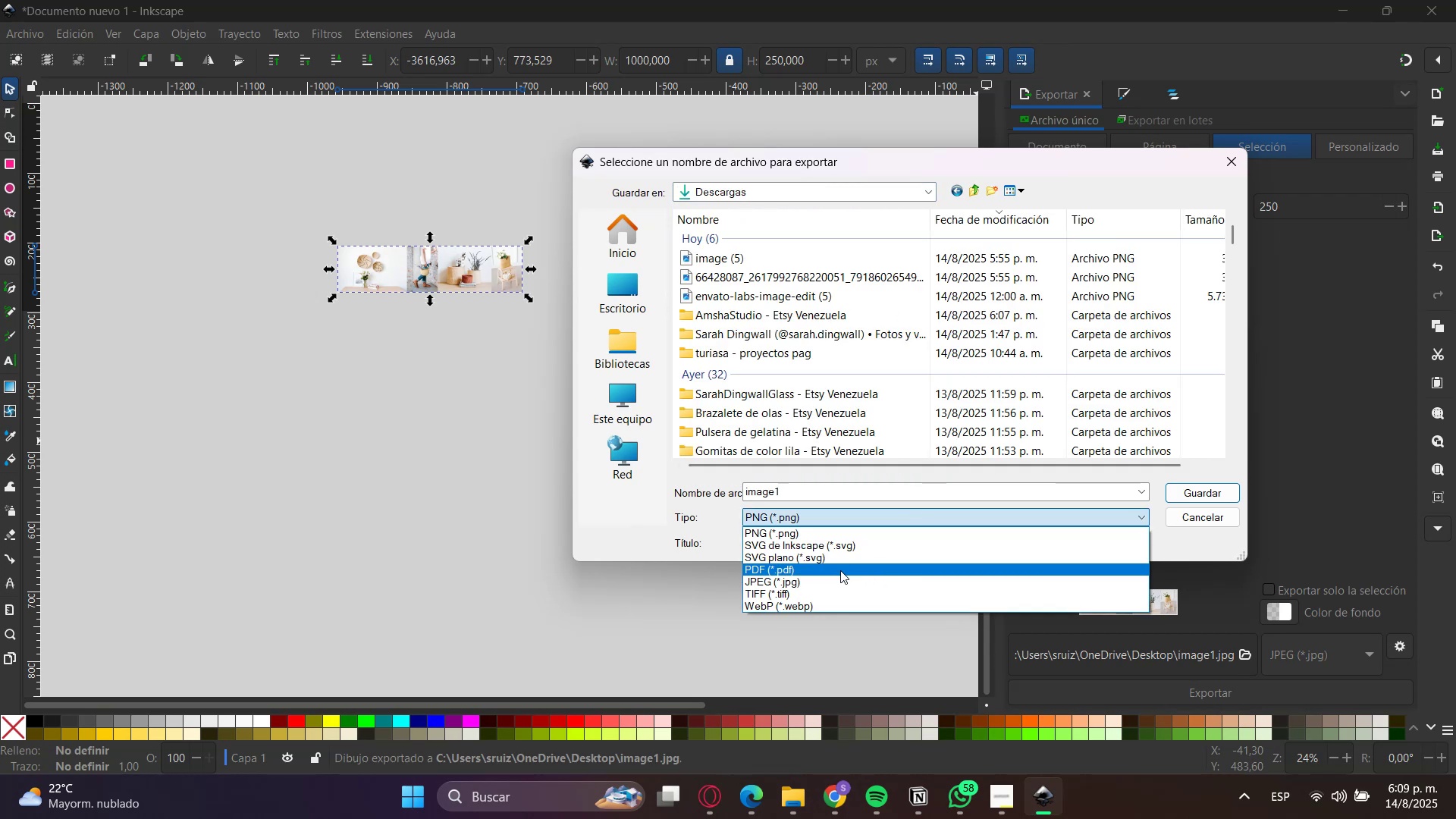 
left_click([824, 579])
 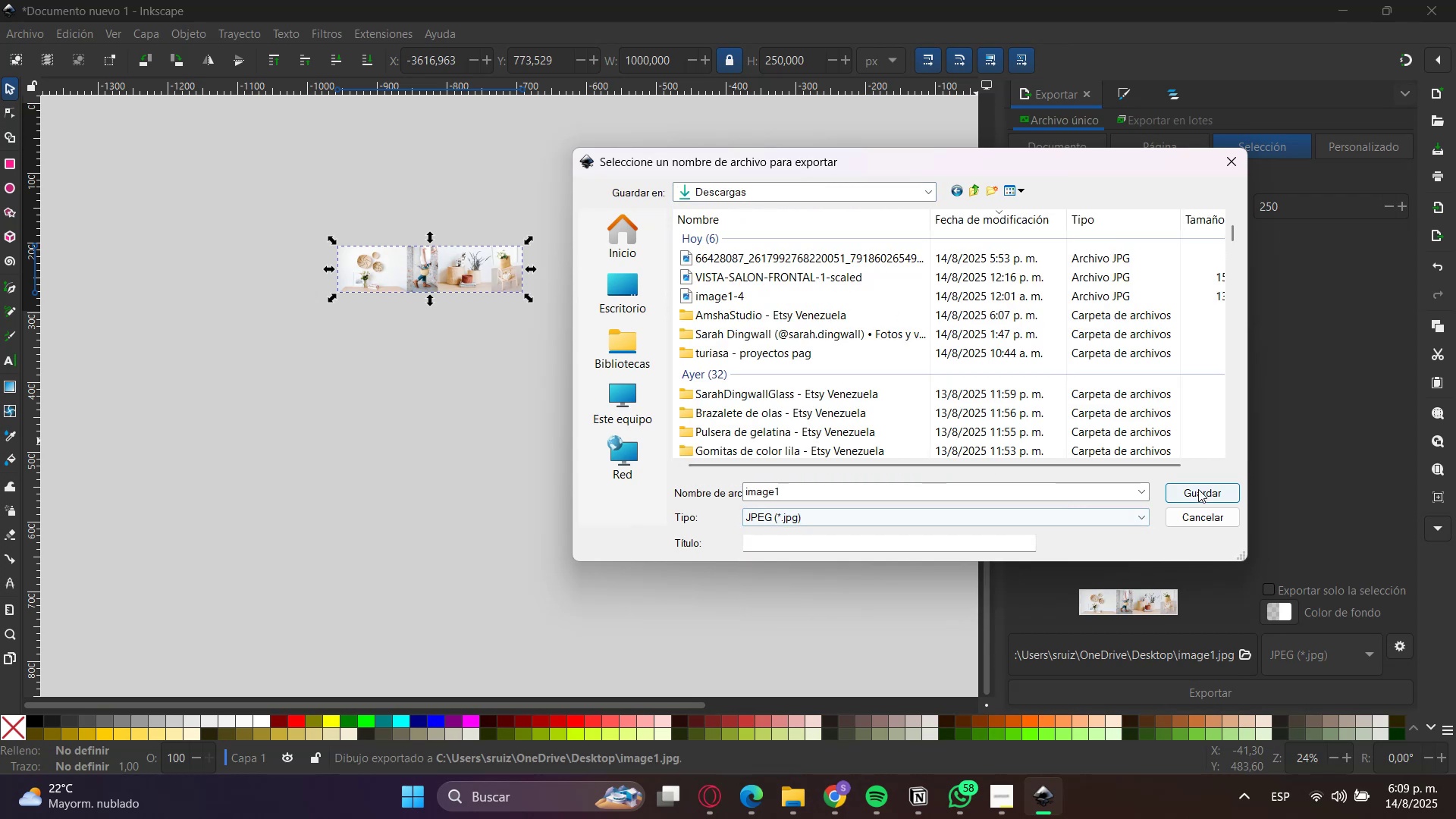 
left_click([1195, 489])
 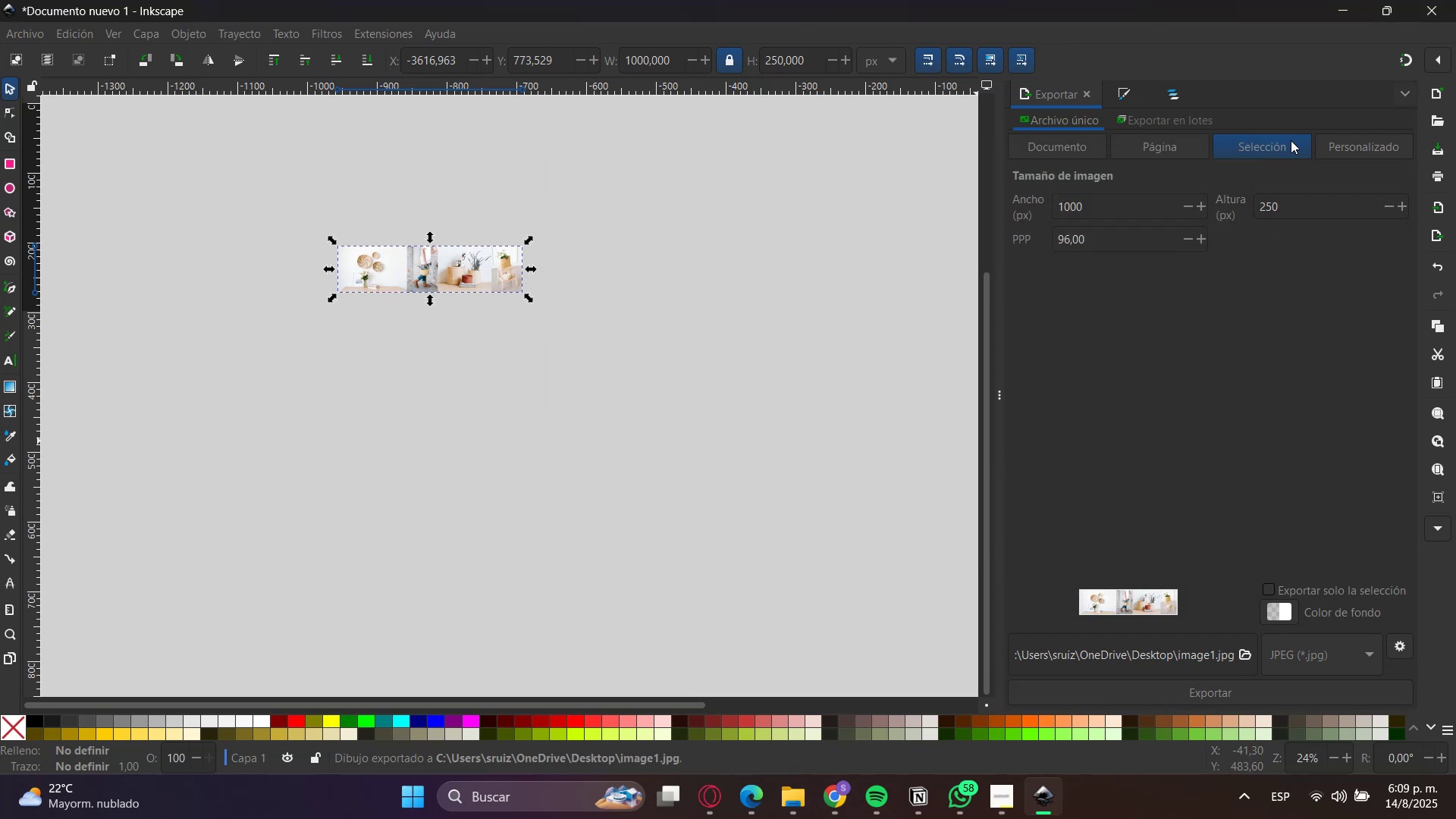 
left_click([1337, 0])
 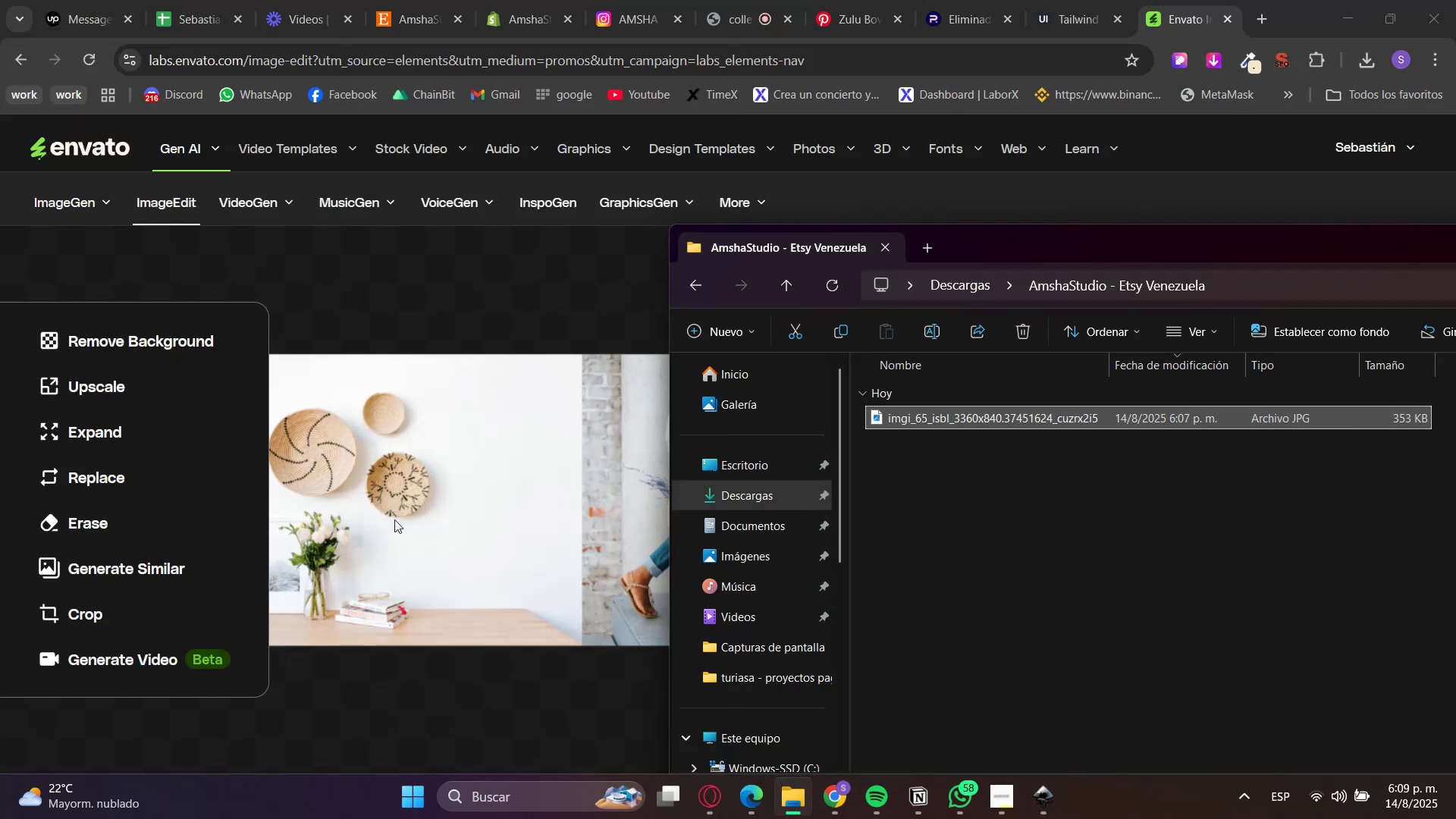 
left_click([390, 713])
 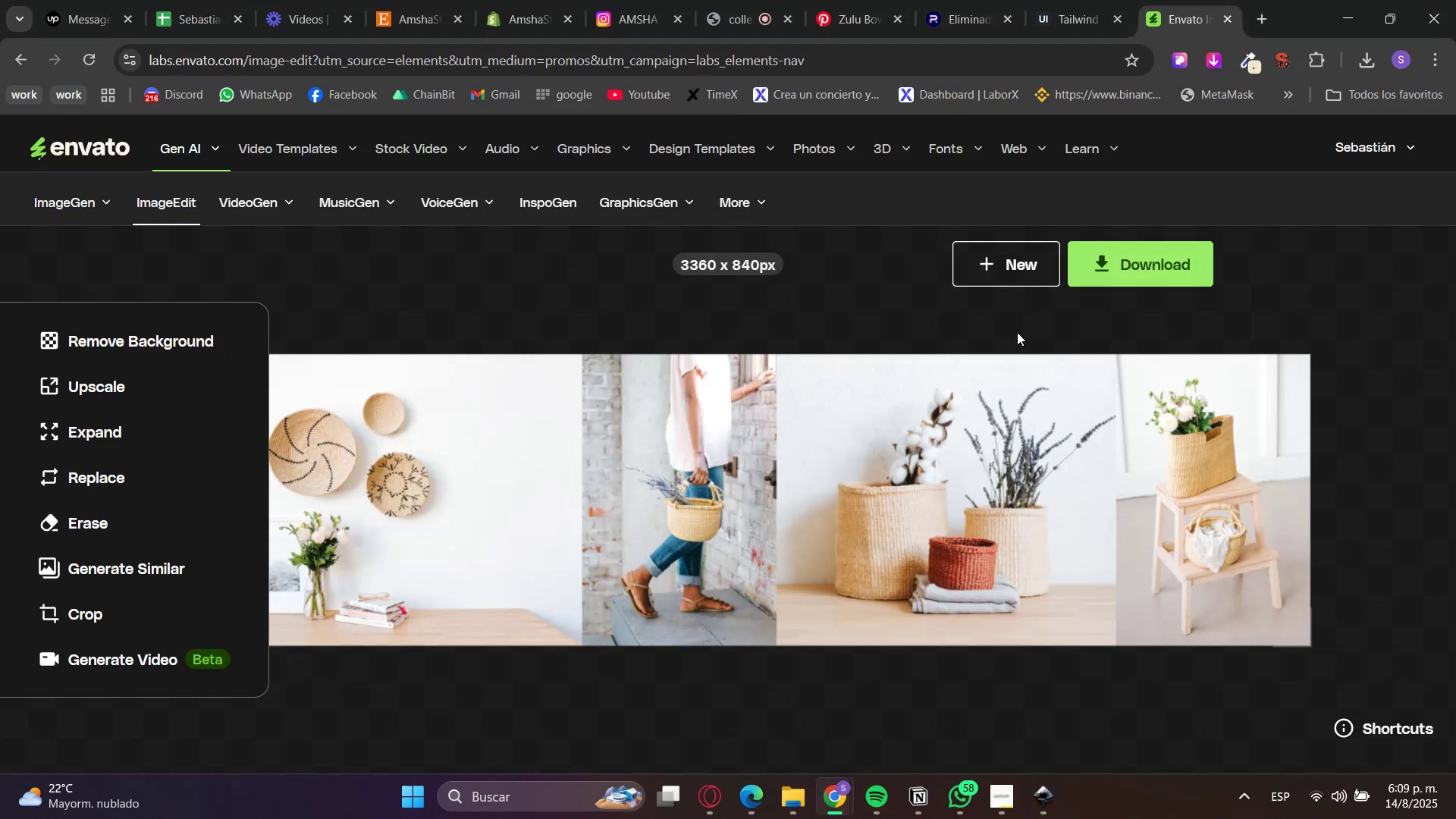 
left_click([1041, 281])
 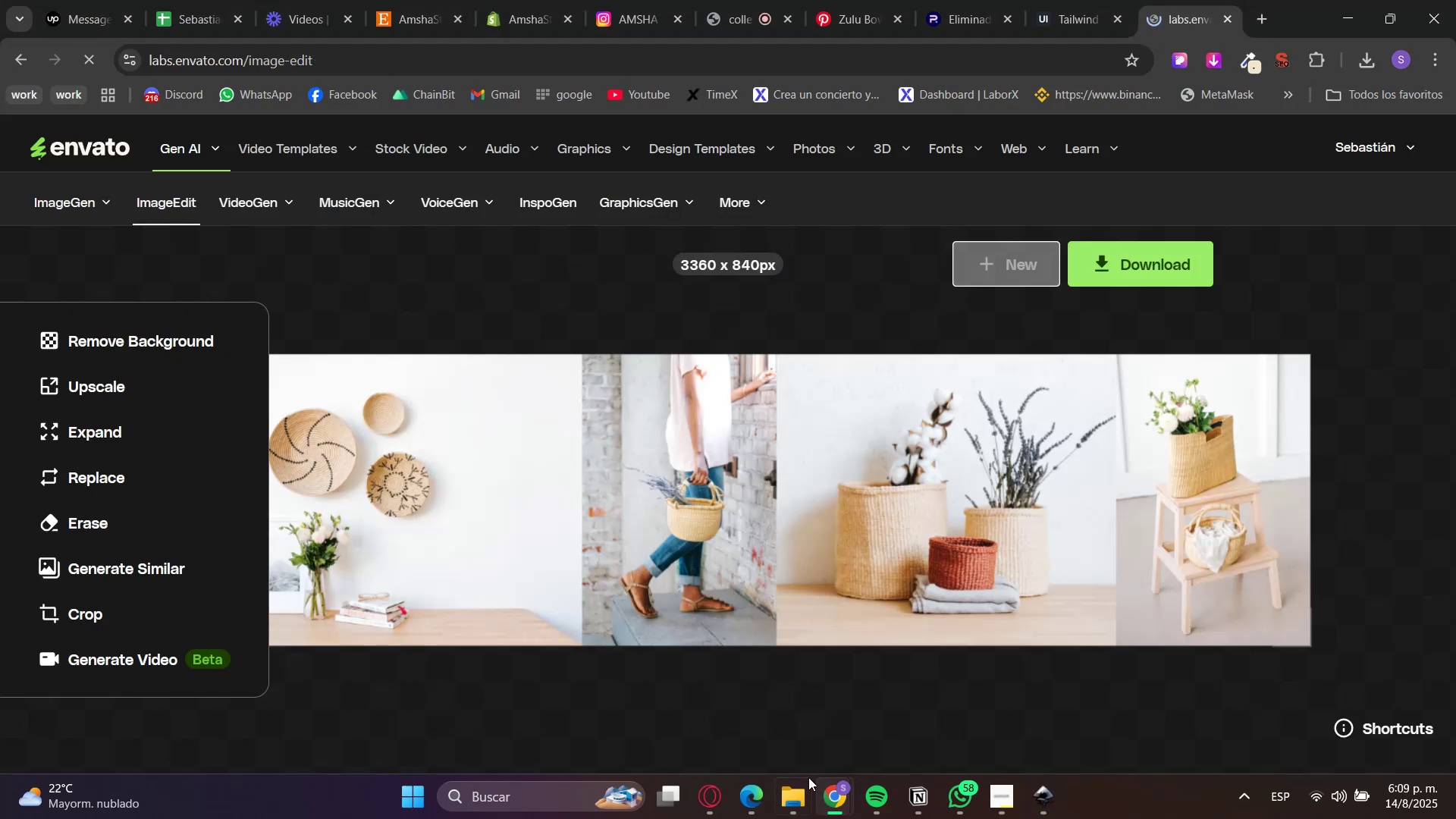 
left_click([787, 803])
 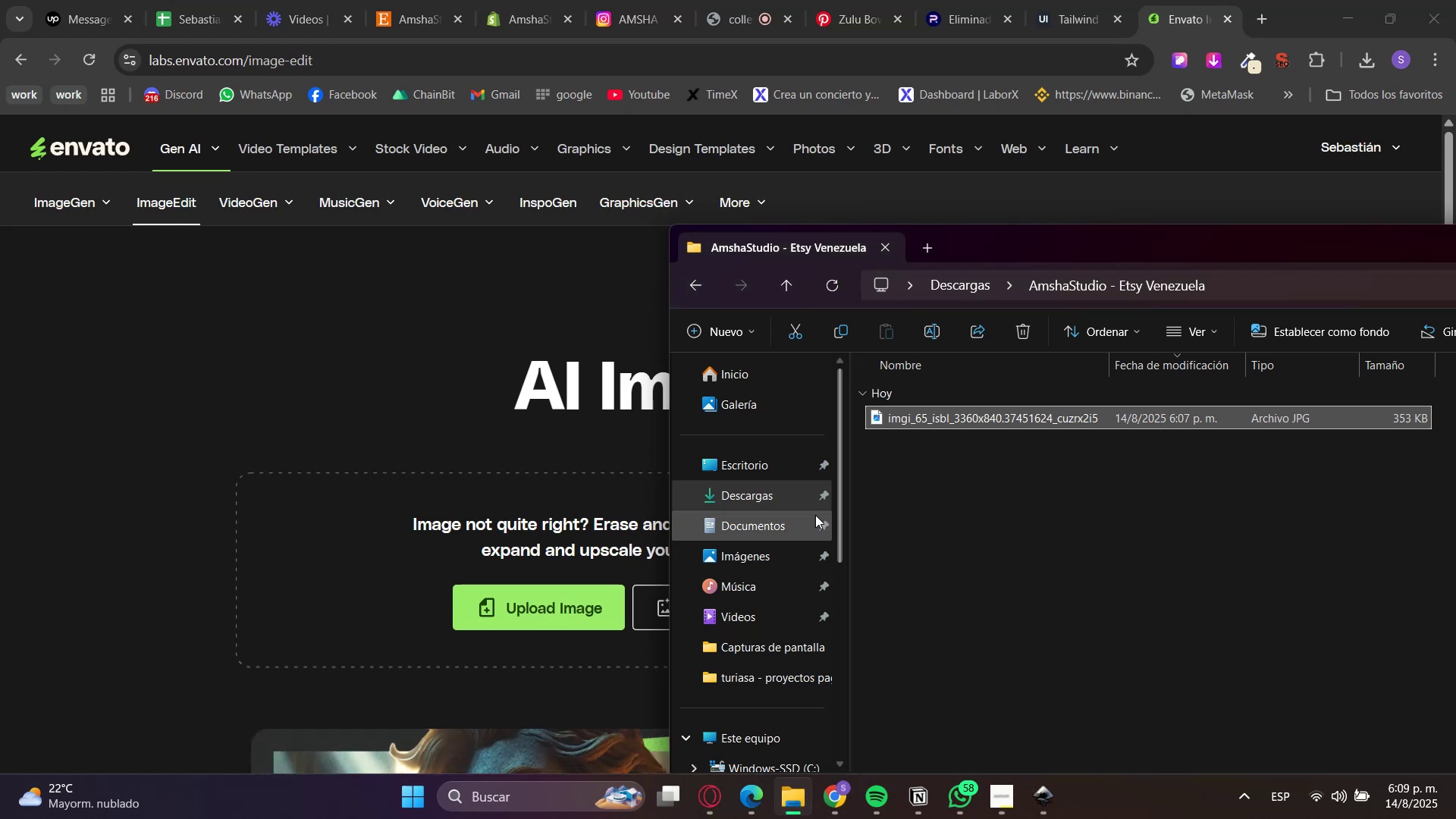 
left_click([790, 494])
 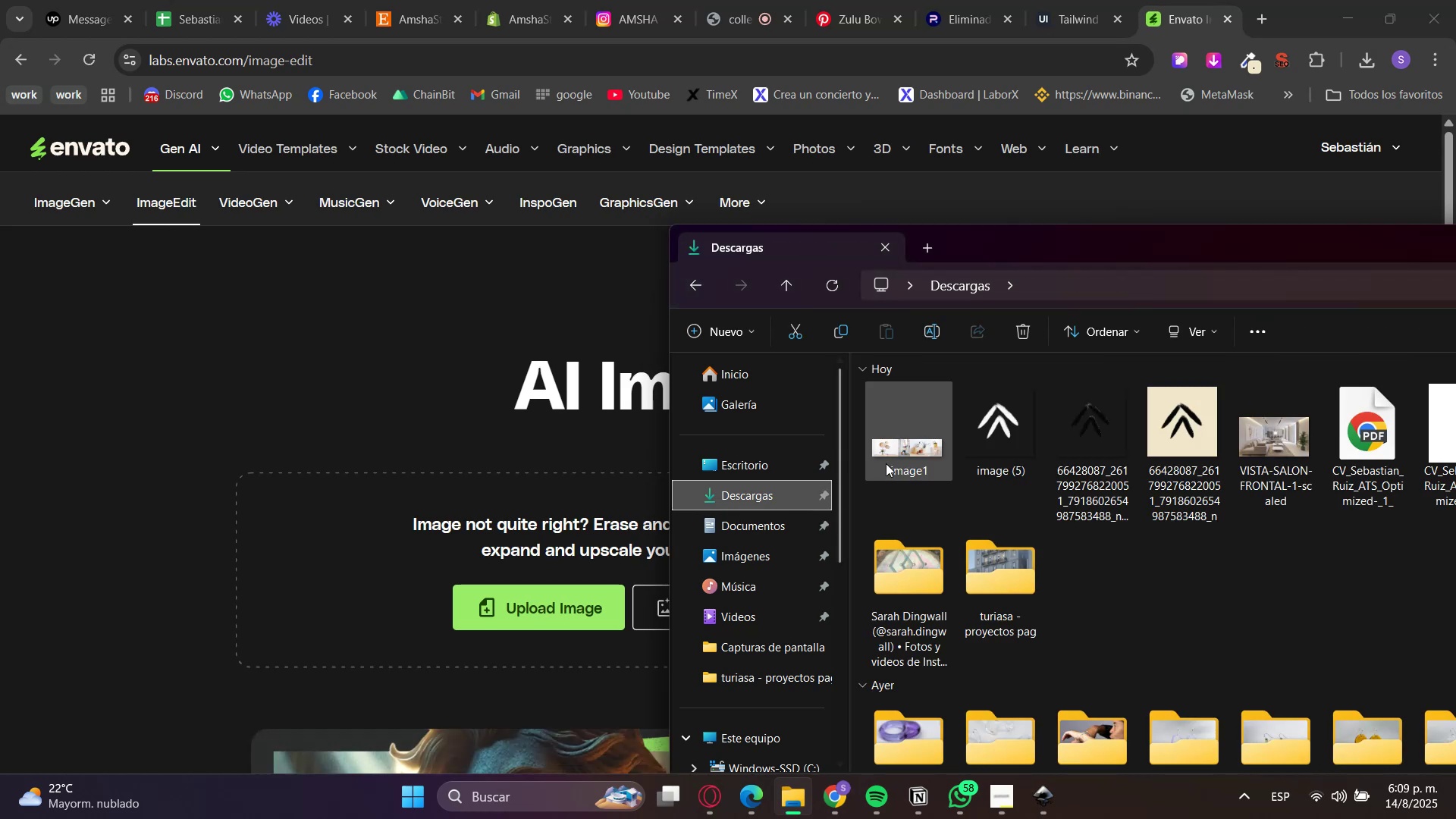 
left_click_drag(start_coordinate=[892, 447], to_coordinate=[555, 495])
 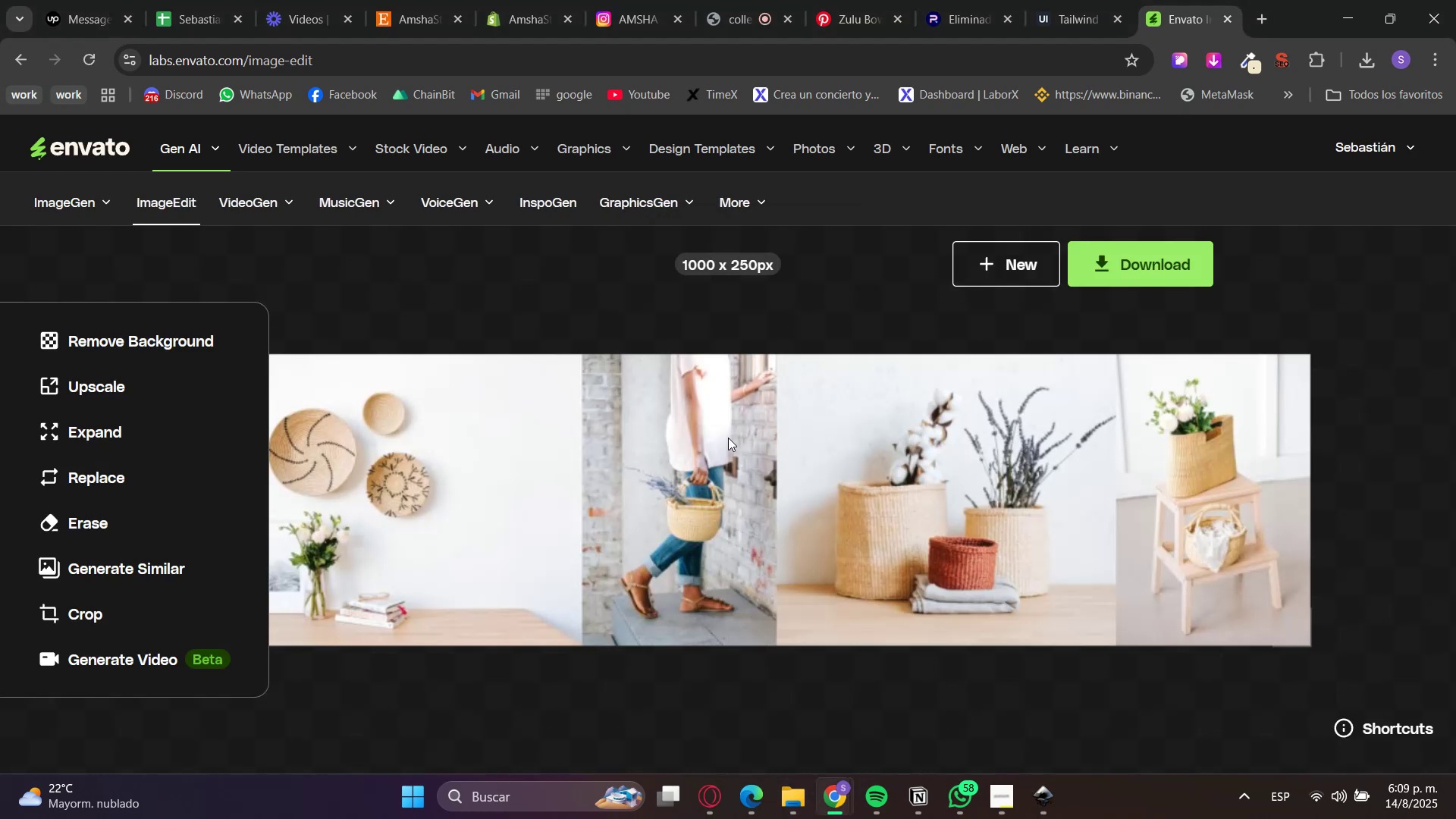 
left_click([98, 385])
 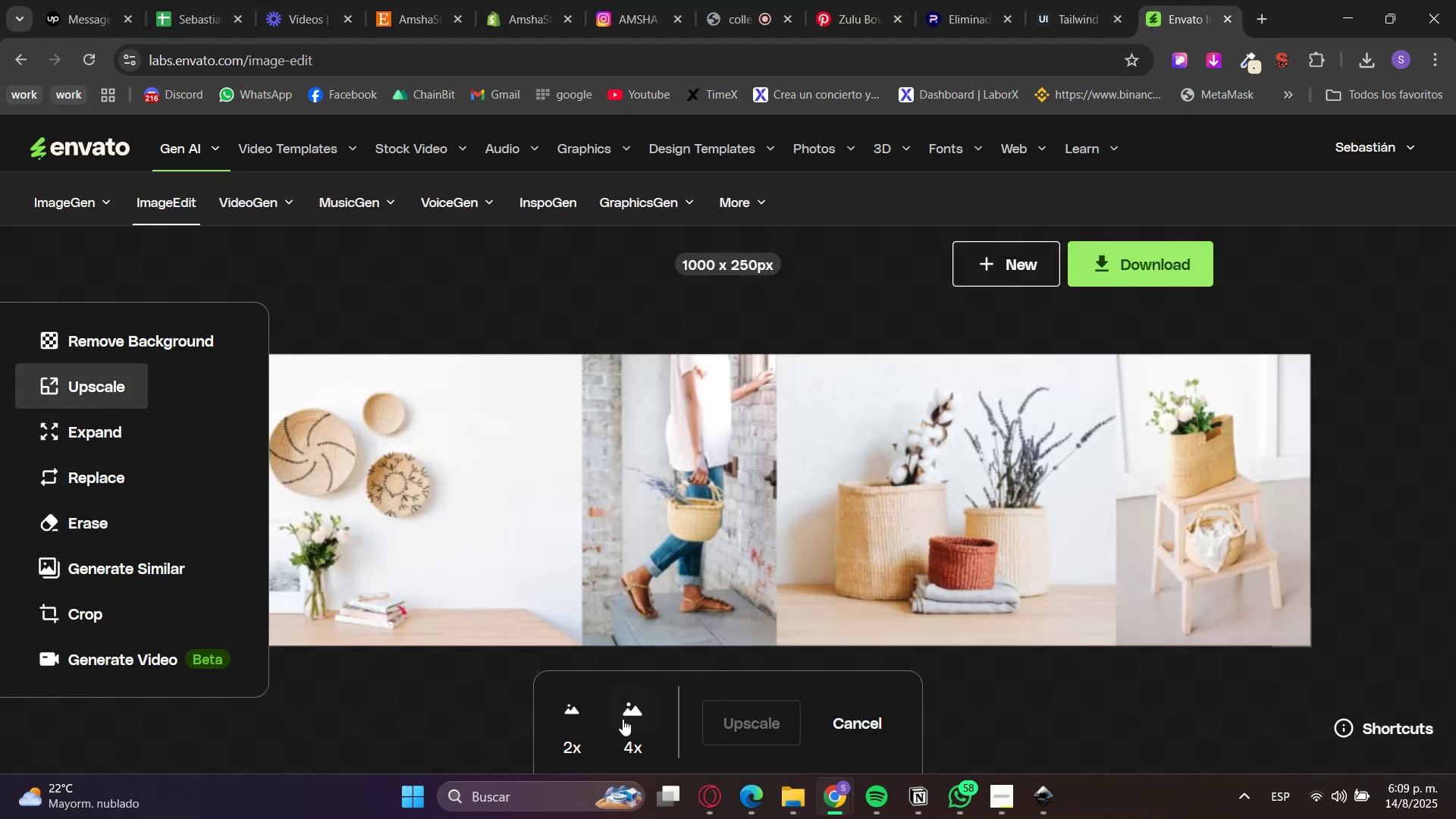 
double_click([701, 717])
 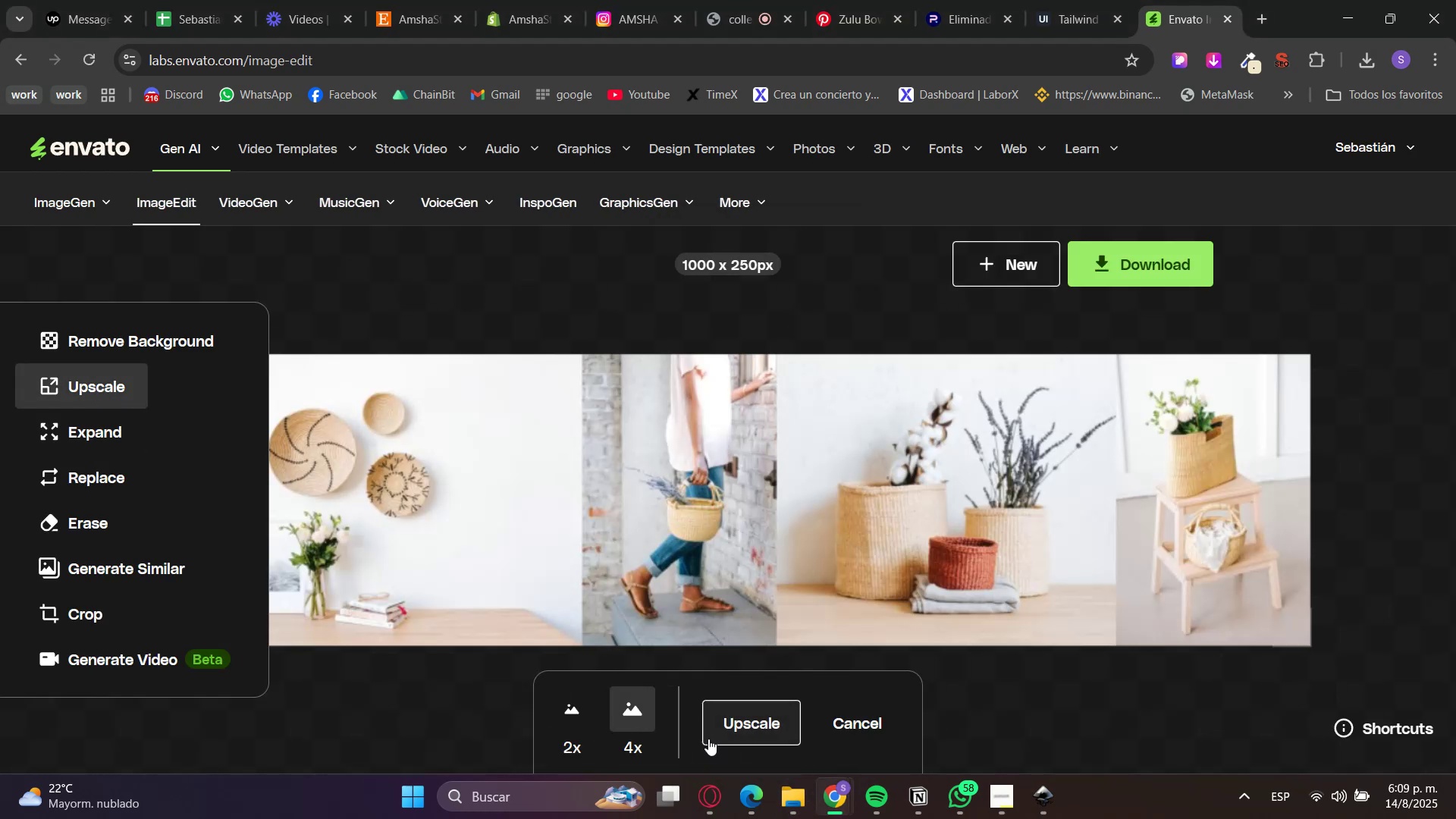 
triple_click([729, 728])
 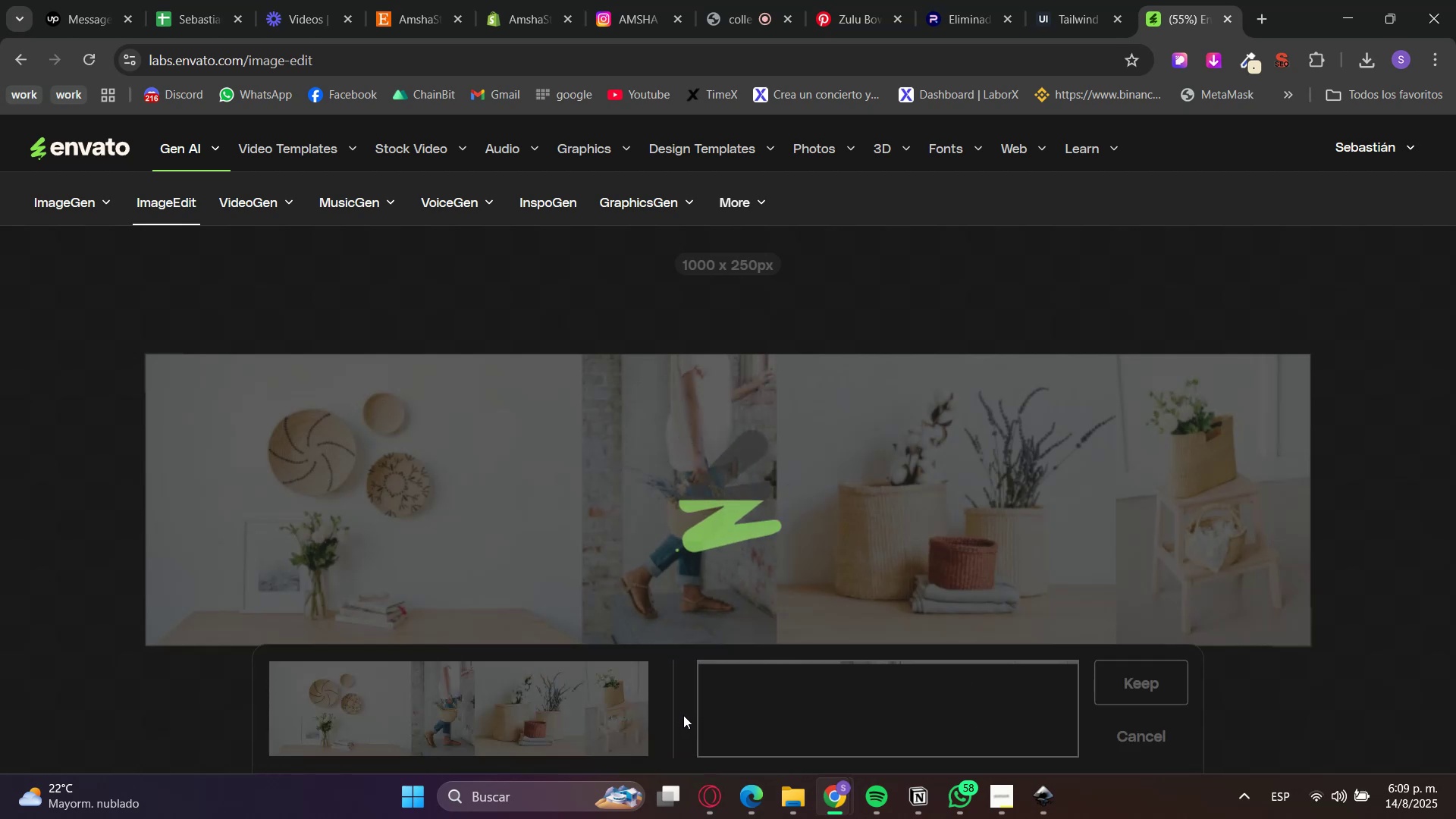 
wait(5.92)
 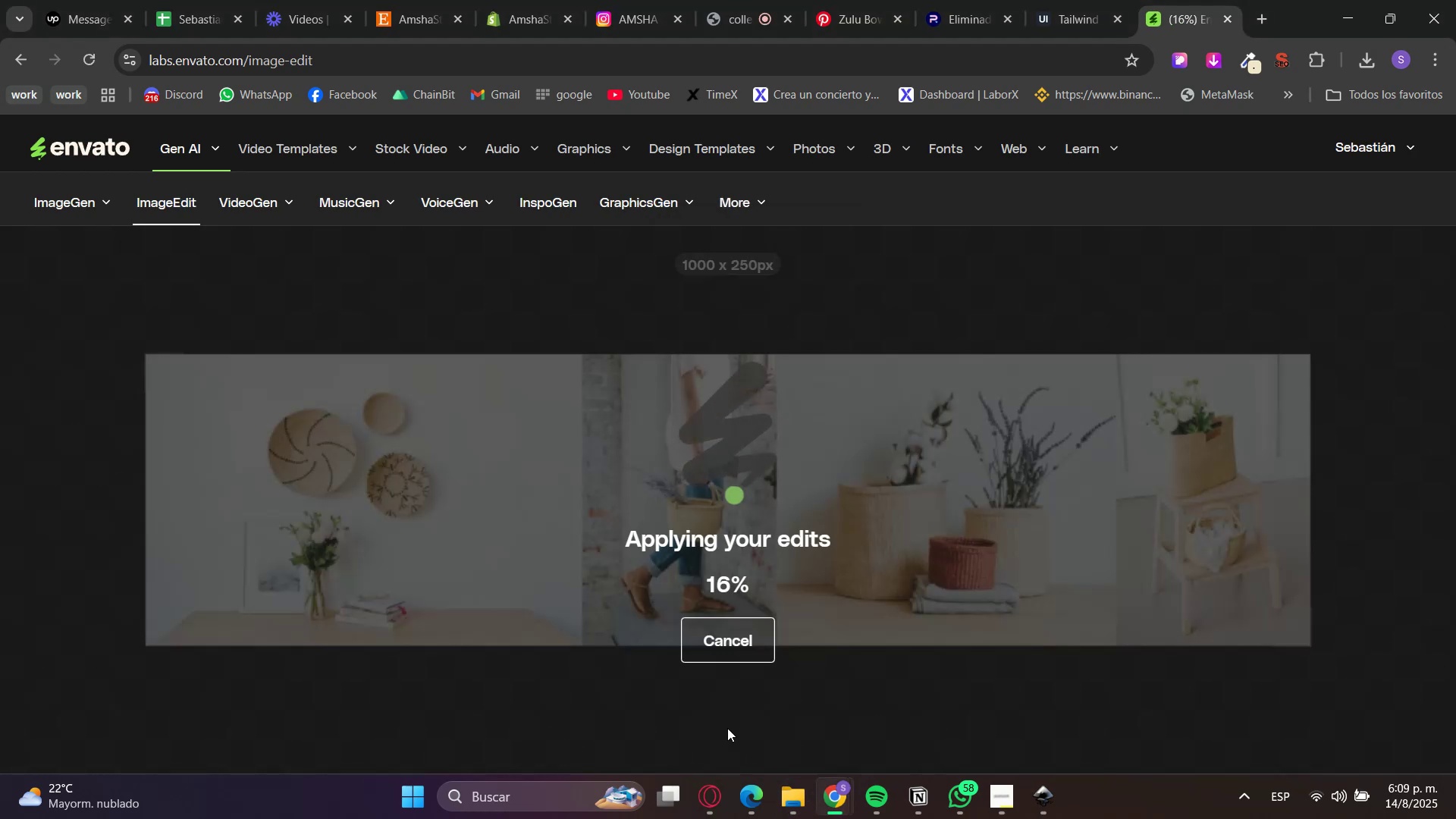 
scroll: coordinate [1001, 505], scroll_direction: none, amount: 0.0
 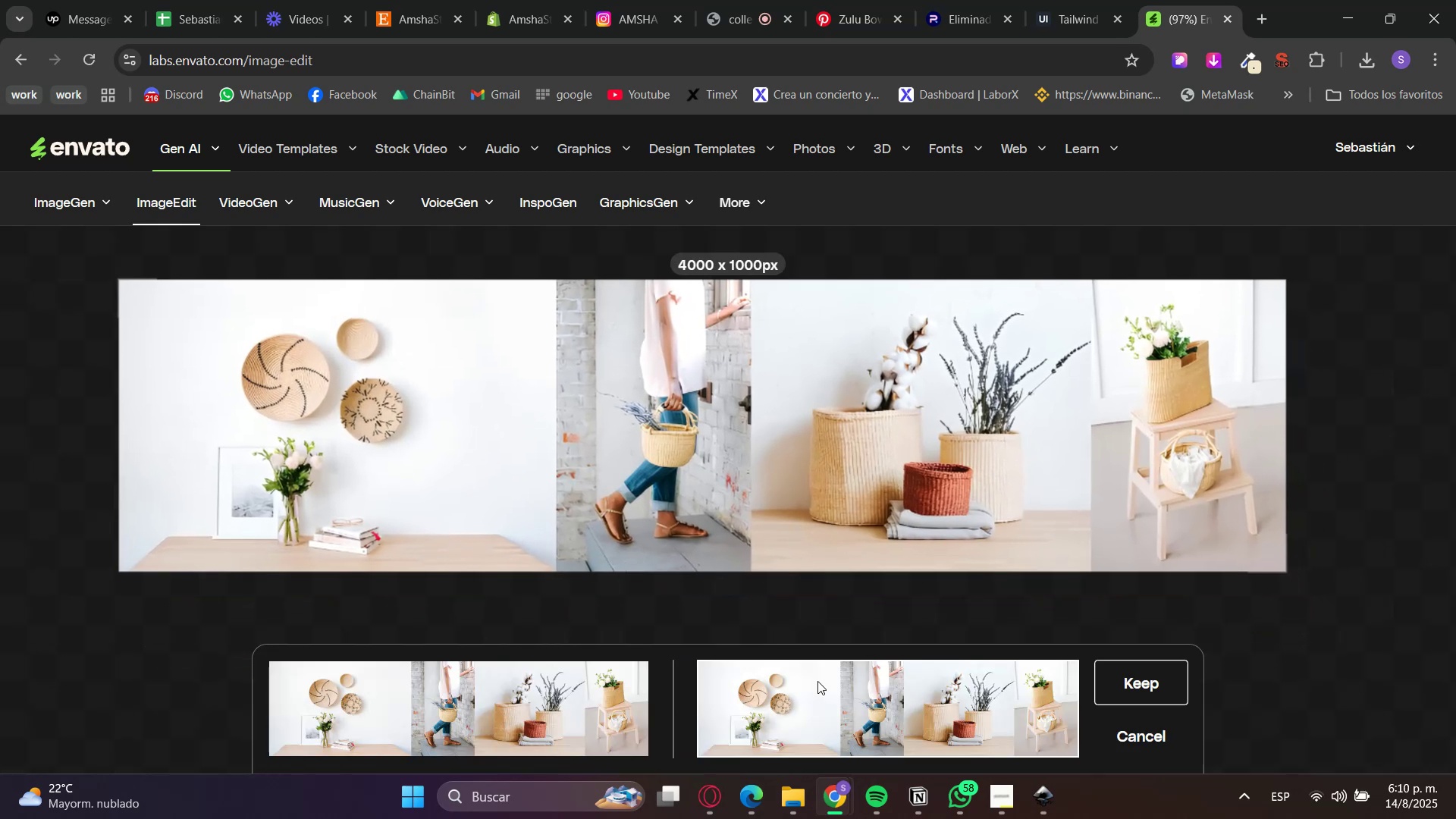 
left_click([532, 726])
 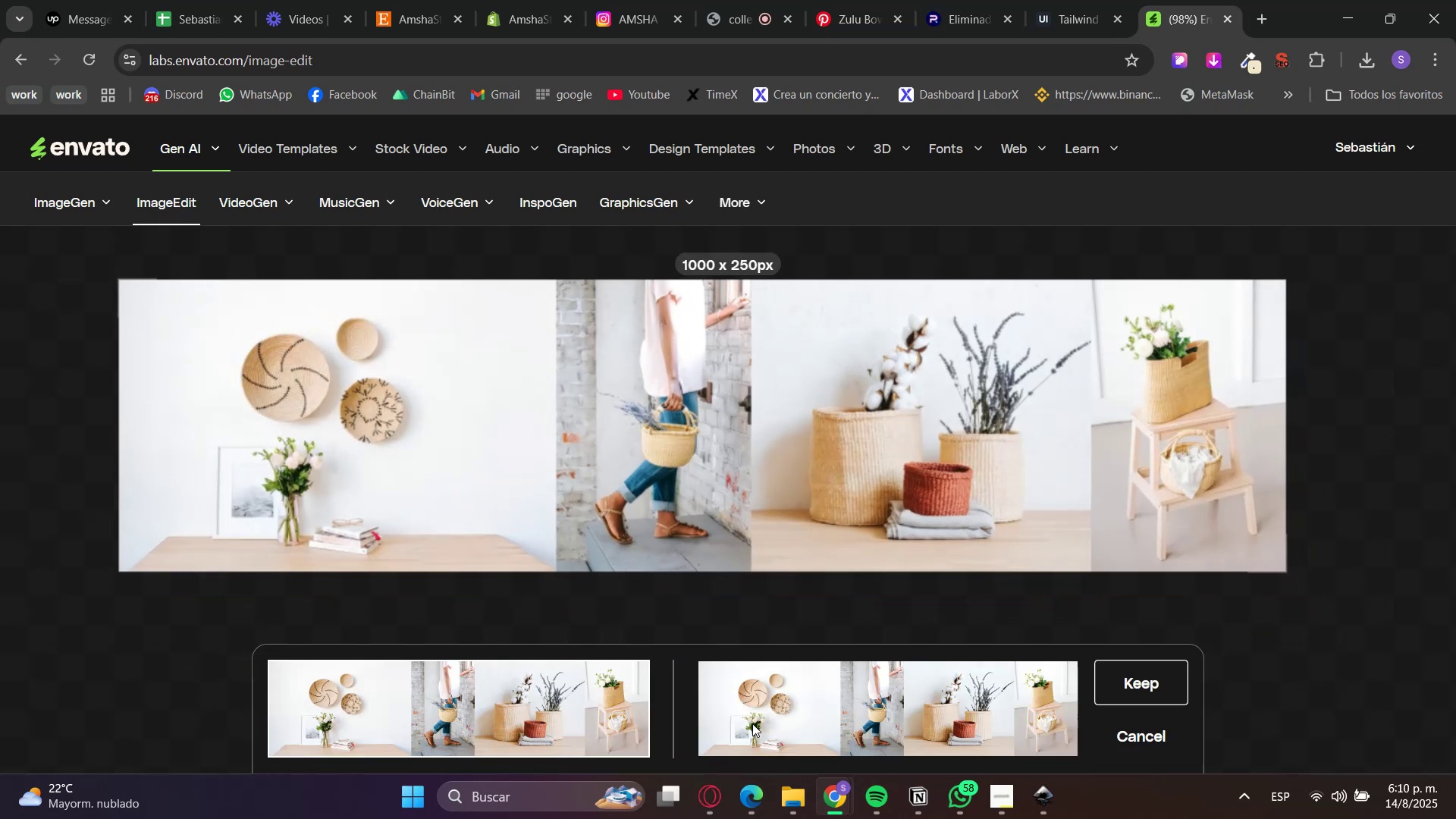 
left_click([780, 725])
 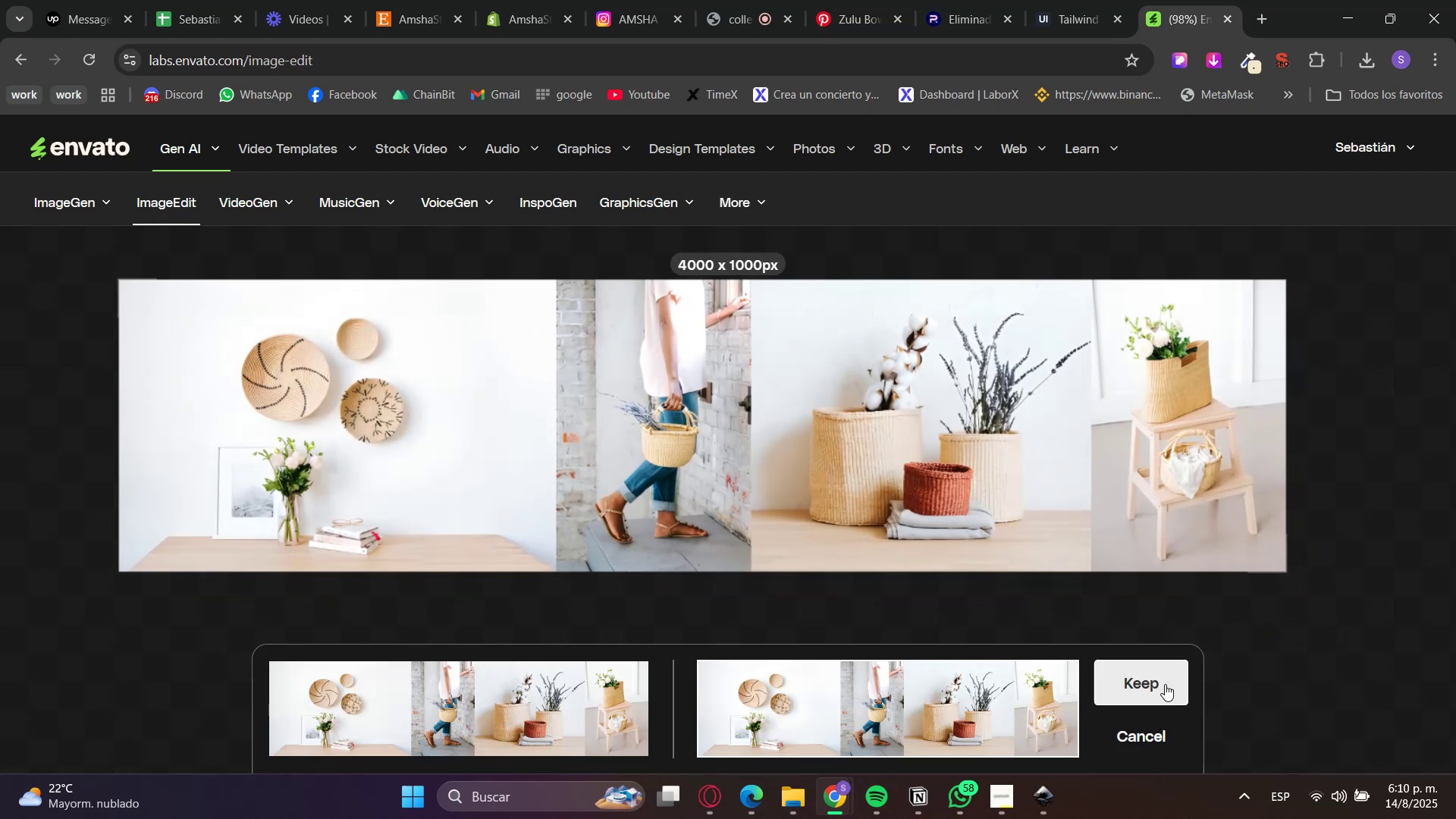 
left_click([1160, 685])
 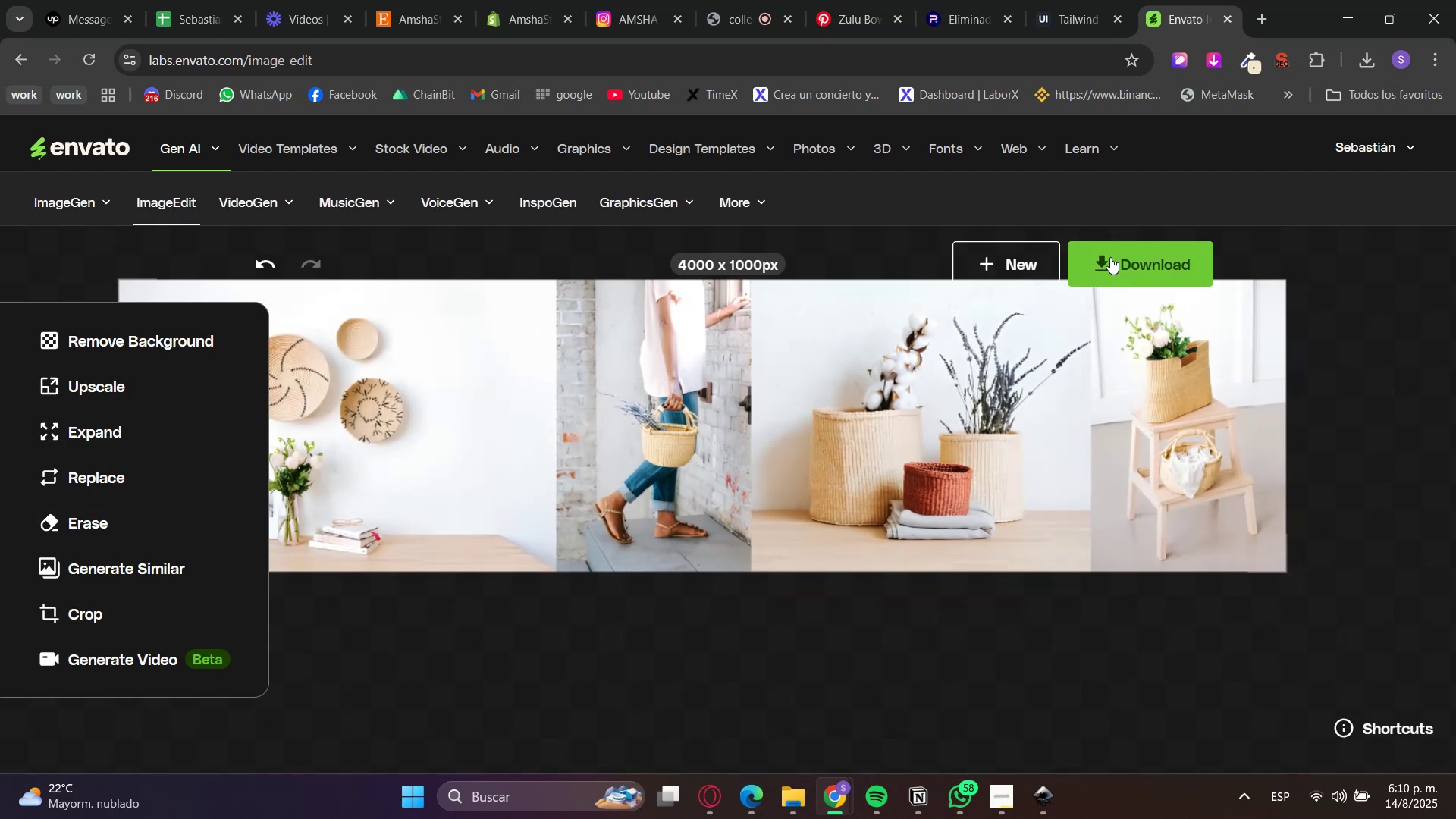 
left_click([1127, 266])
 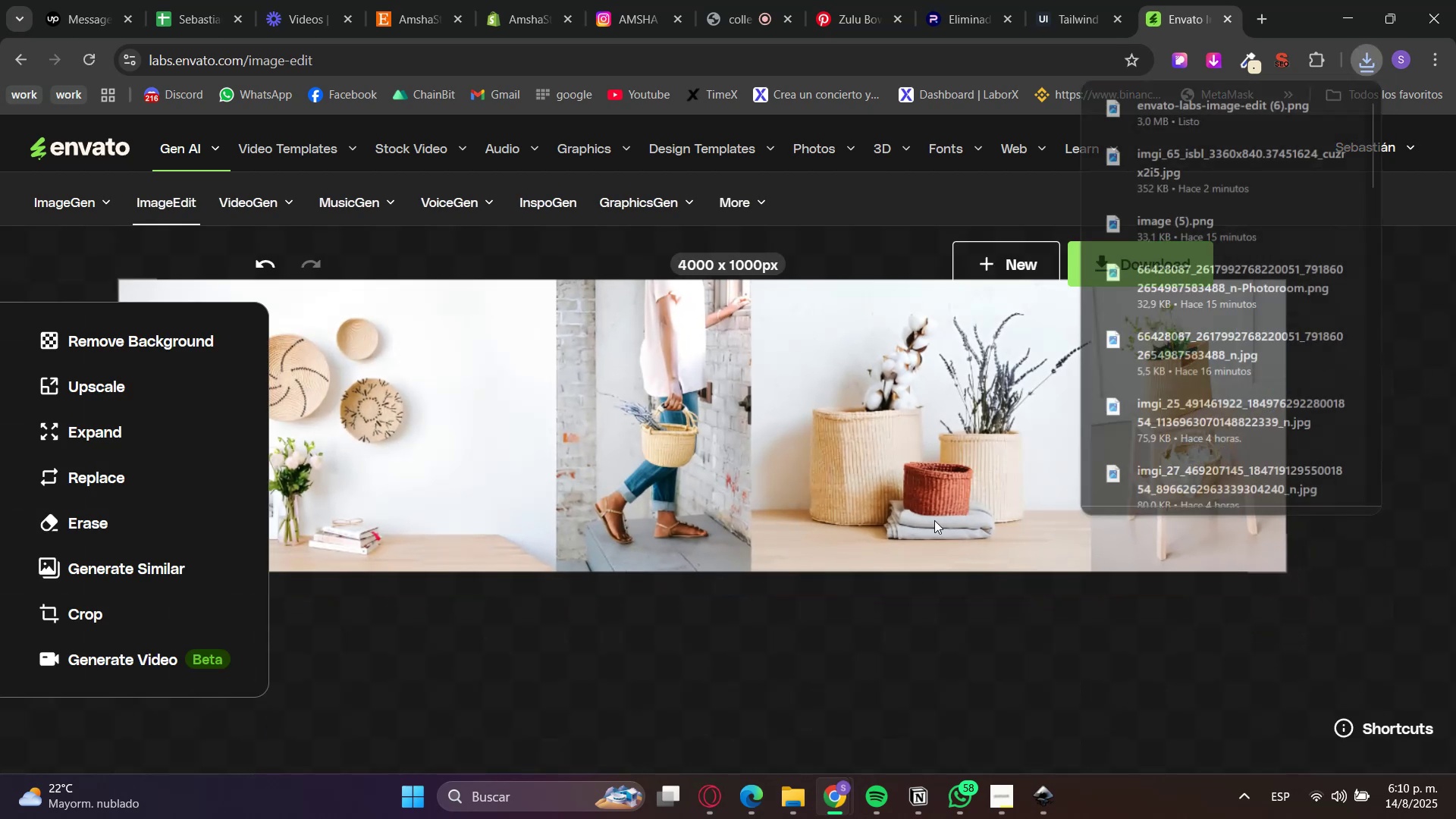 
left_click([1051, 807])
 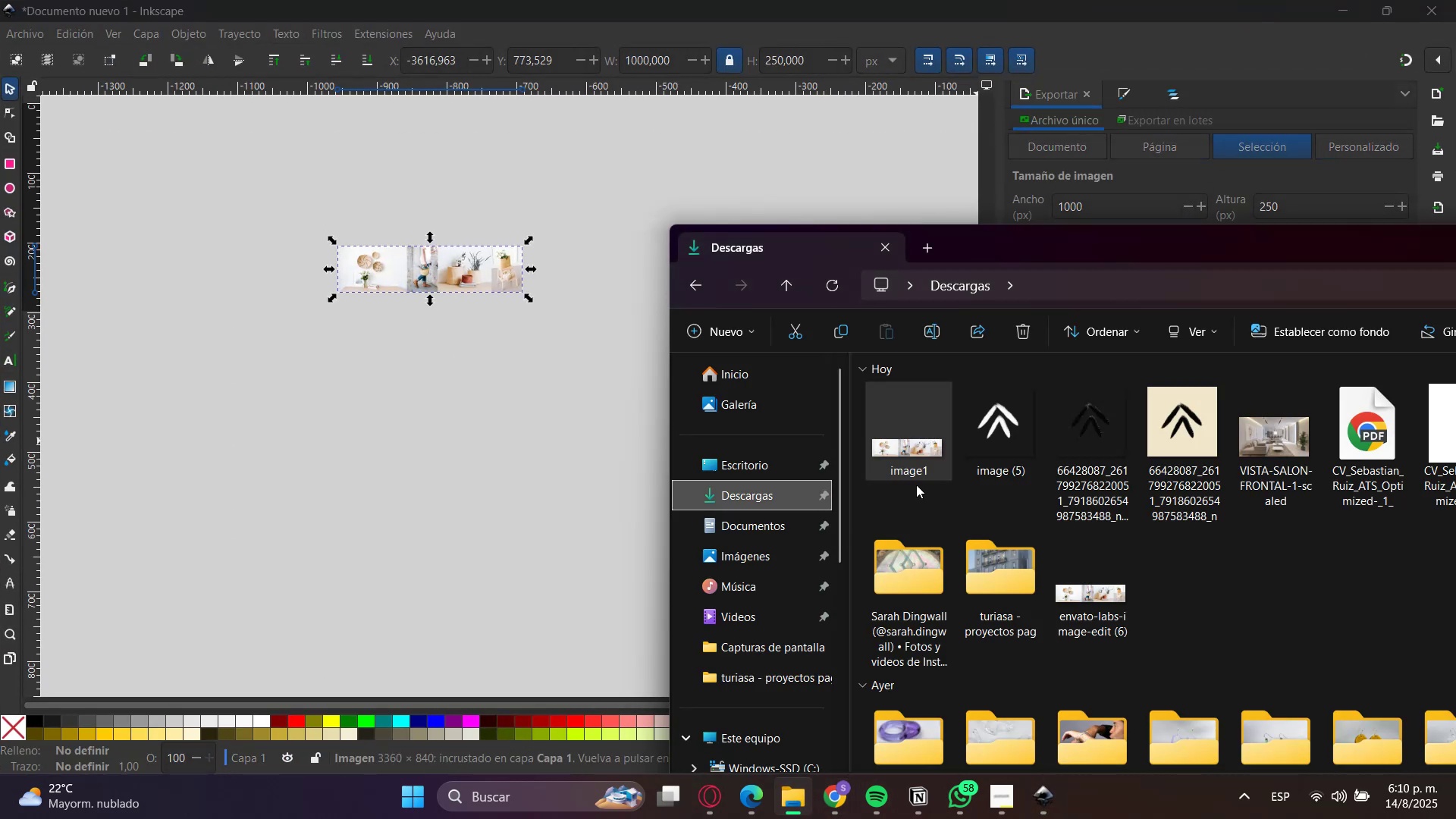 
double_click([774, 500])
 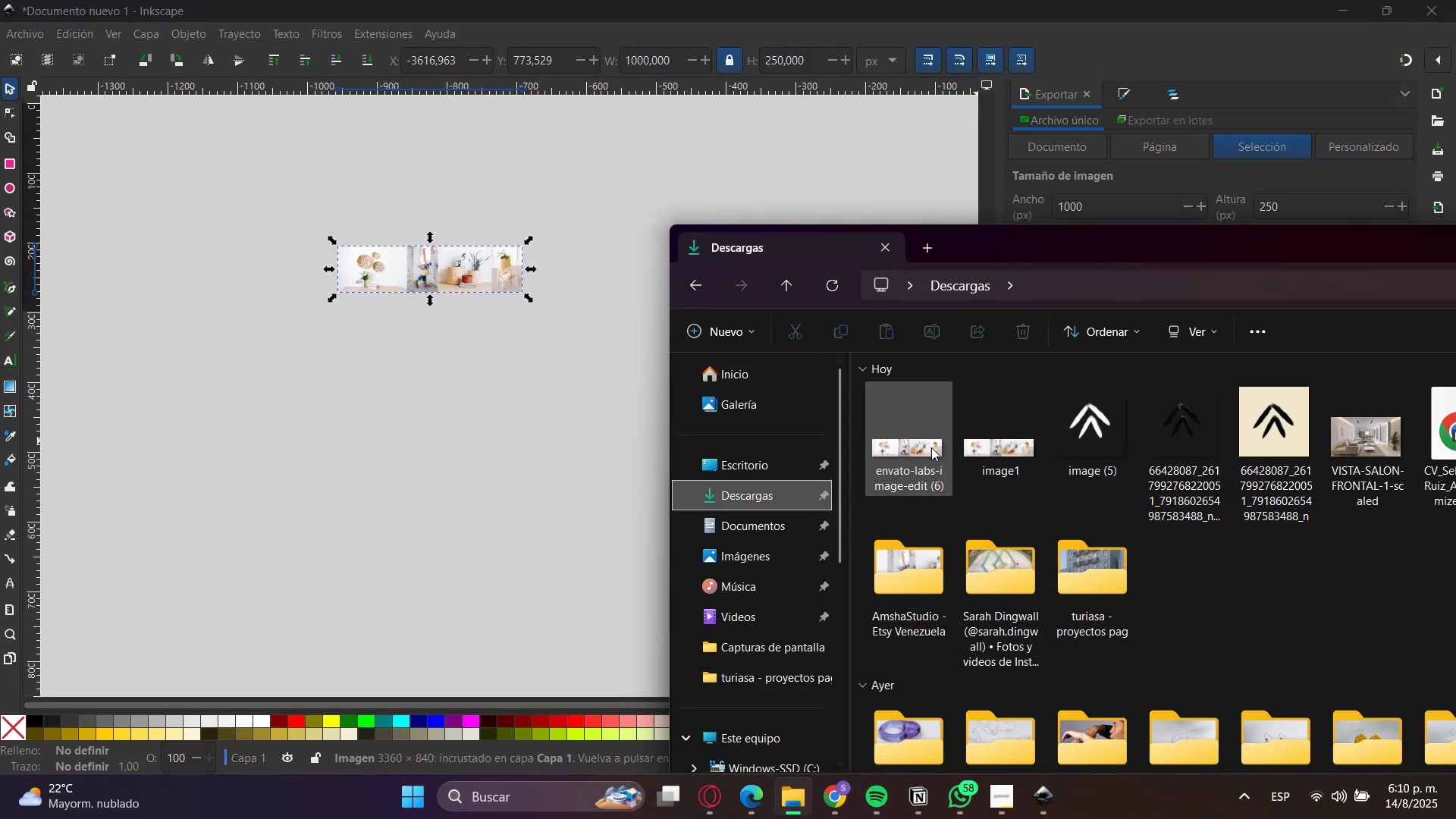 
left_click_drag(start_coordinate=[912, 447], to_coordinate=[538, 472])
 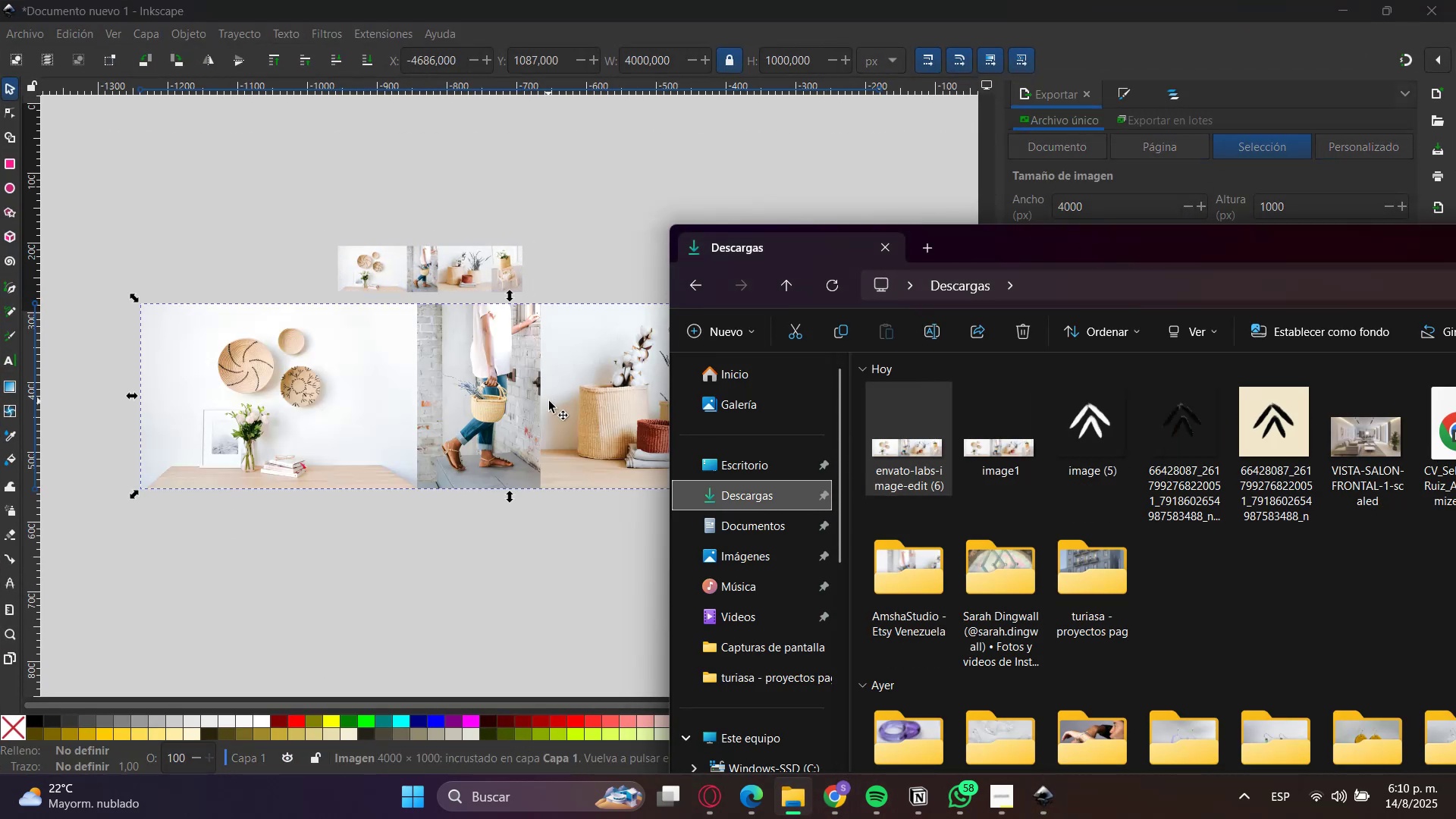 
left_click([604, 271])
 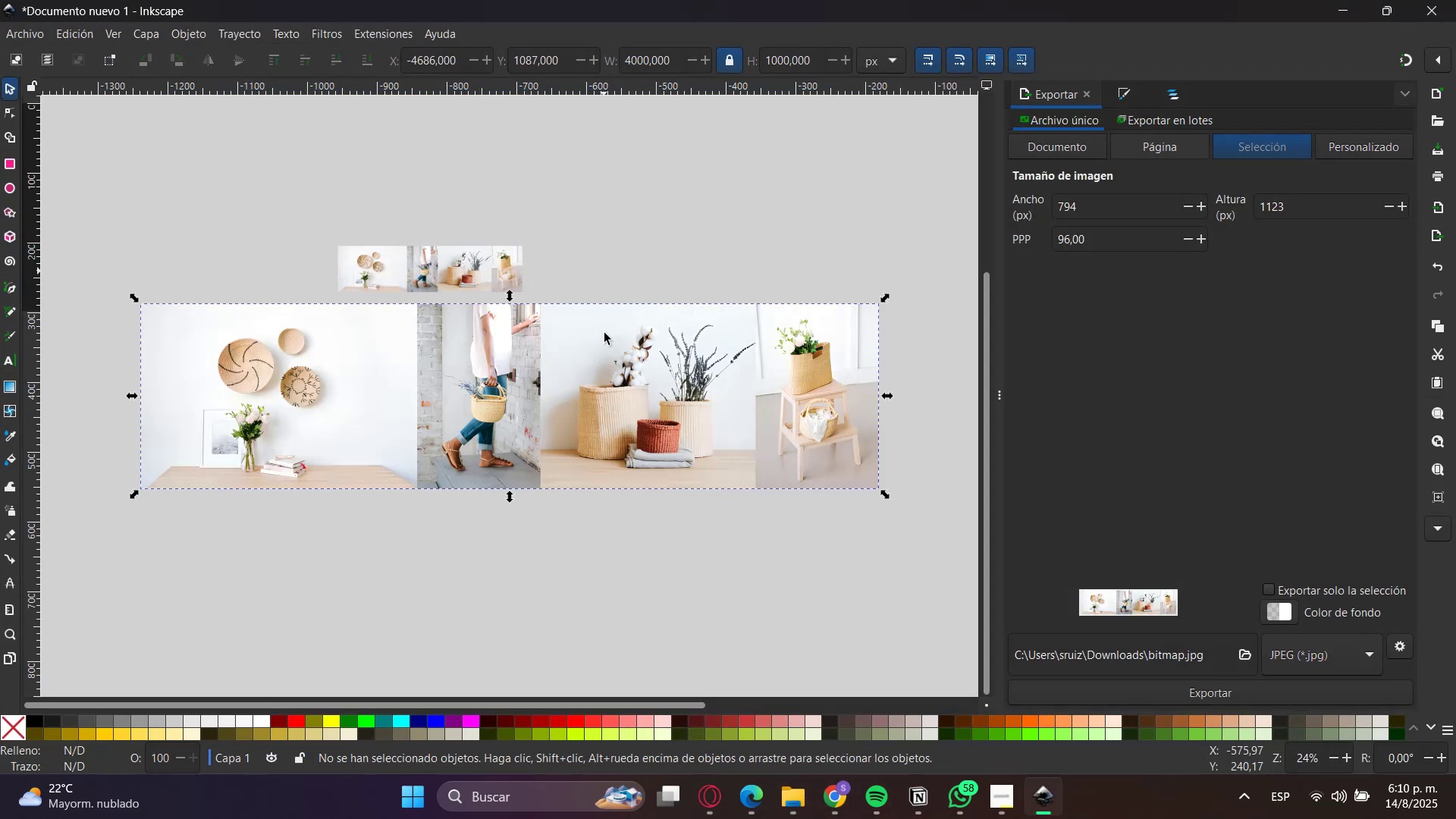 
left_click([621, 397])
 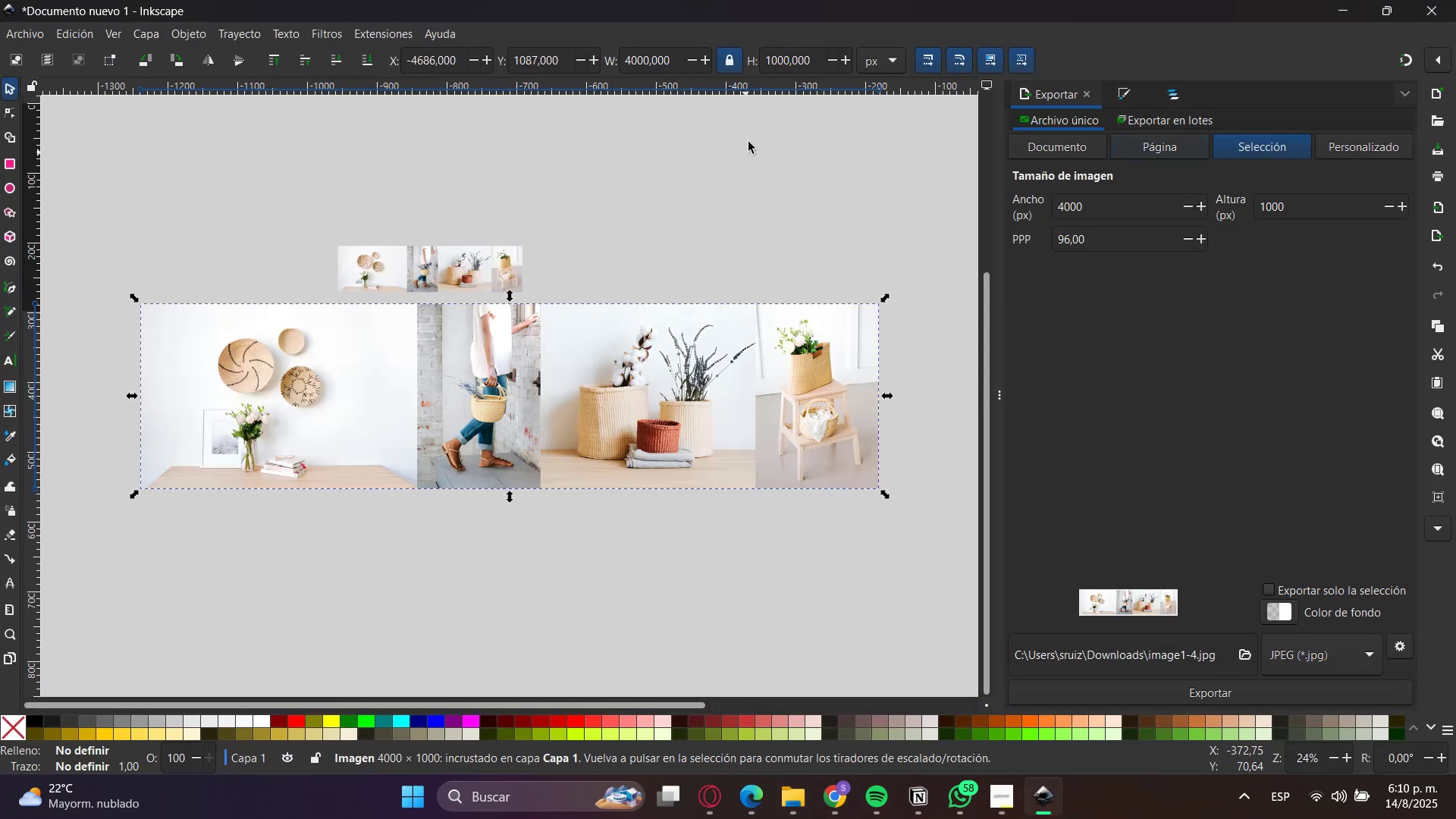 
double_click([646, 63])
 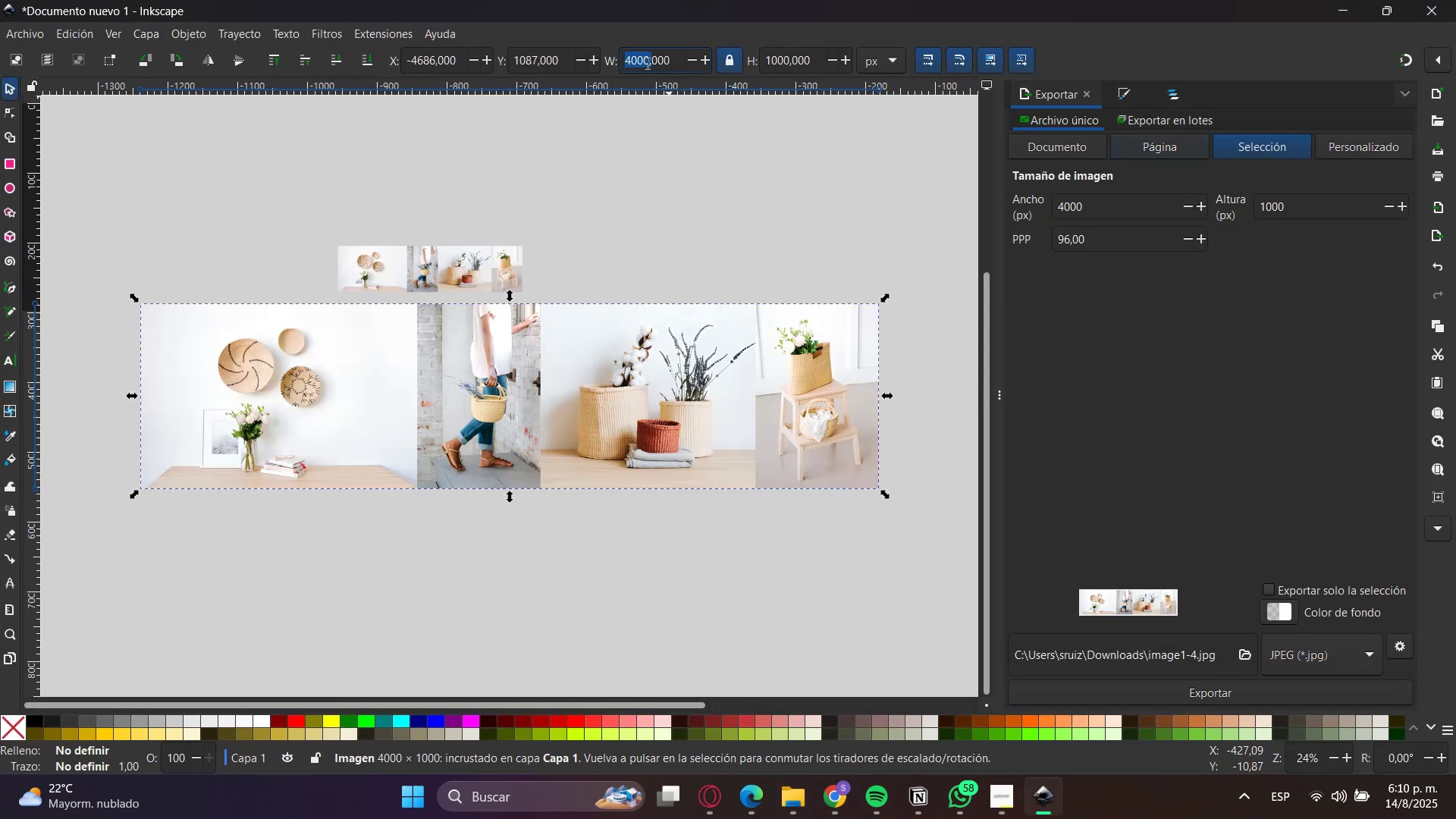 
triple_click([646, 63])
 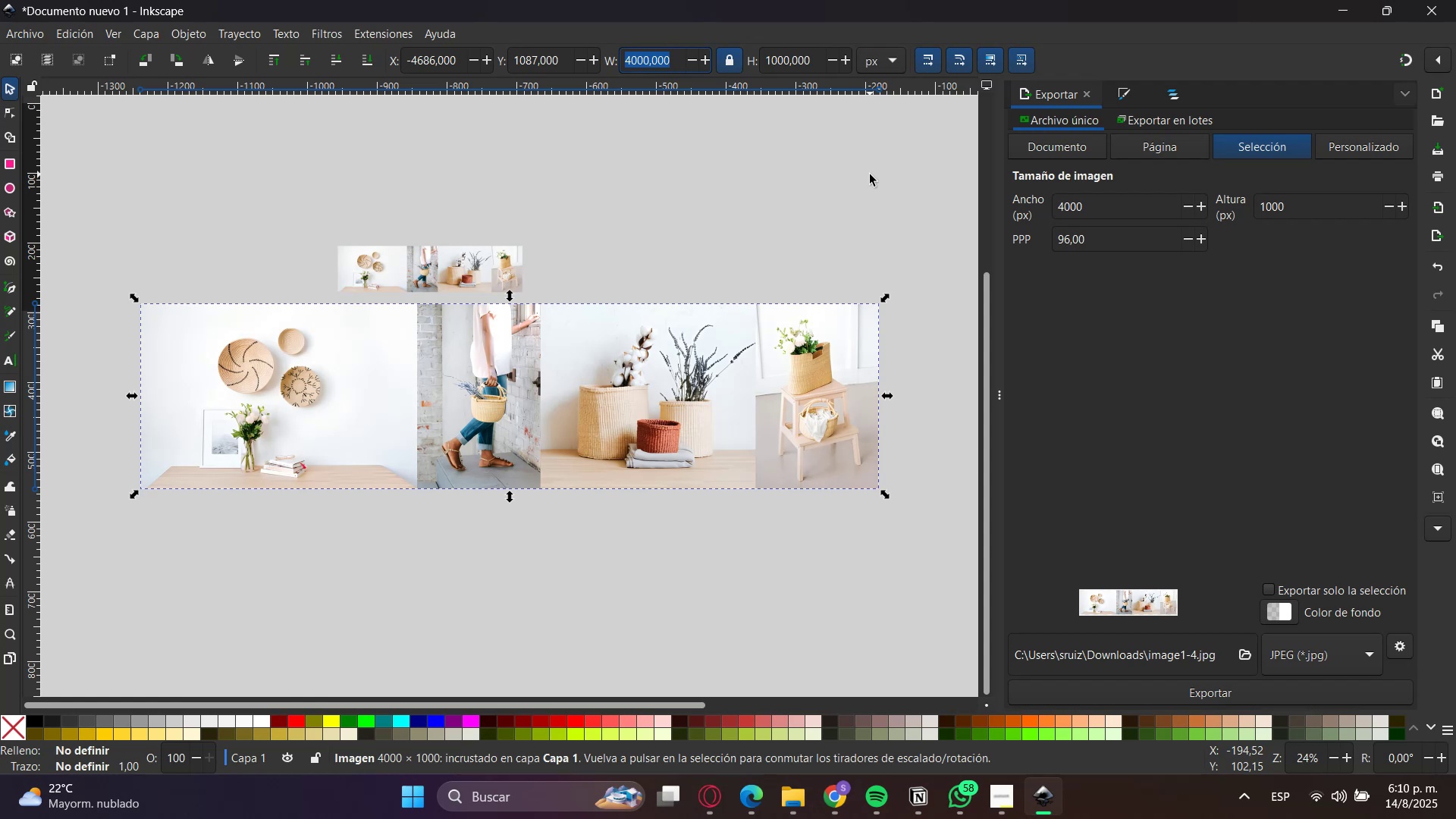 
key(Numpad1)
 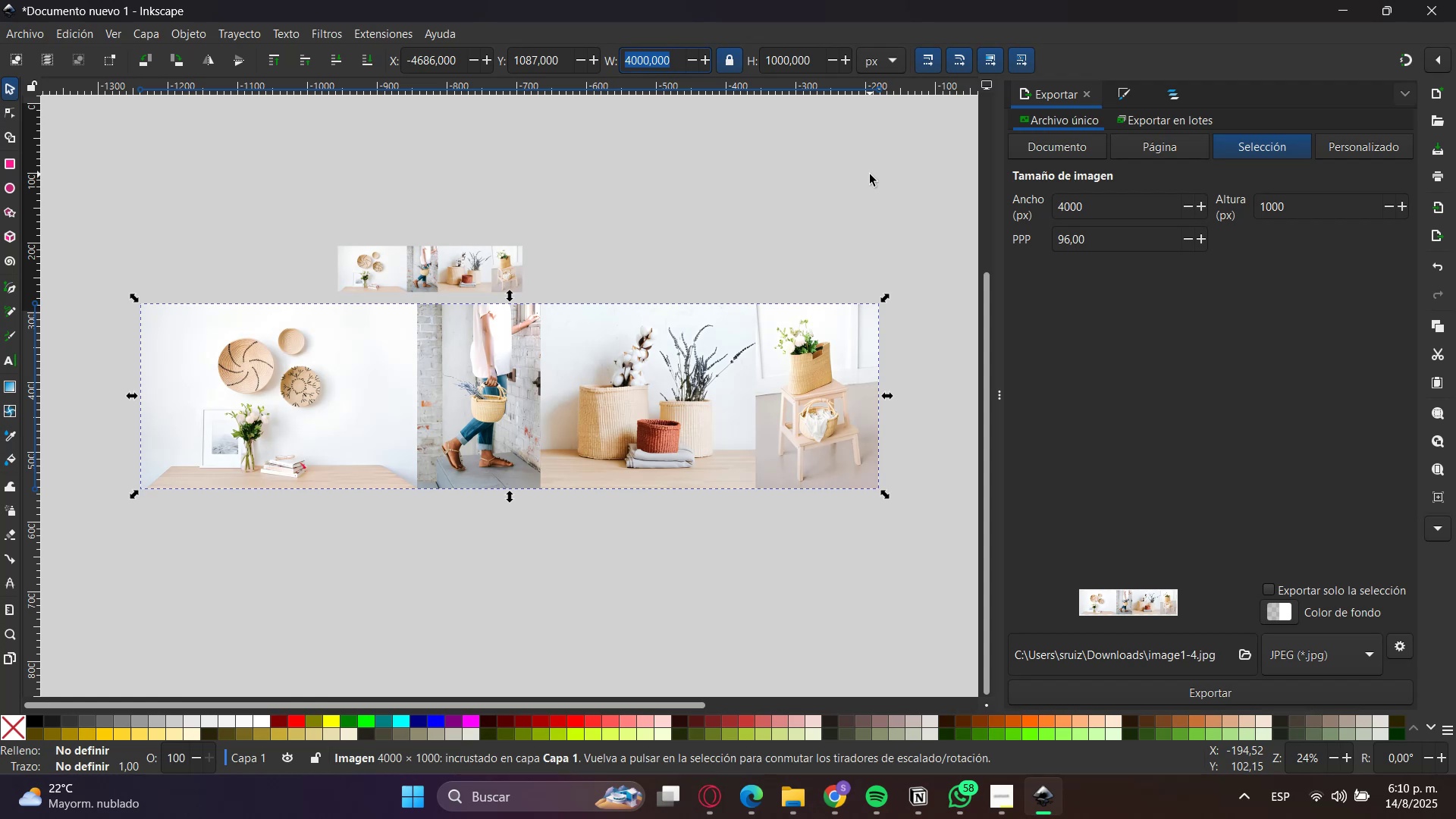 
key(Numpad5)
 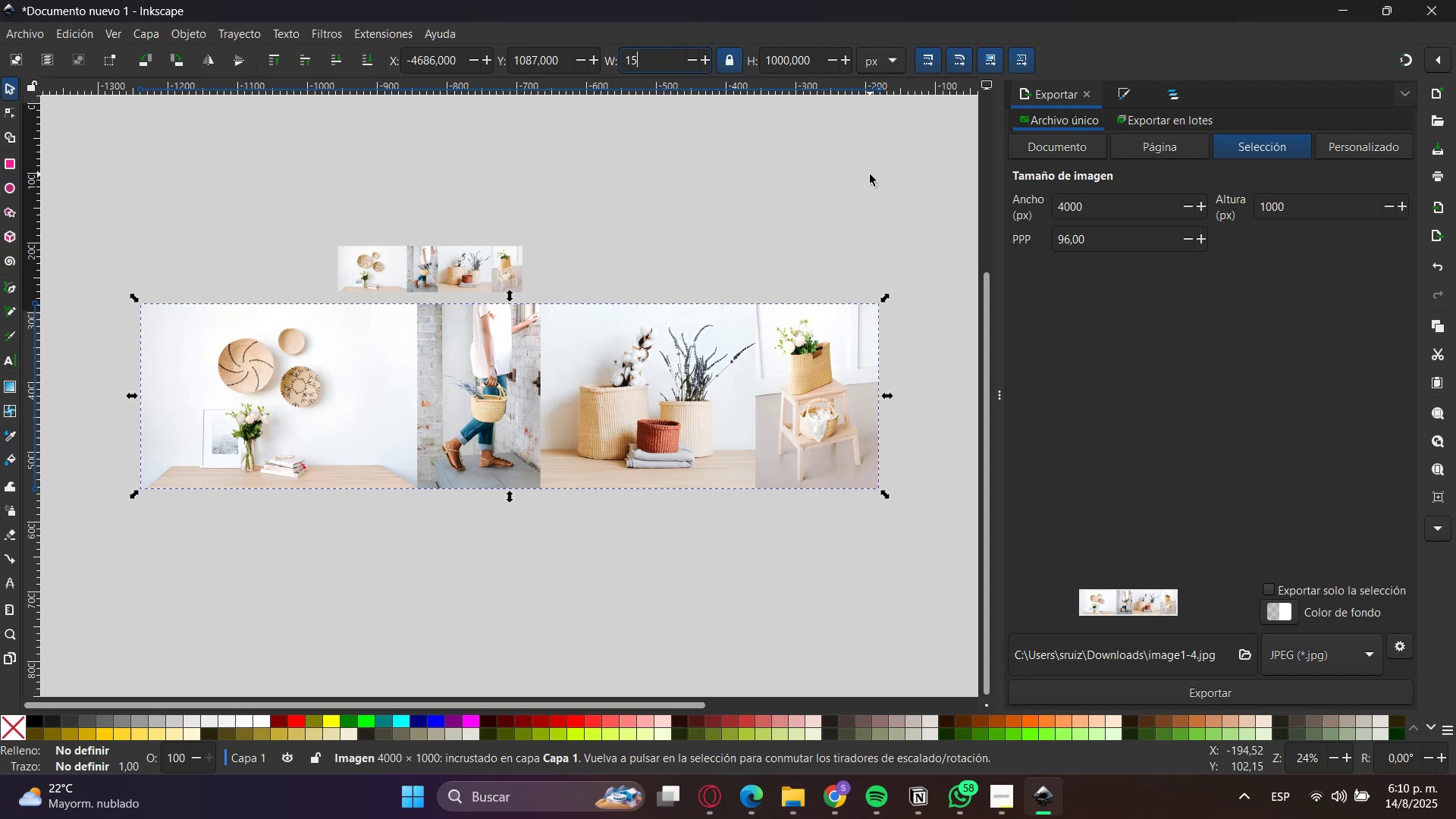 
key(Numpad0)
 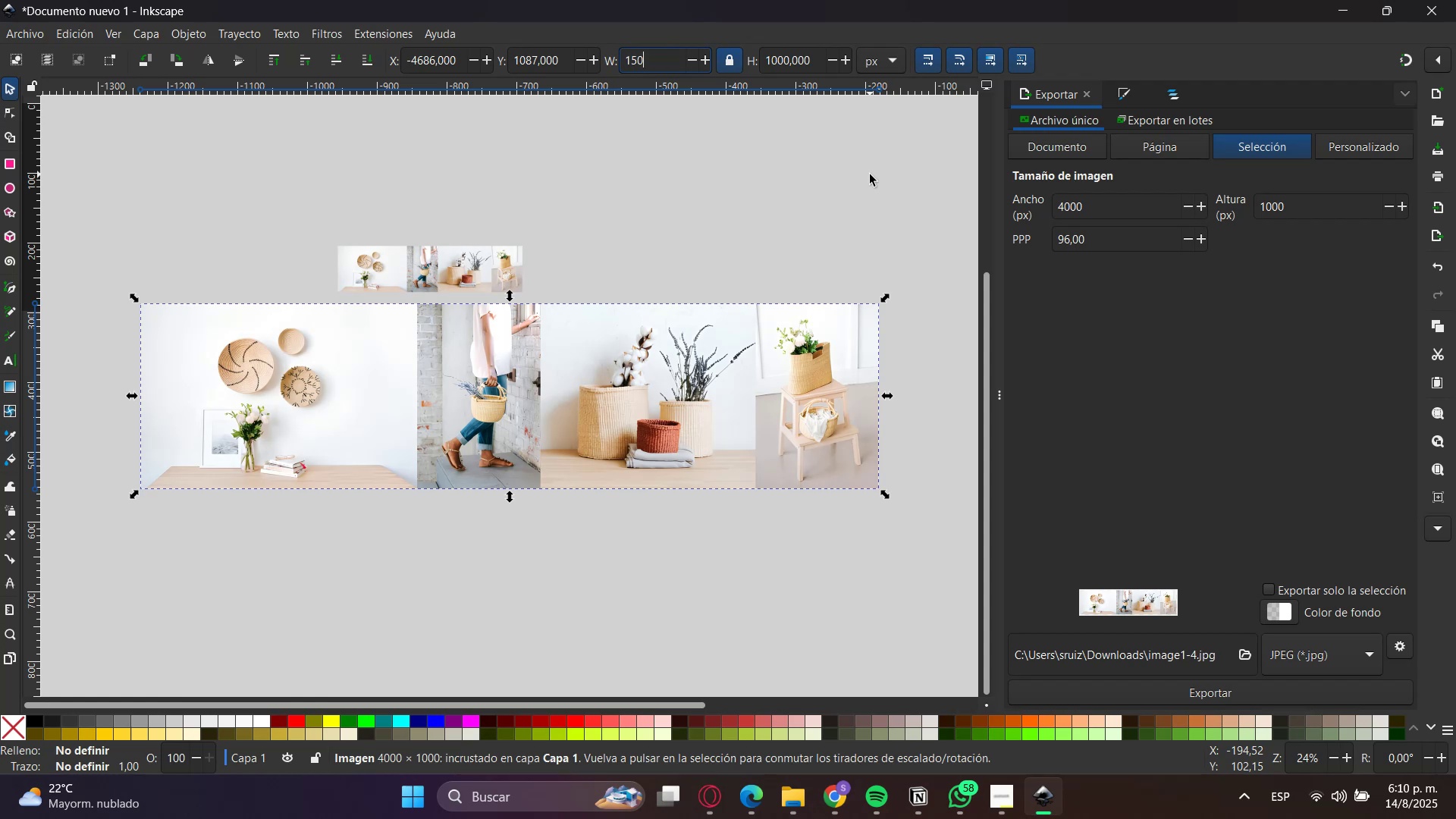 
key(Numpad0)
 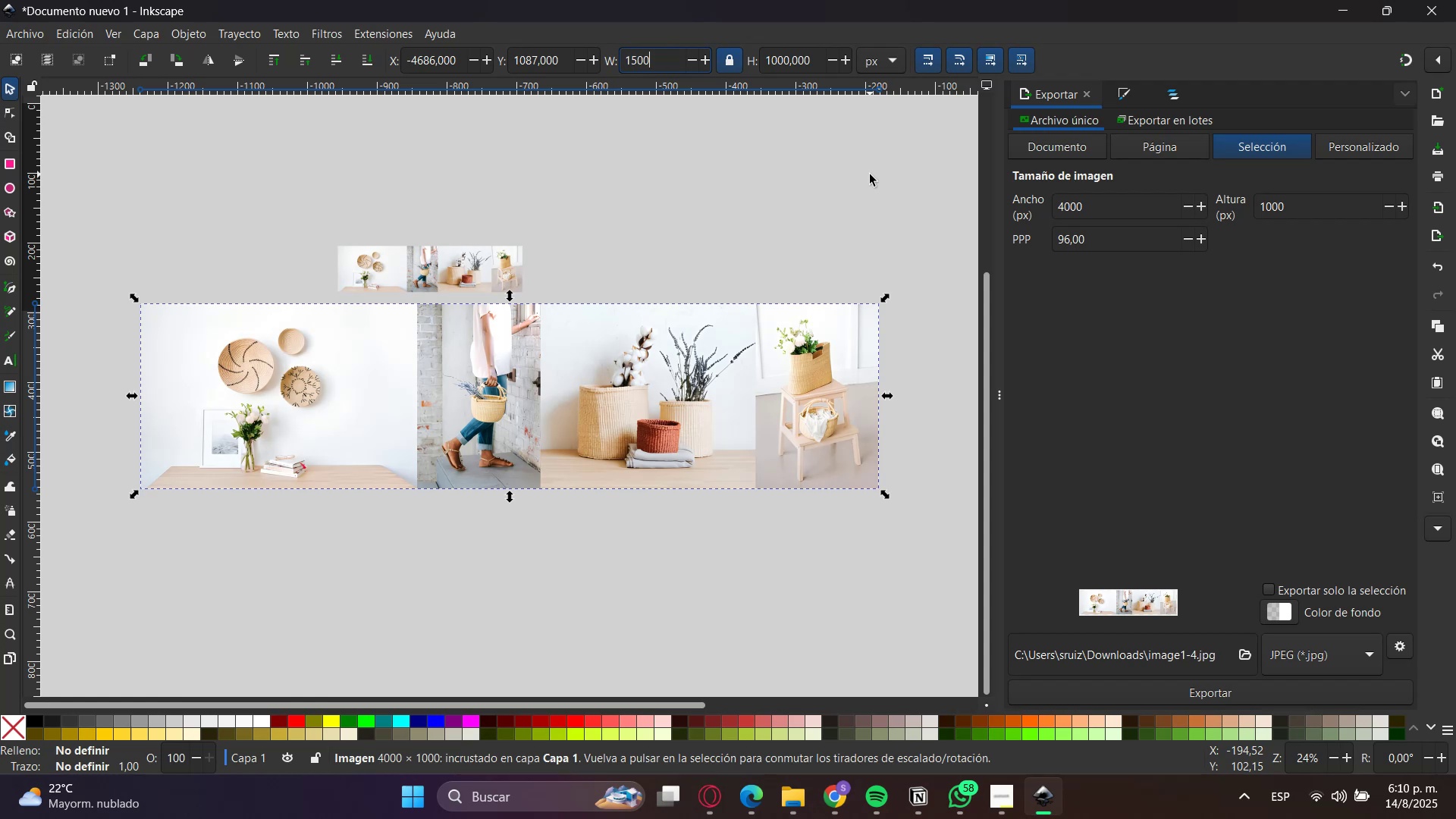 
key(Enter)
 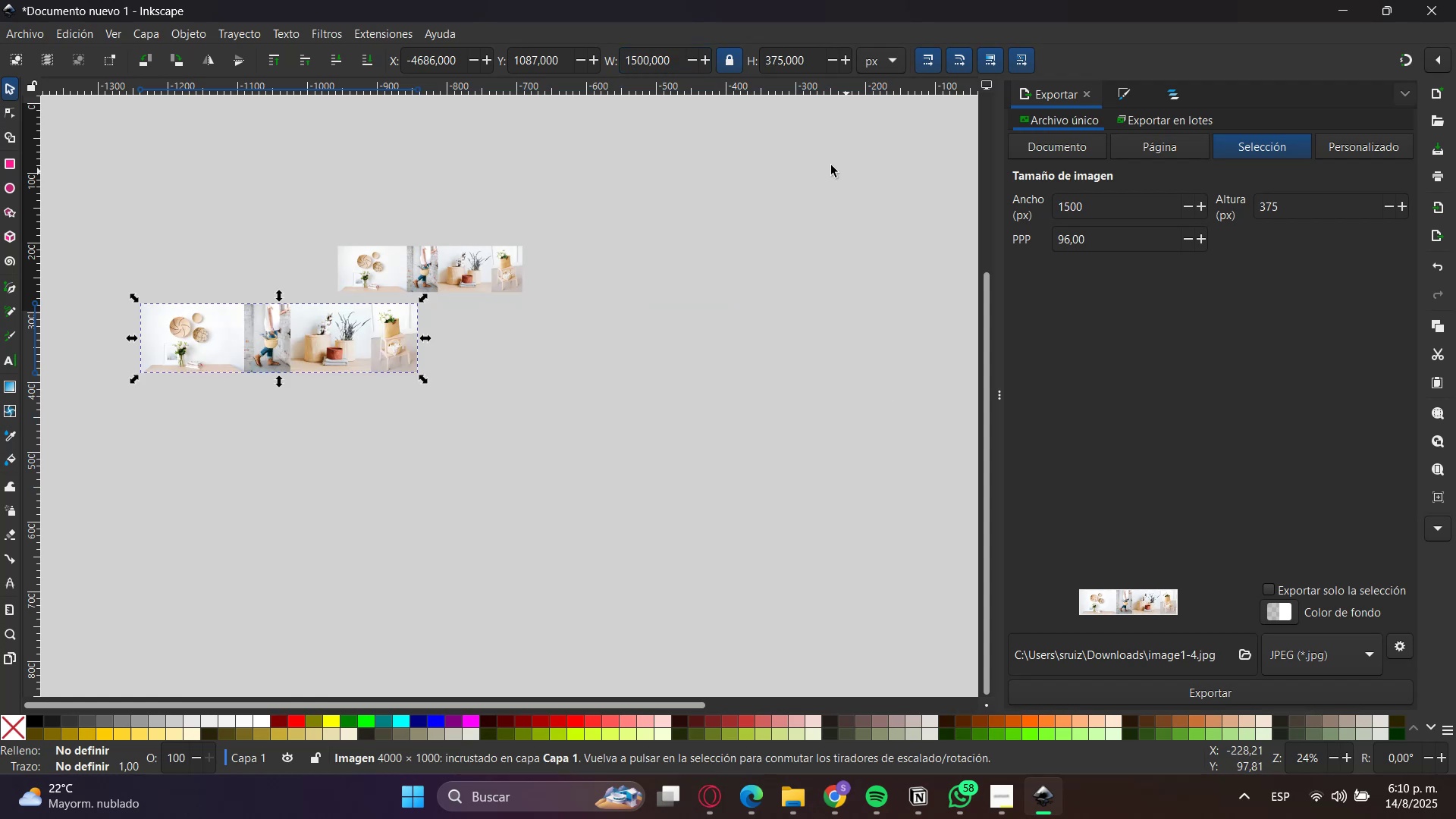 
double_click([629, 53])
 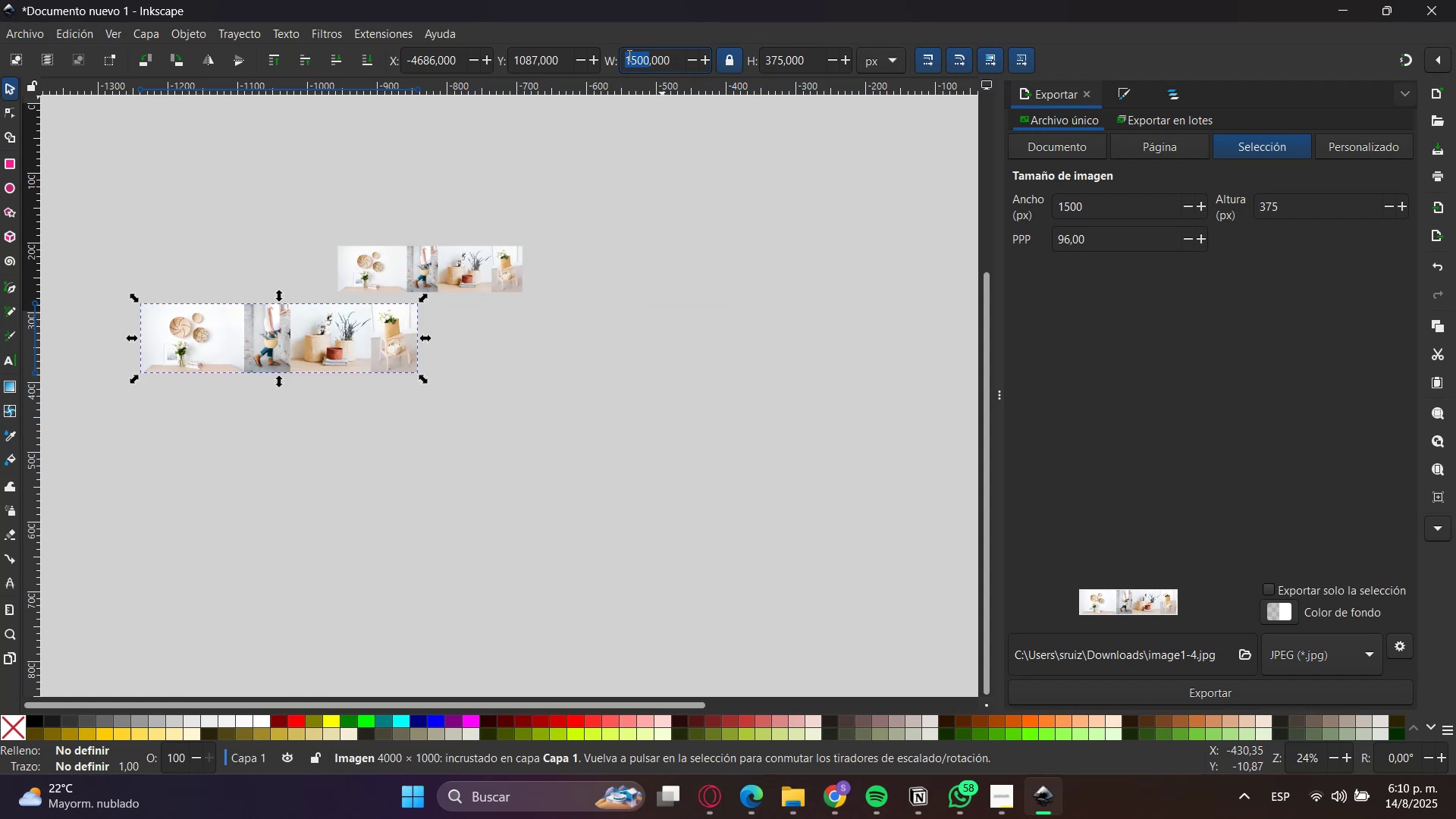 
triple_click([628, 55])
 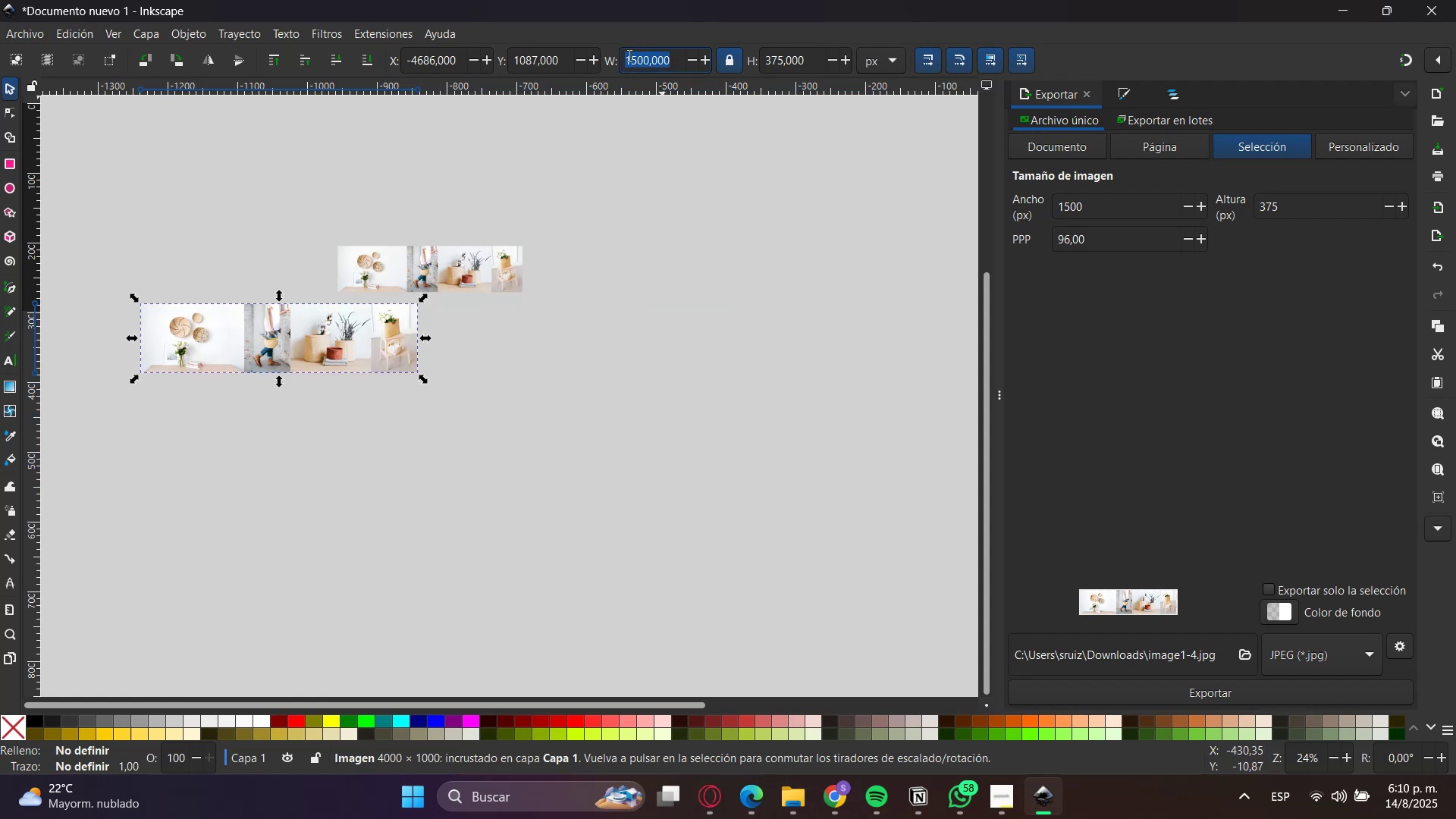 
triple_click([628, 55])
 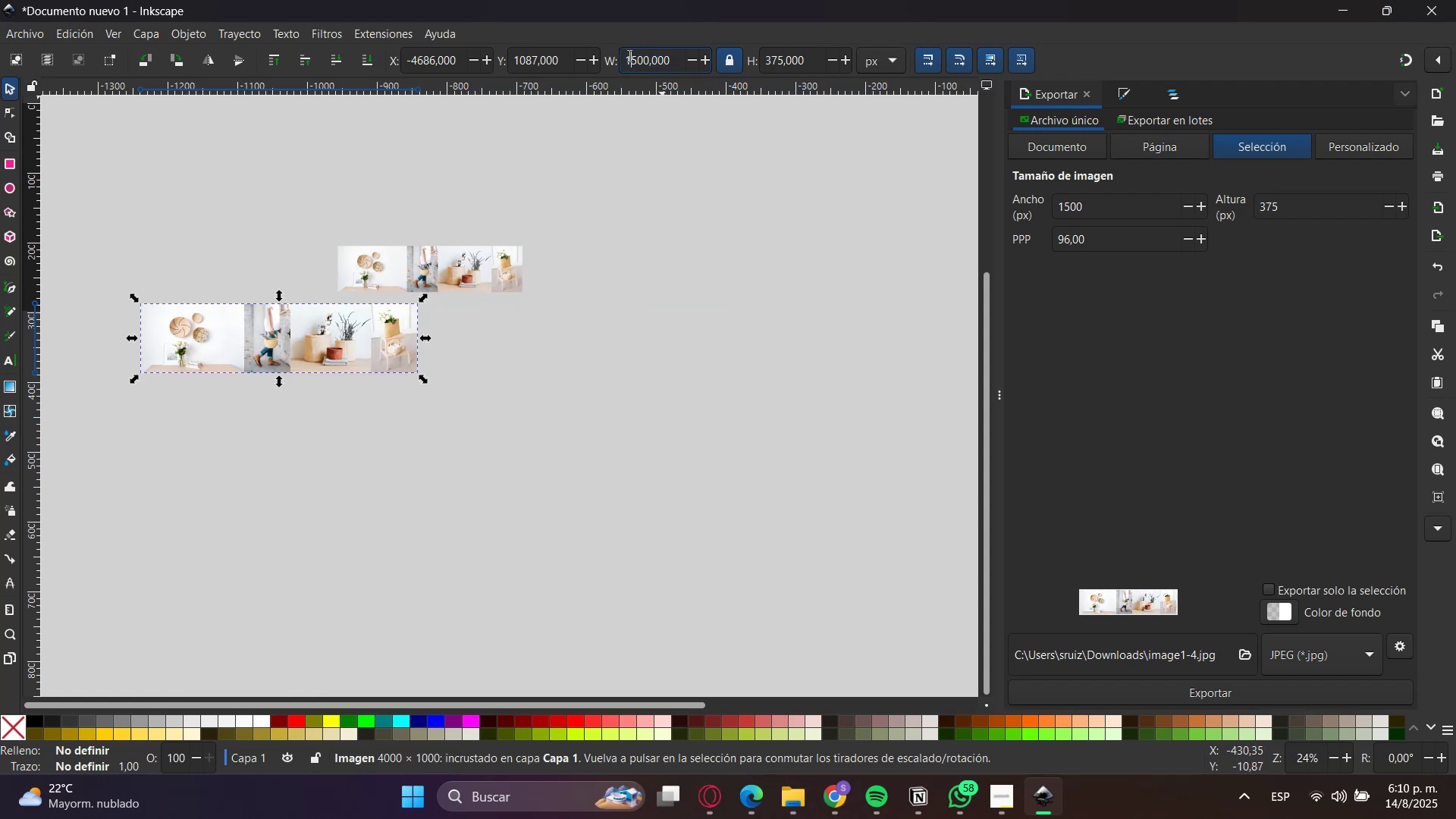 
double_click([628, 55])
 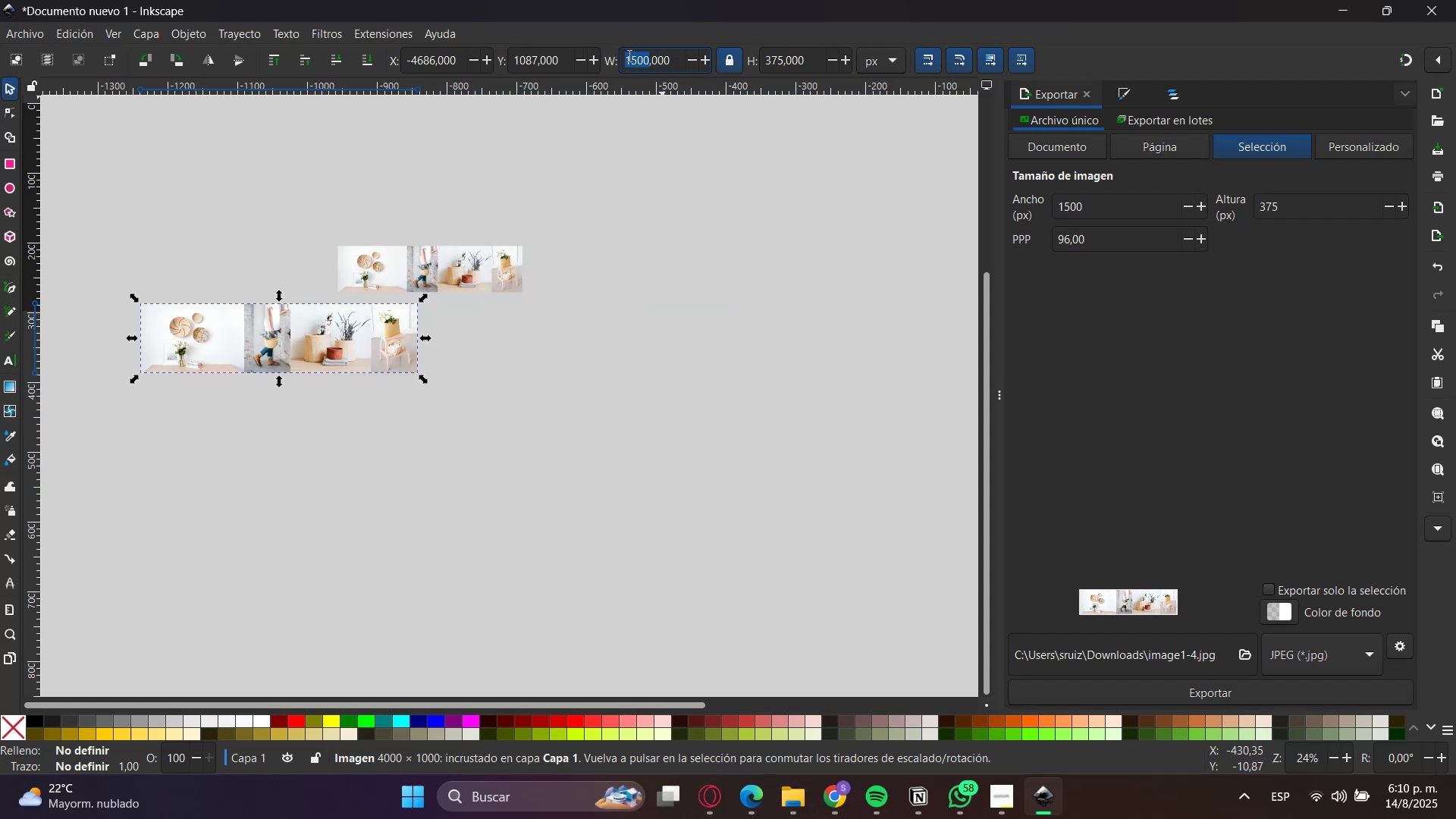 
triple_click([628, 55])
 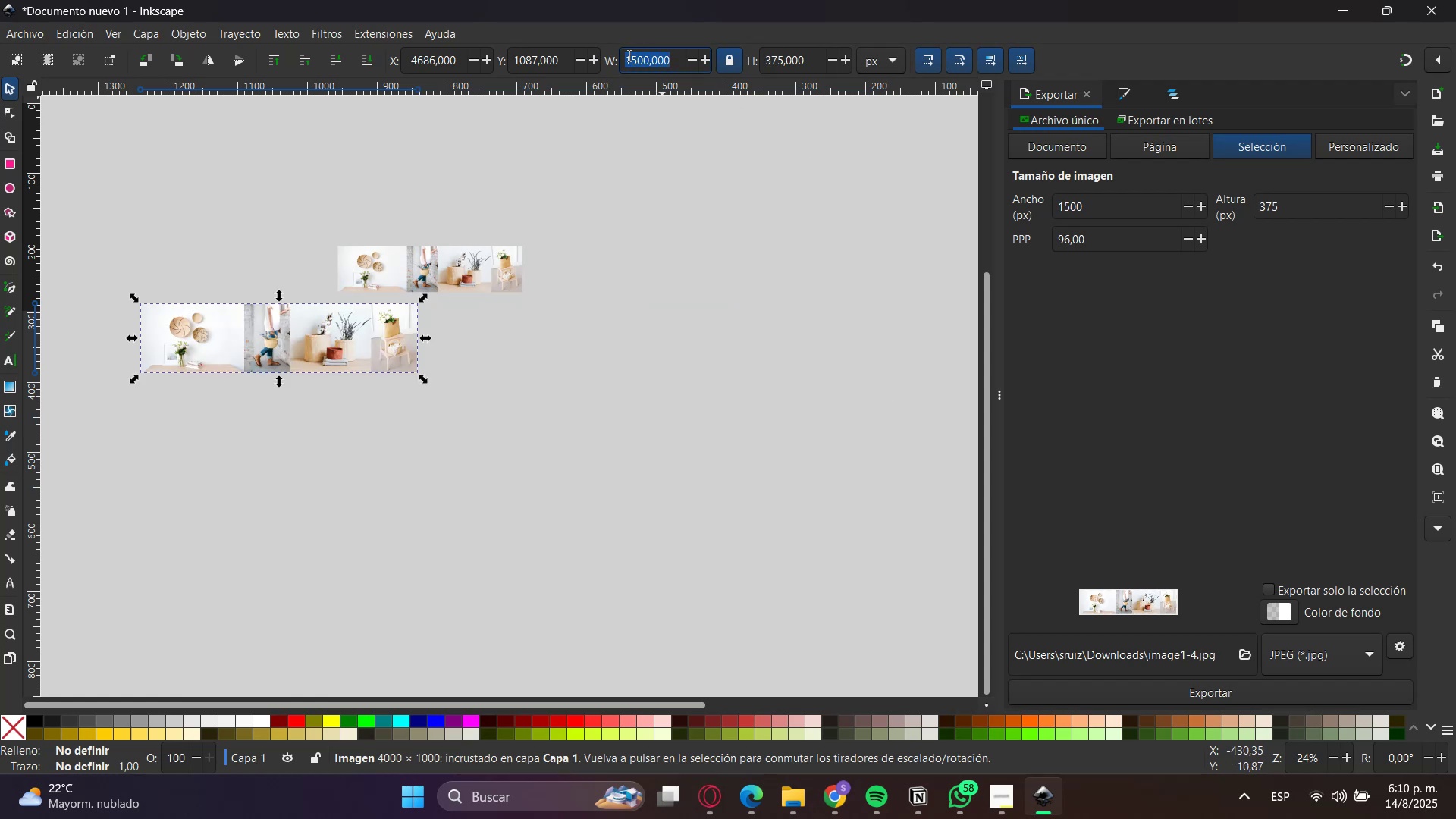 
key(Numpad2)
 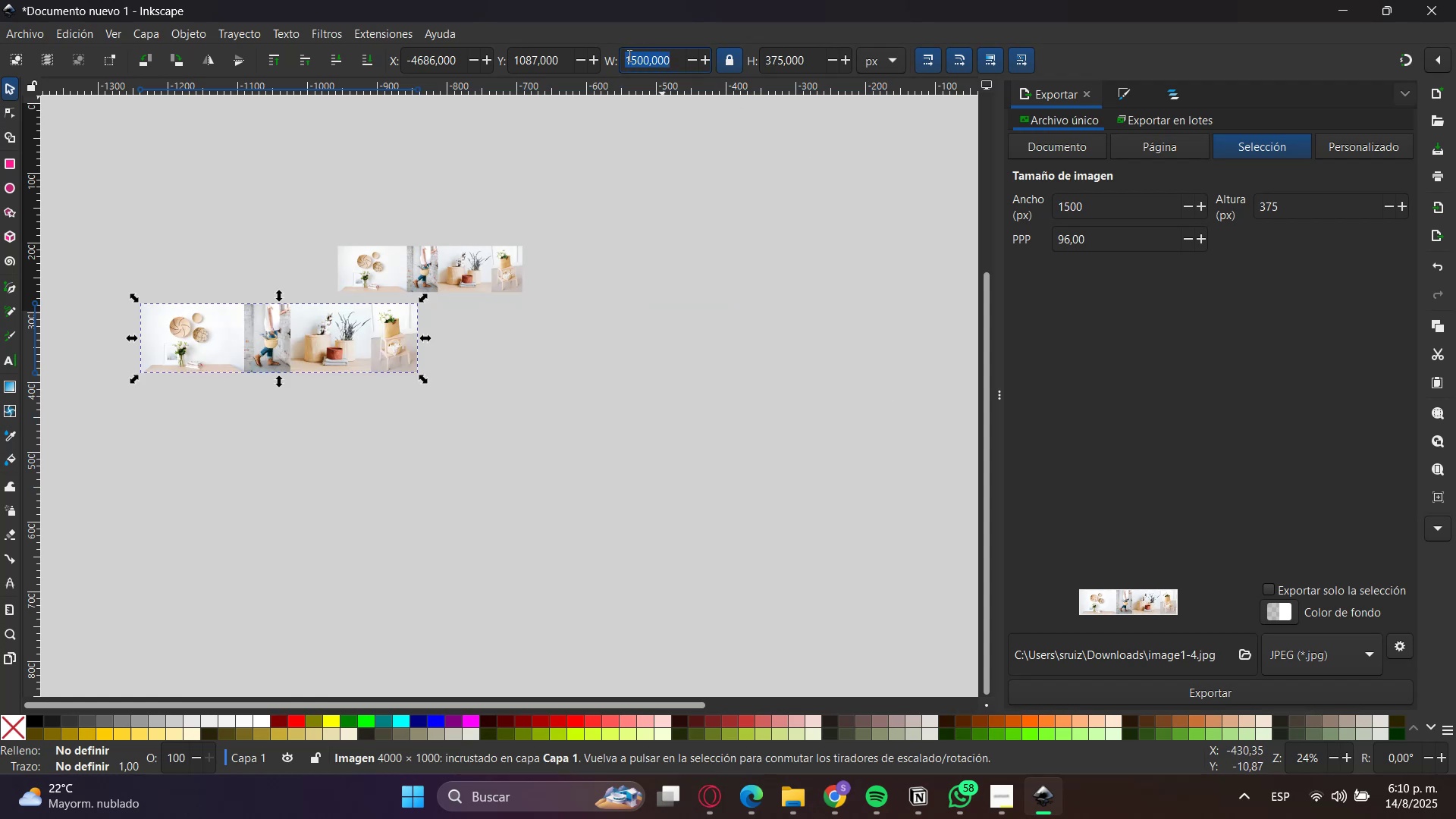 
key(Numpad0)
 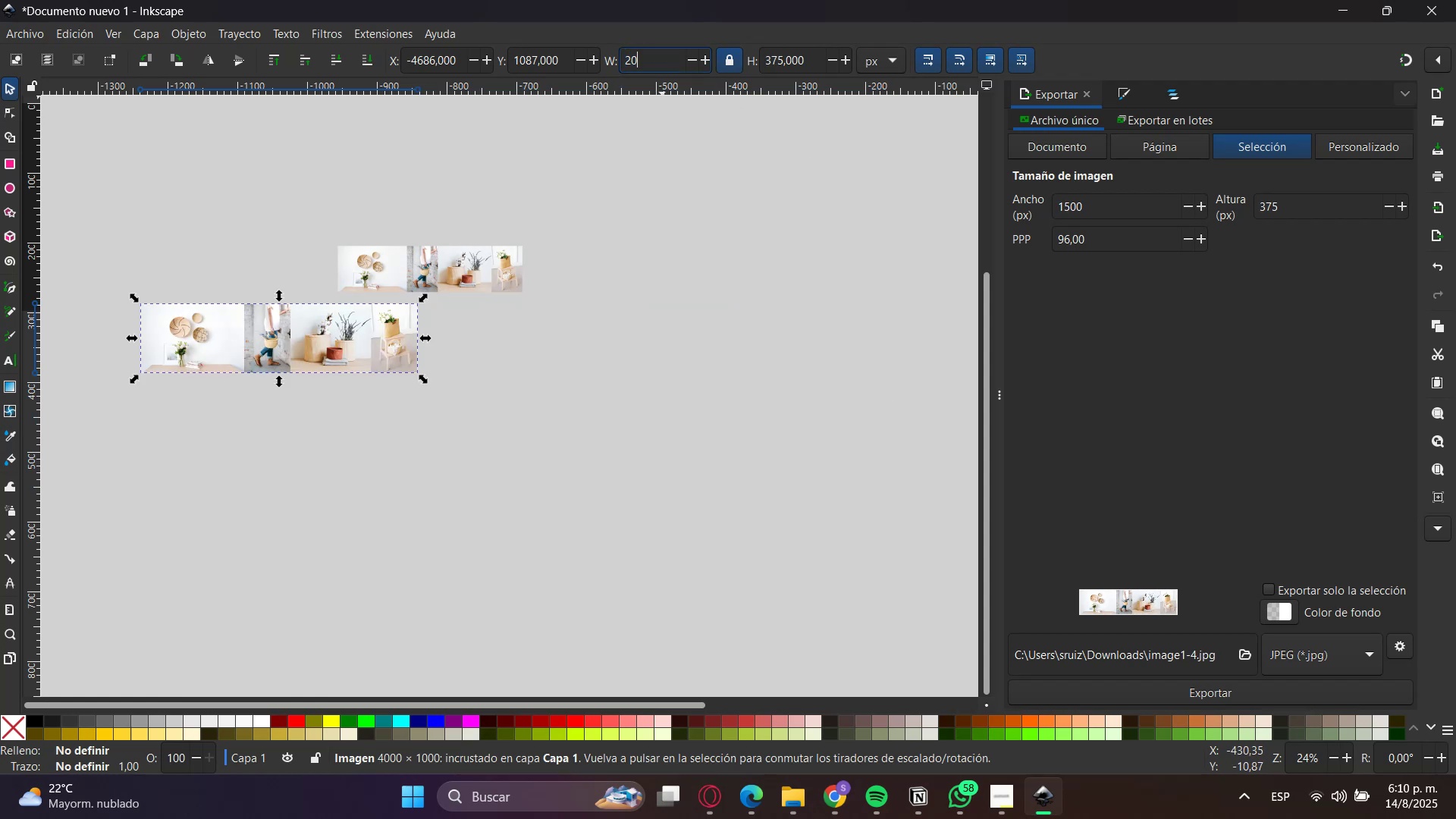 
key(Numpad0)
 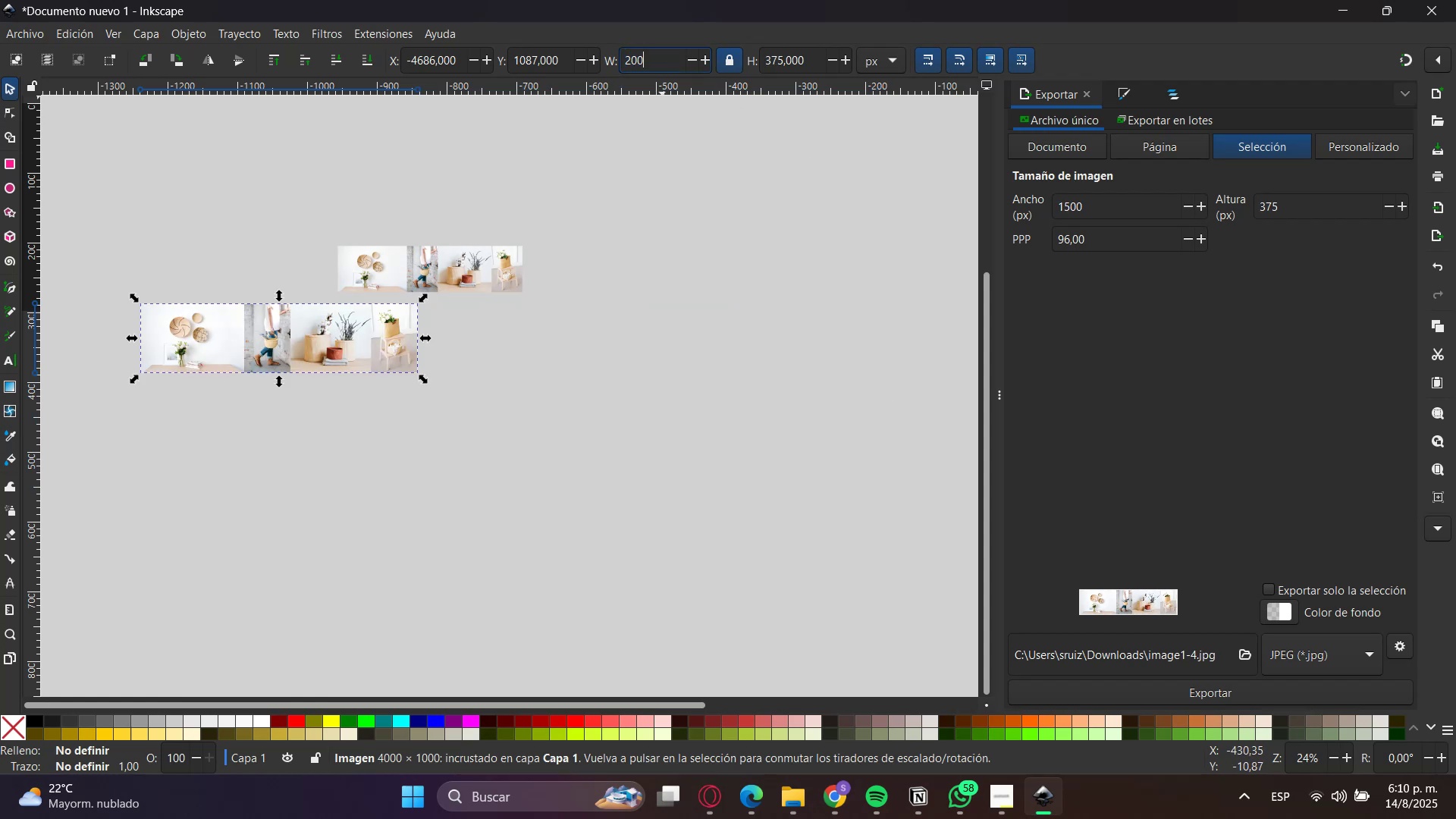 
key(Numpad0)
 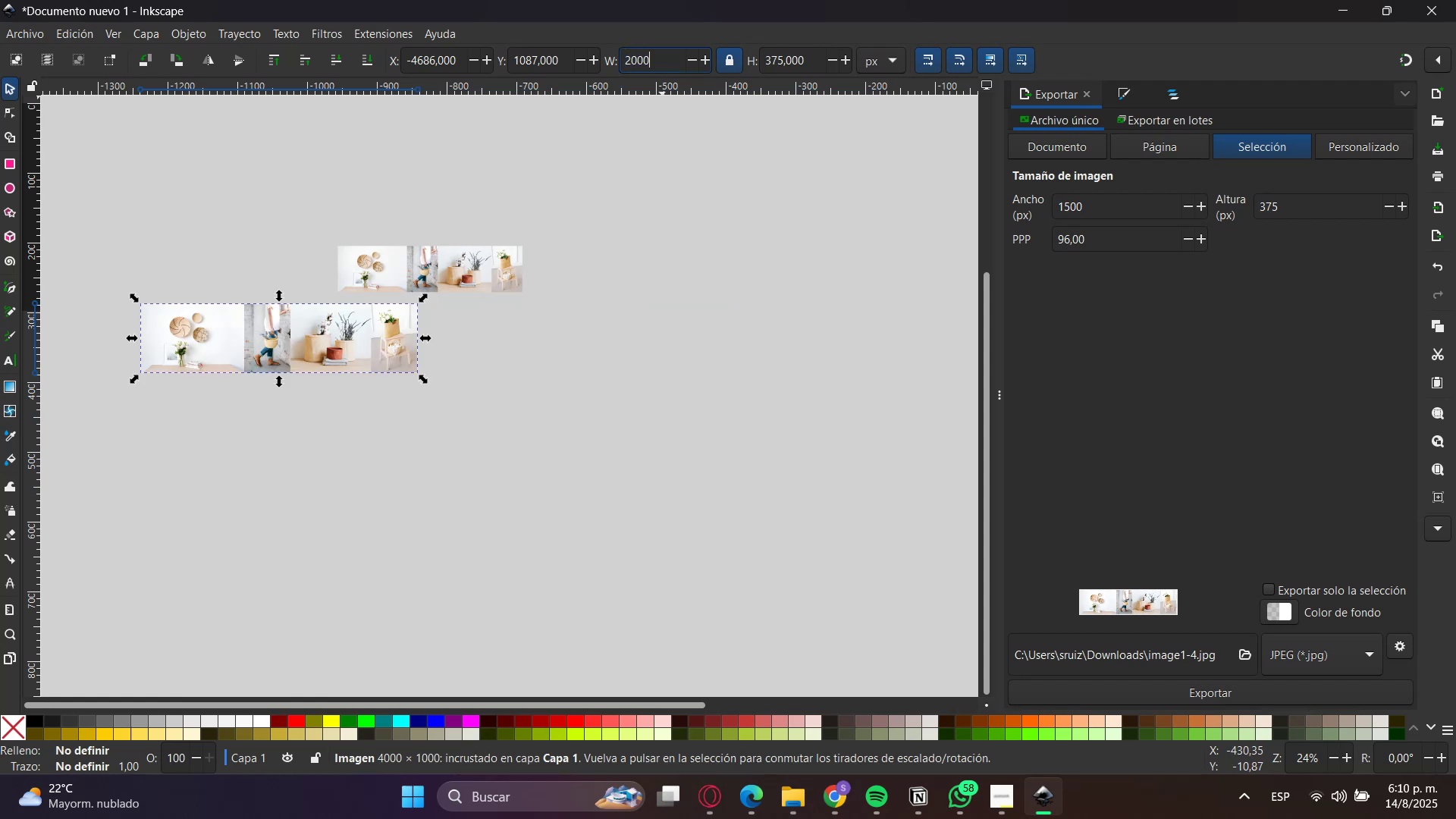 
key(Enter)
 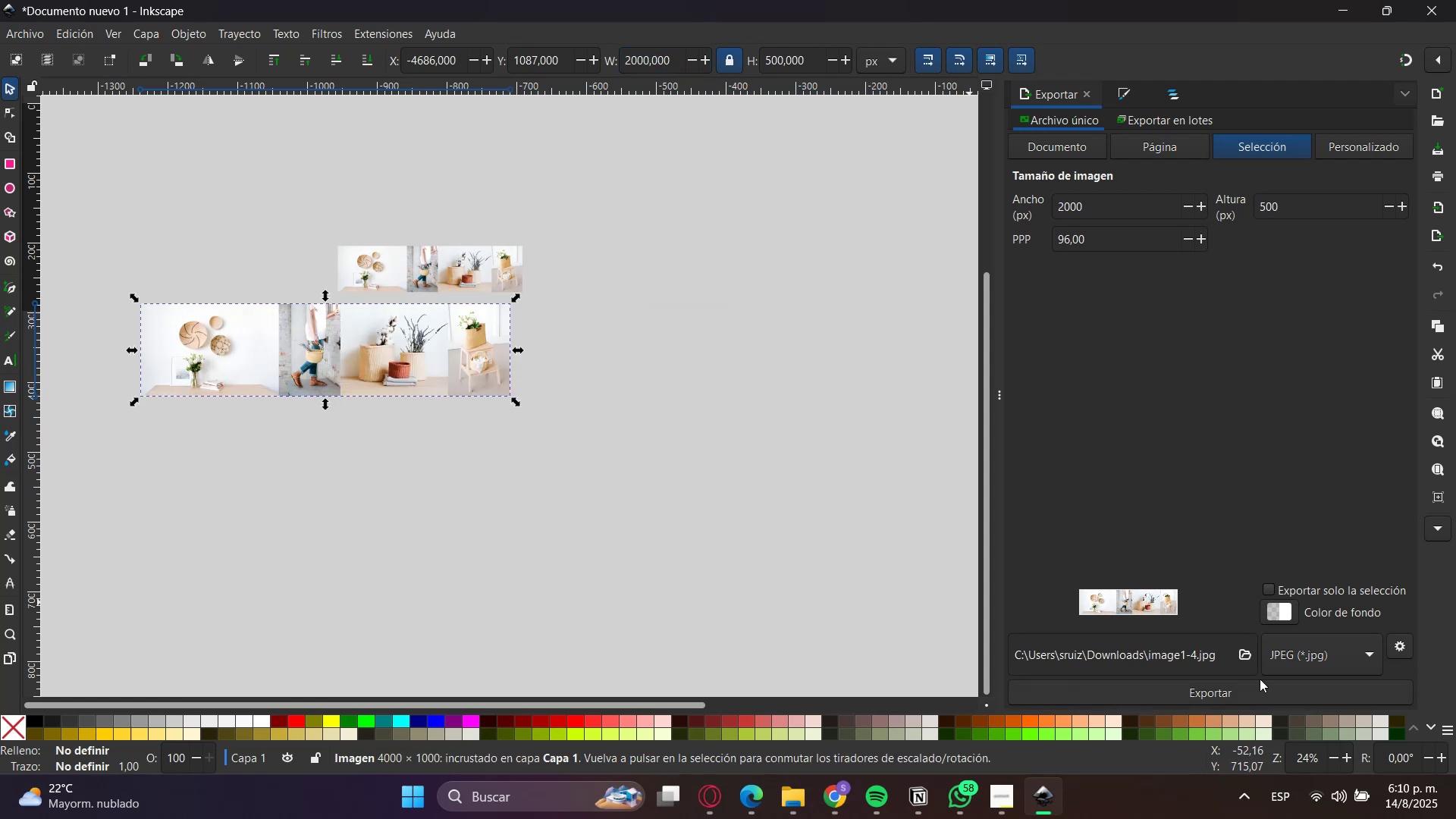 
left_click([1246, 695])
 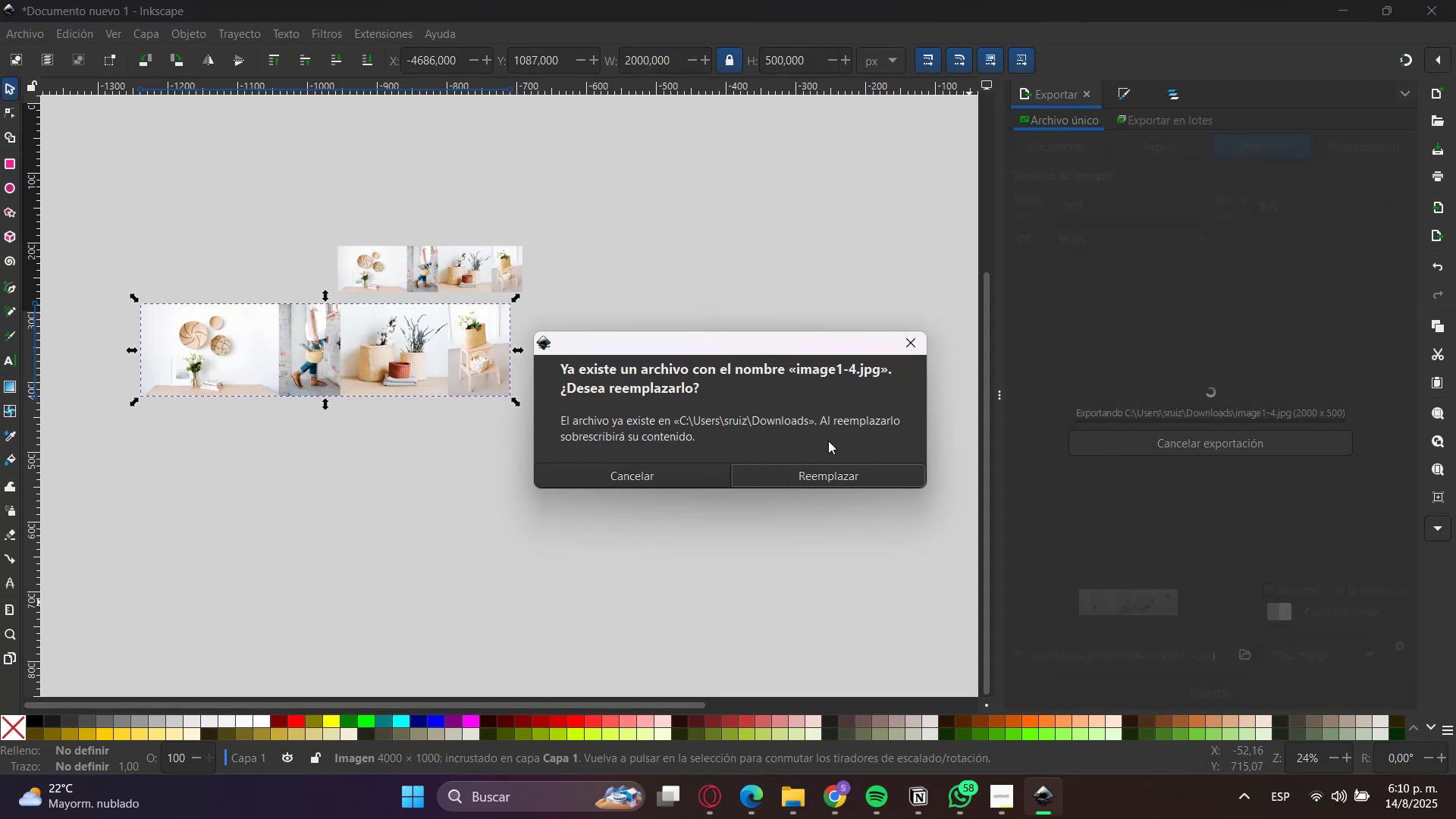 
left_click([829, 475])
 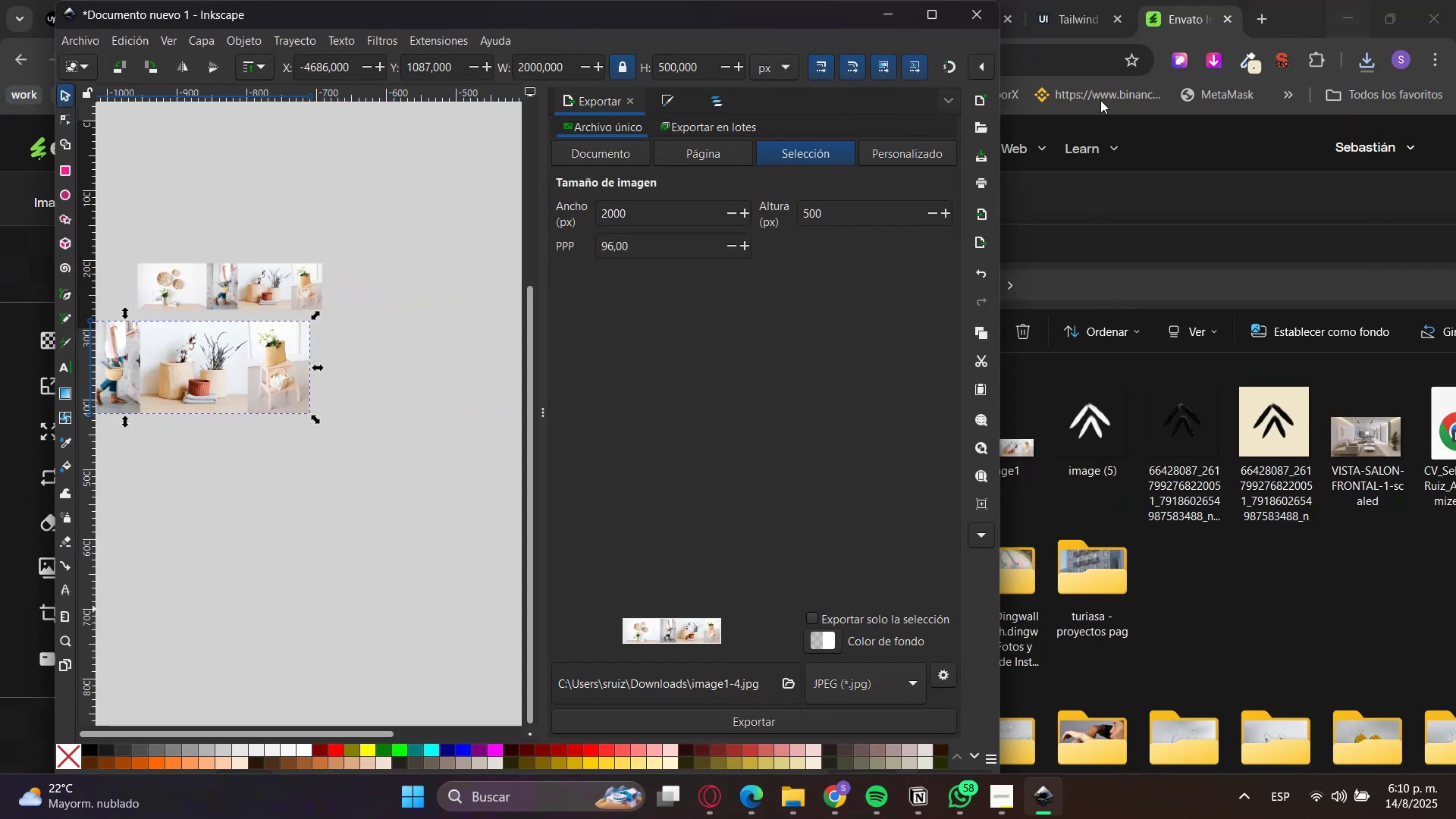 
left_click([1185, 0])
 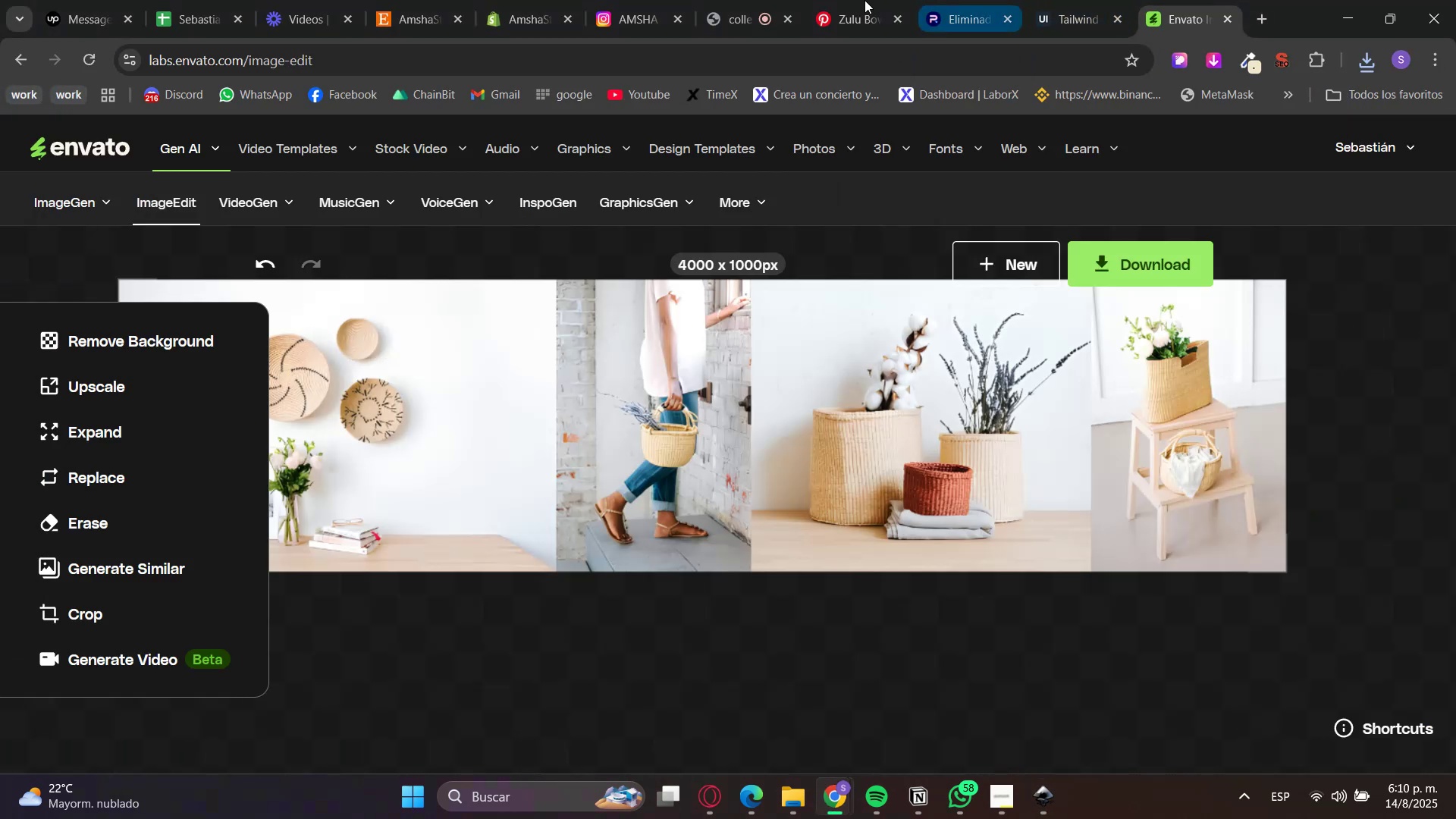 
left_click([714, 0])
 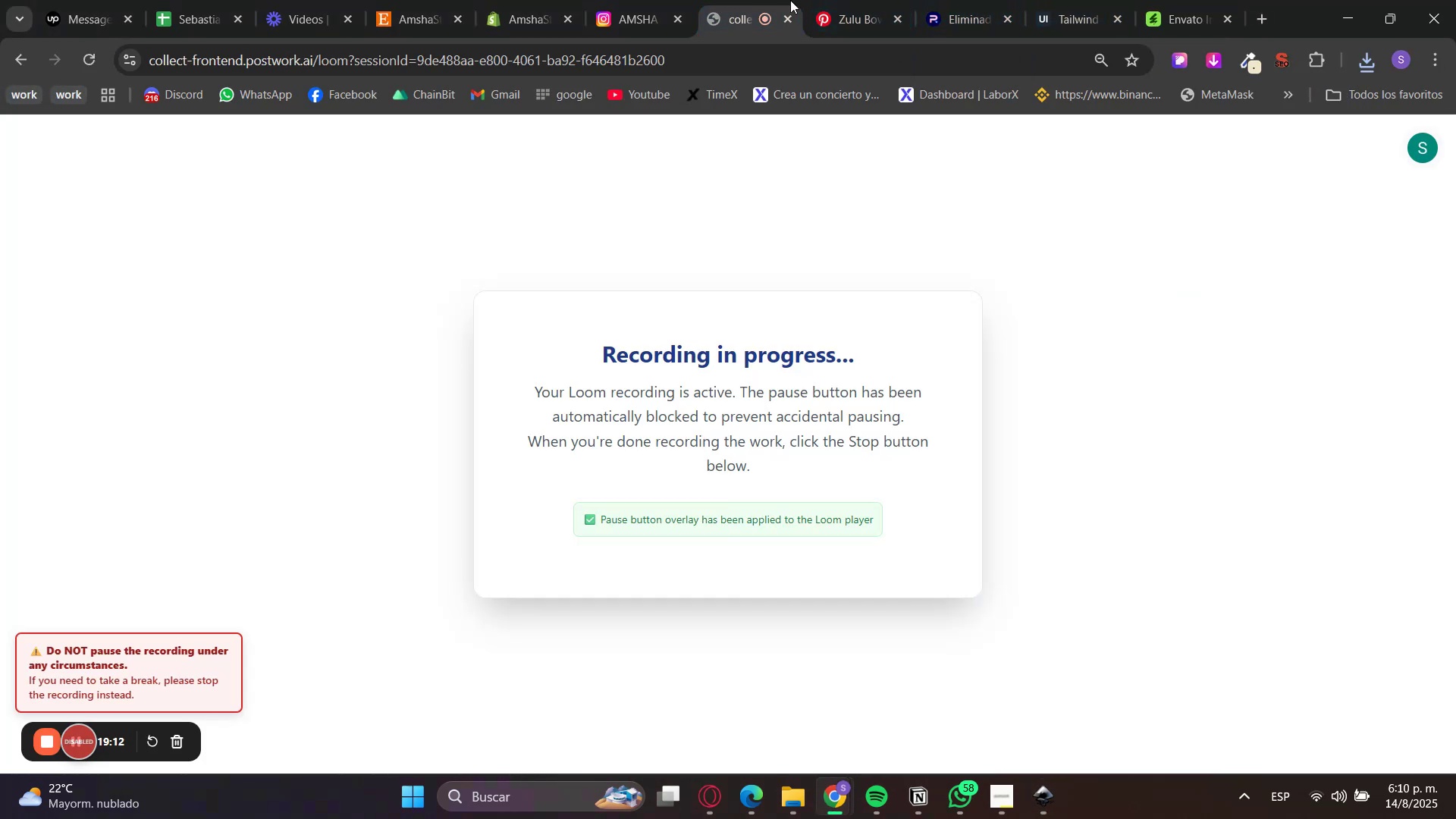 
double_click([602, 0])
 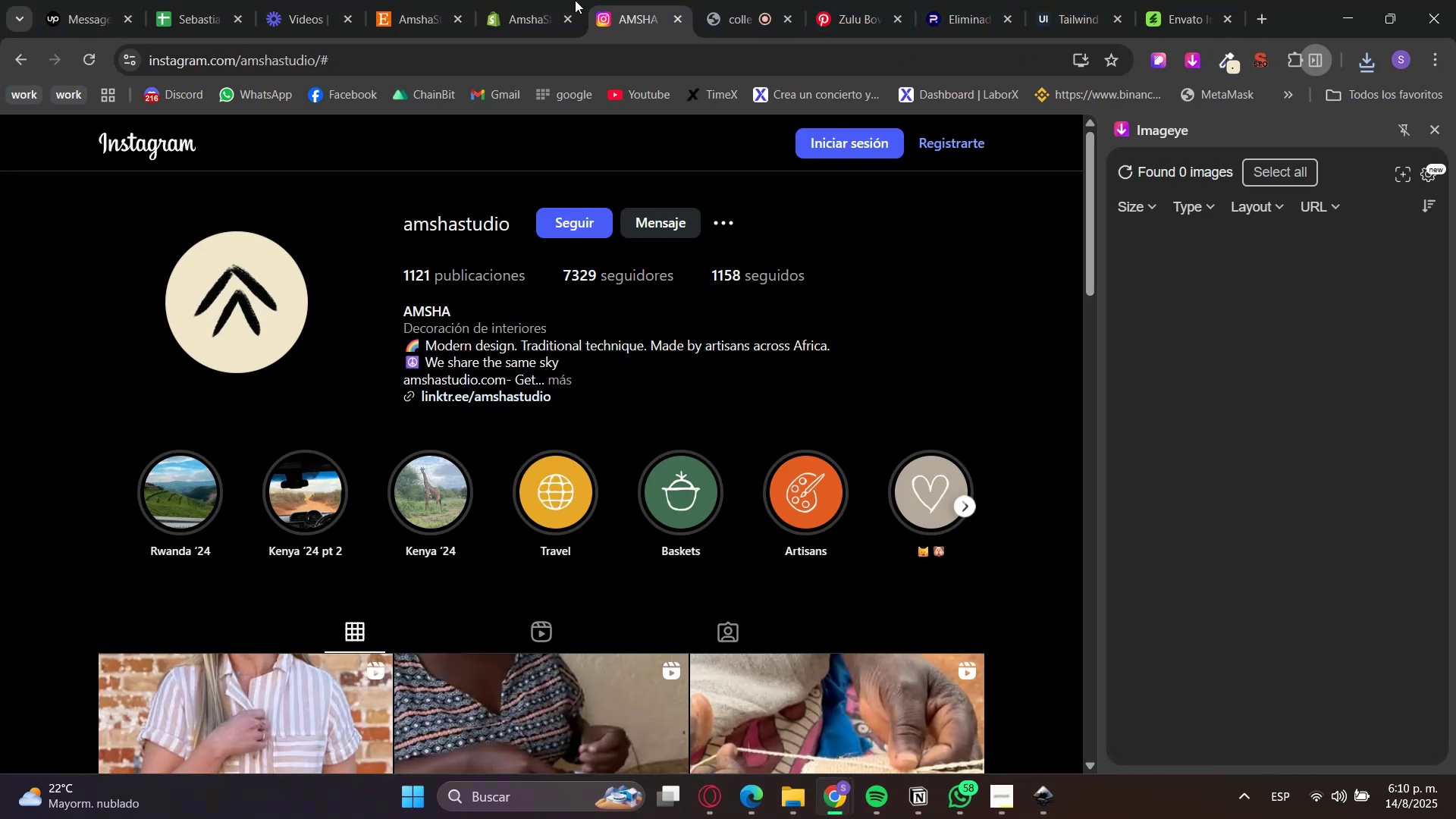 
triple_click([522, 0])
 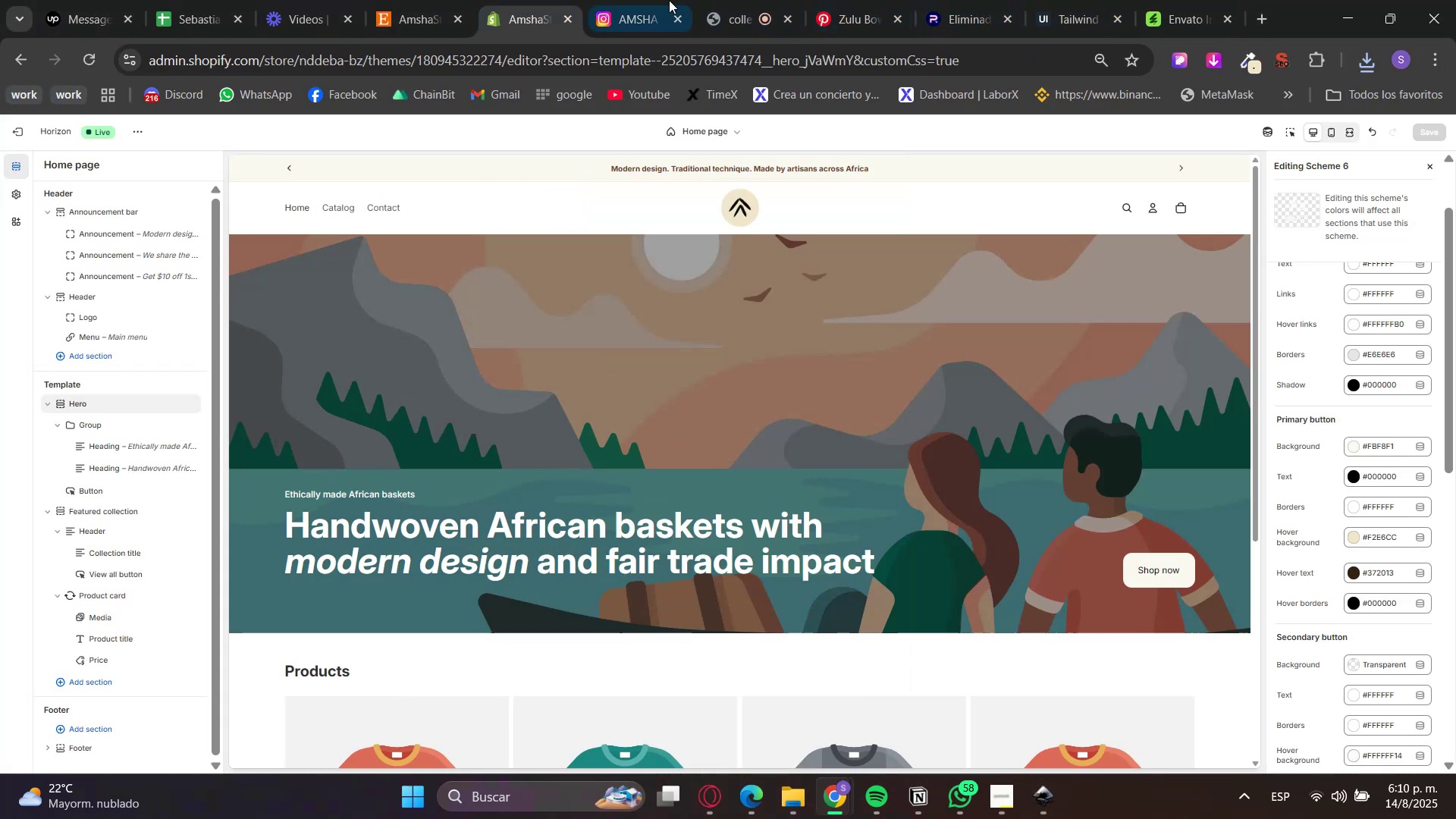 
left_click([733, 0])
 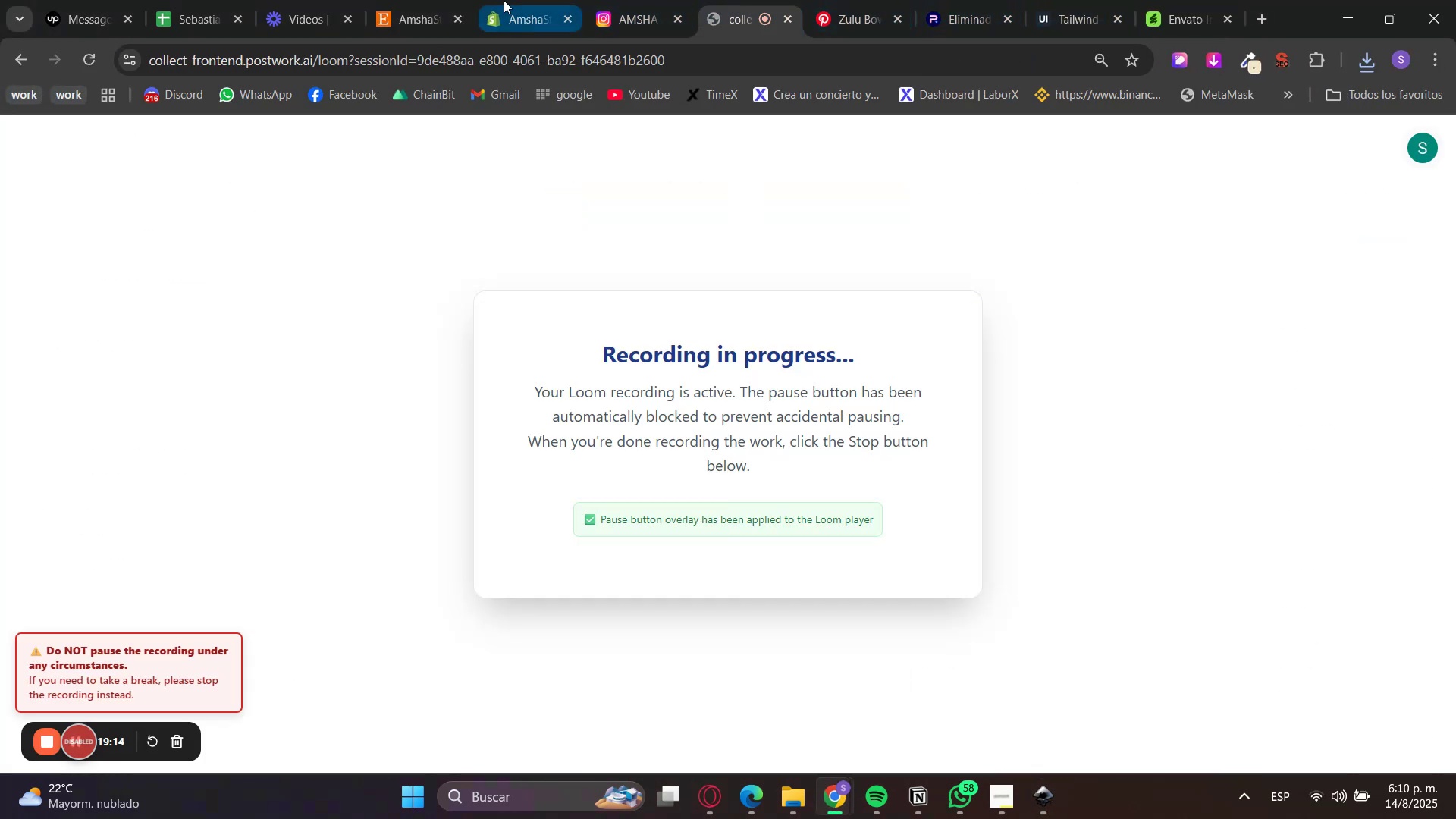 
left_click([504, 0])
 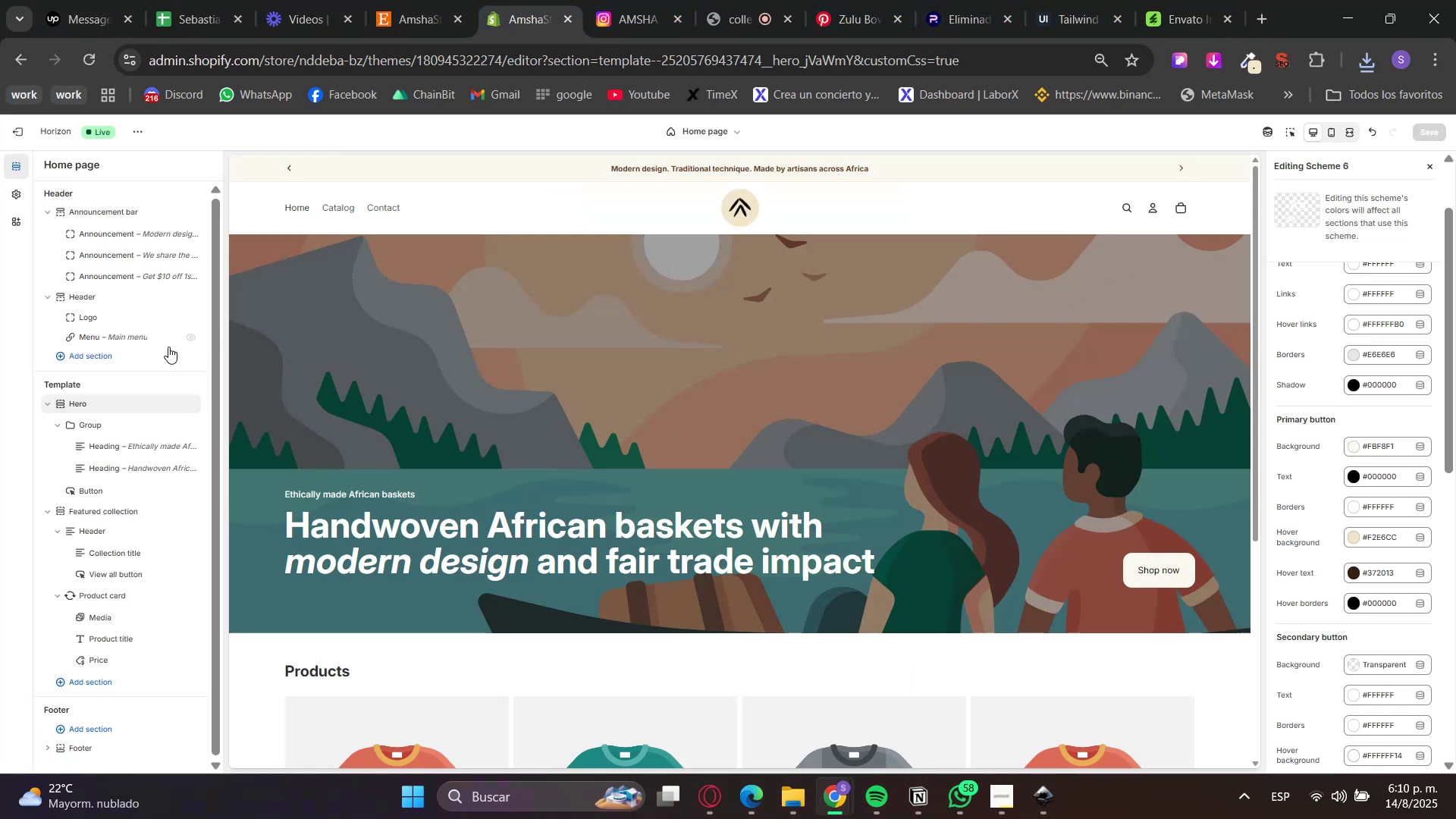 
scroll: coordinate [1349, 362], scroll_direction: up, amount: 4.0
 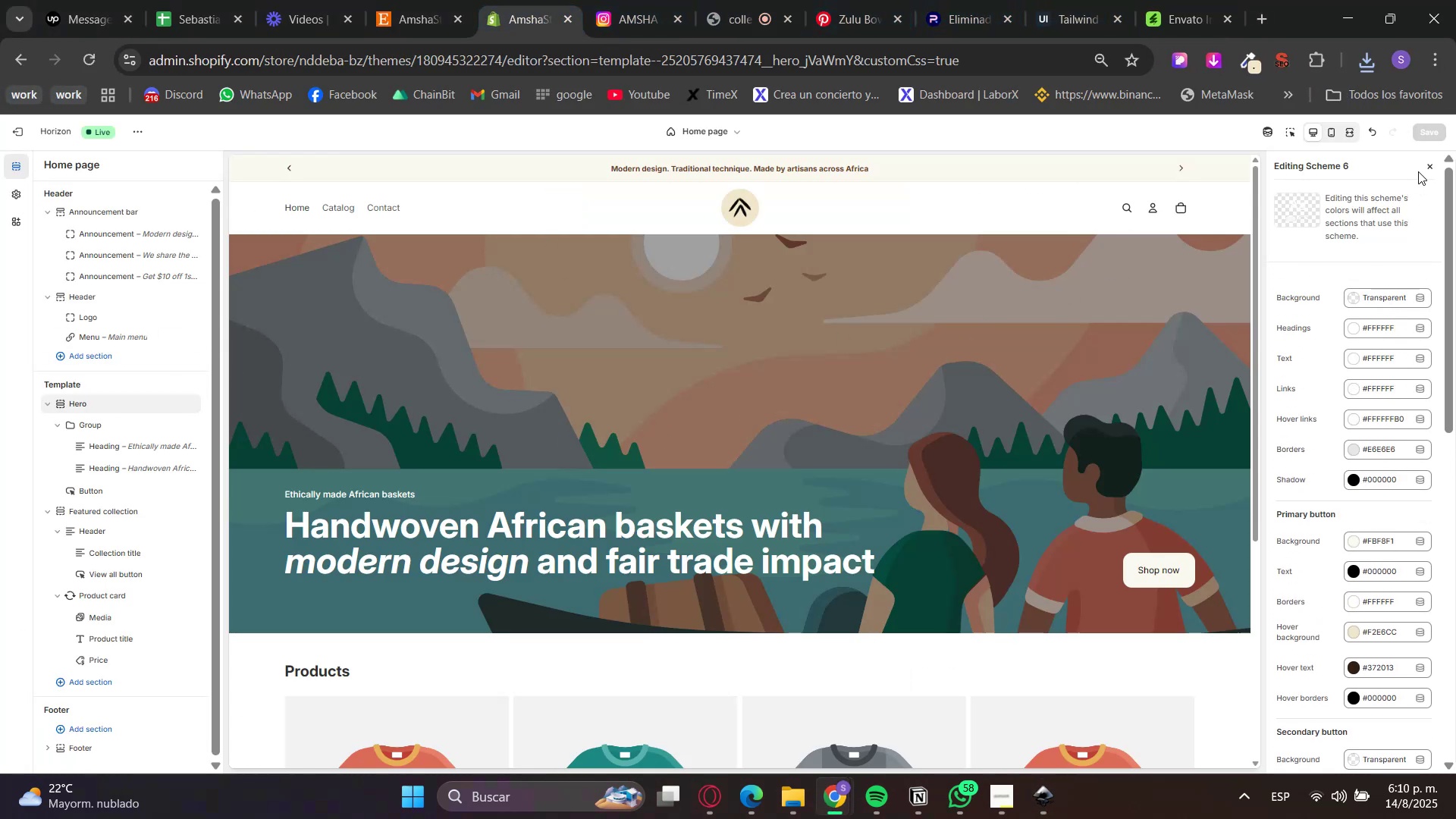 
scroll: coordinate [1357, 554], scroll_direction: down, amount: 9.0
 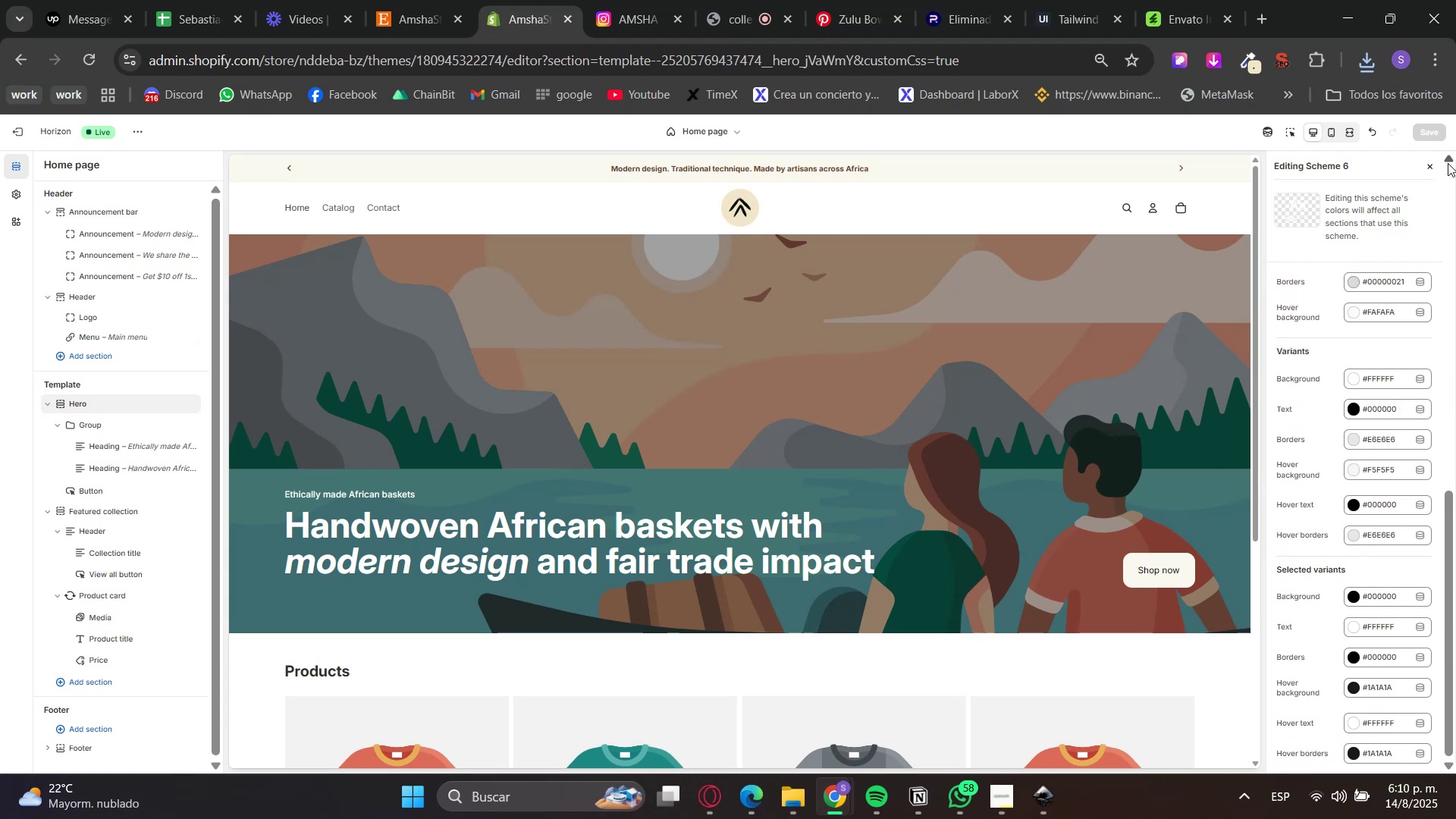 
left_click([1432, 174])
 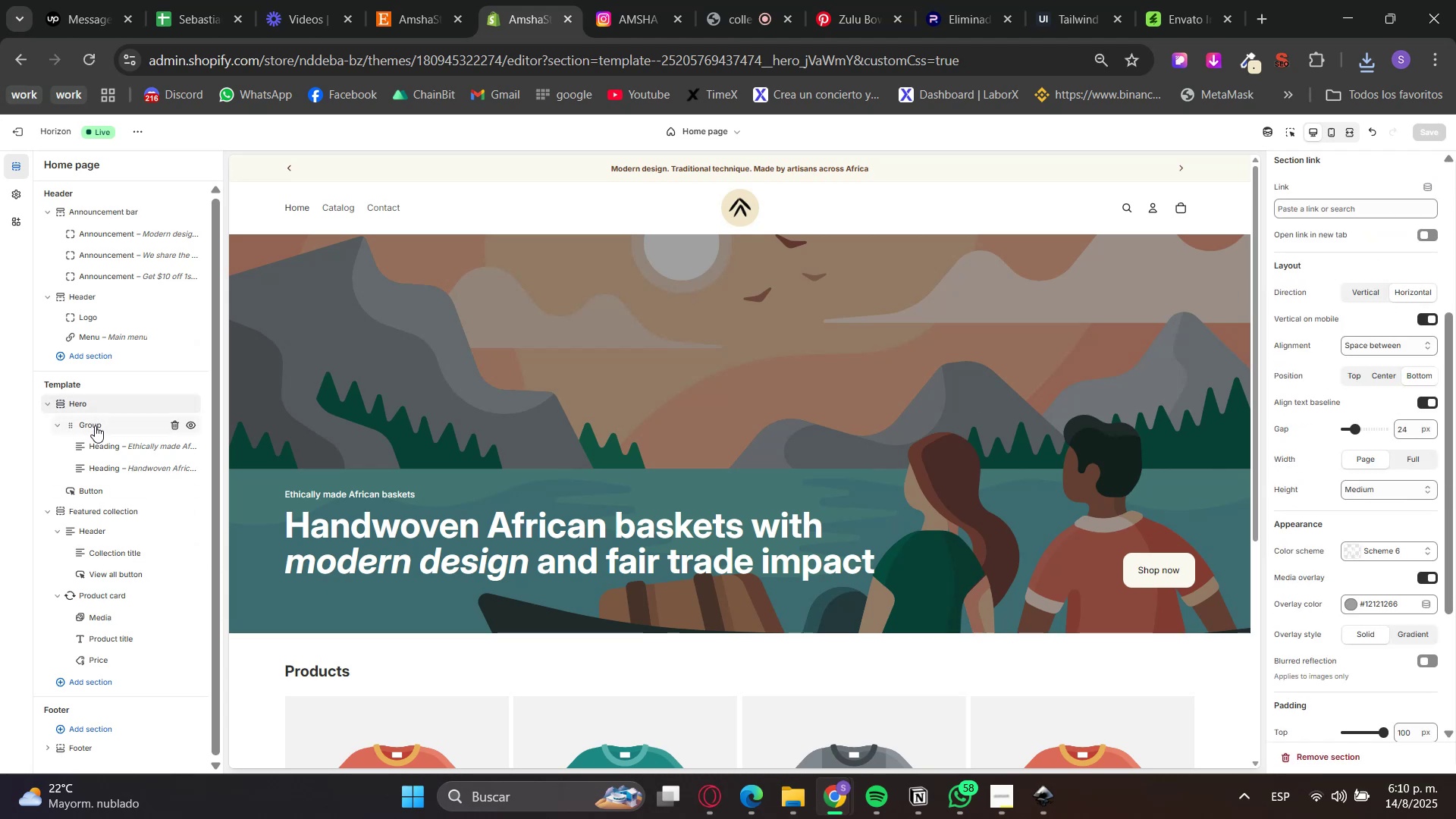 
scroll: coordinate [1418, 296], scroll_direction: up, amount: 5.0
 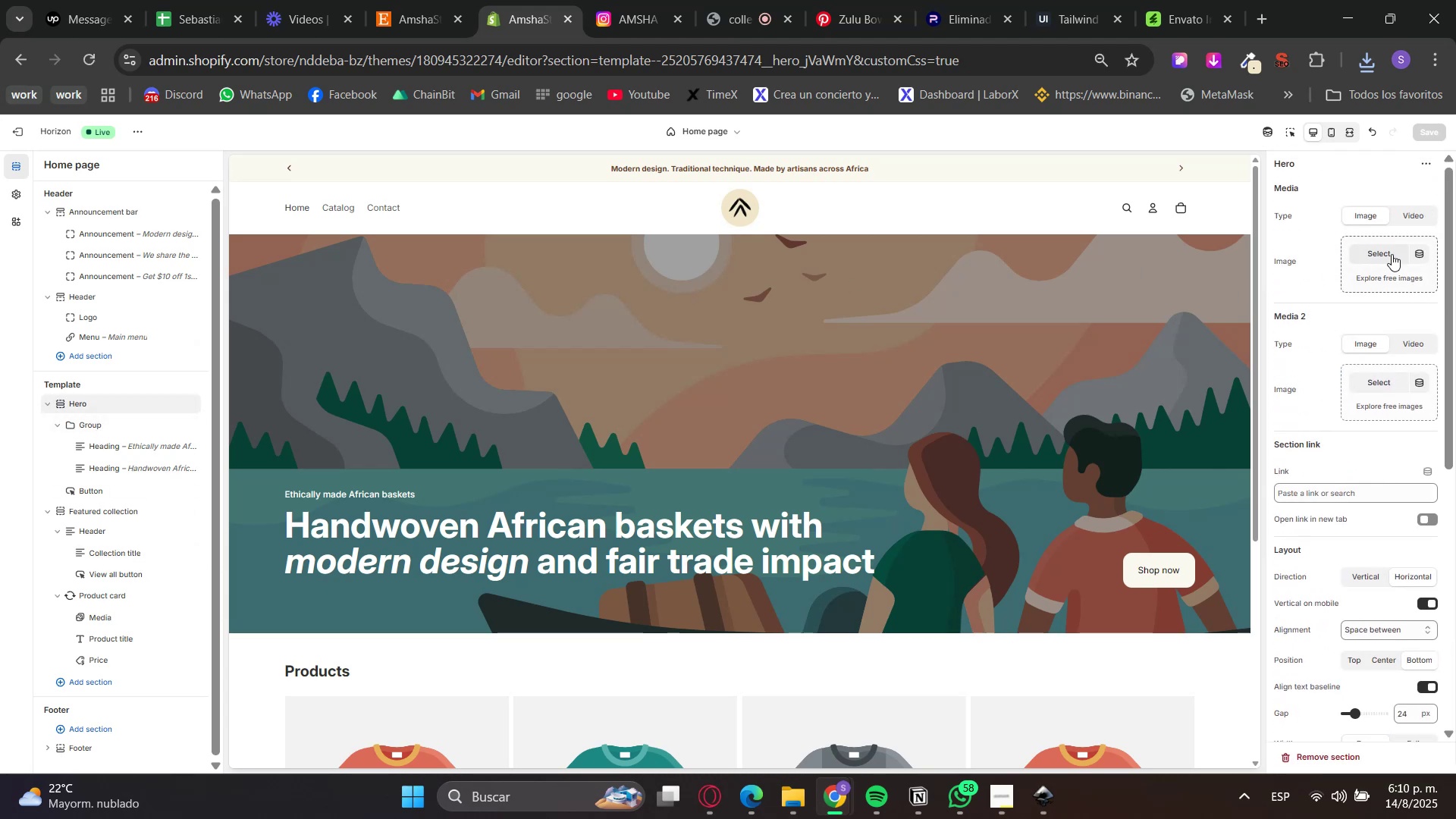 
left_click([1366, 260])
 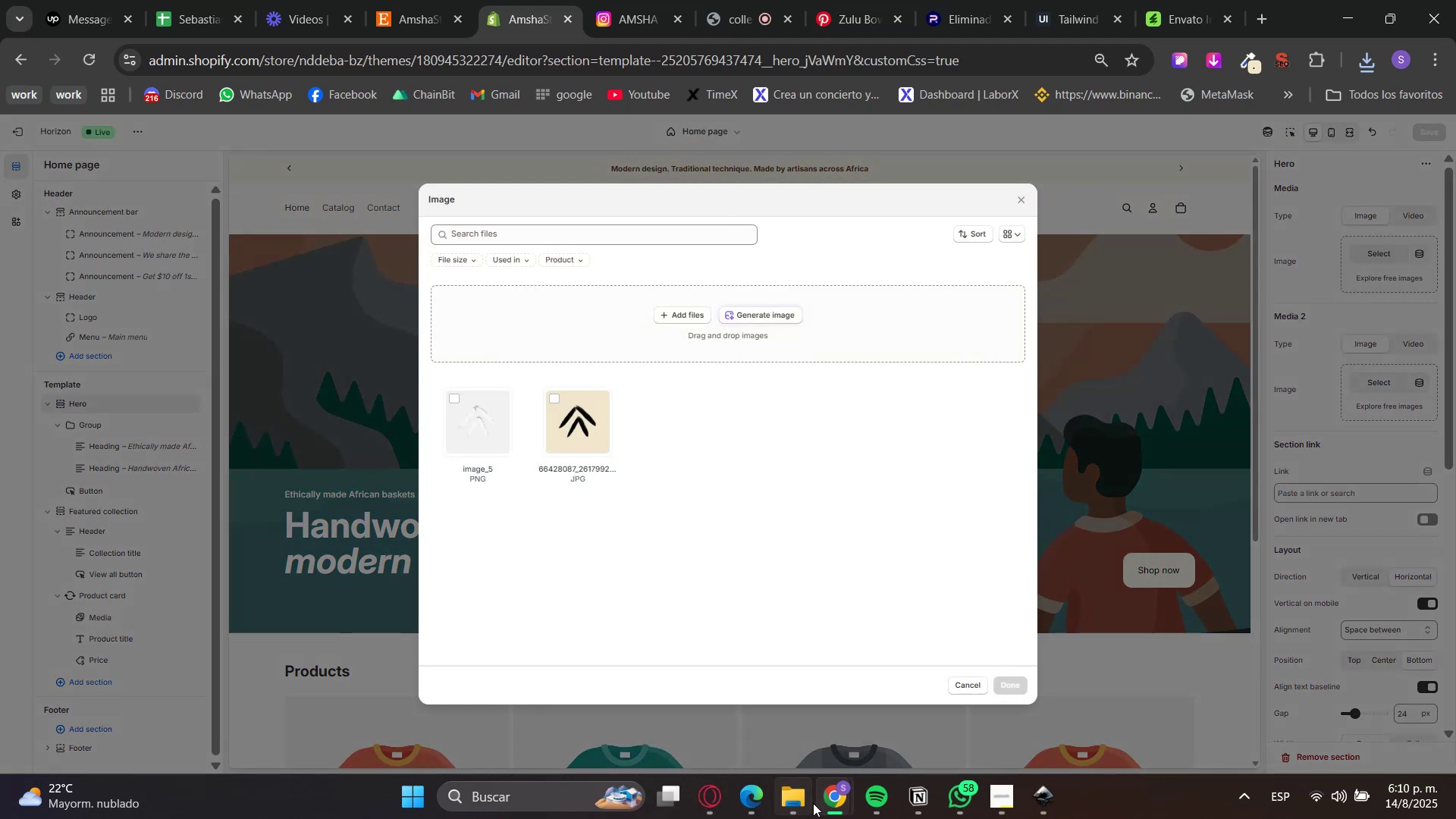 
left_click([798, 807])
 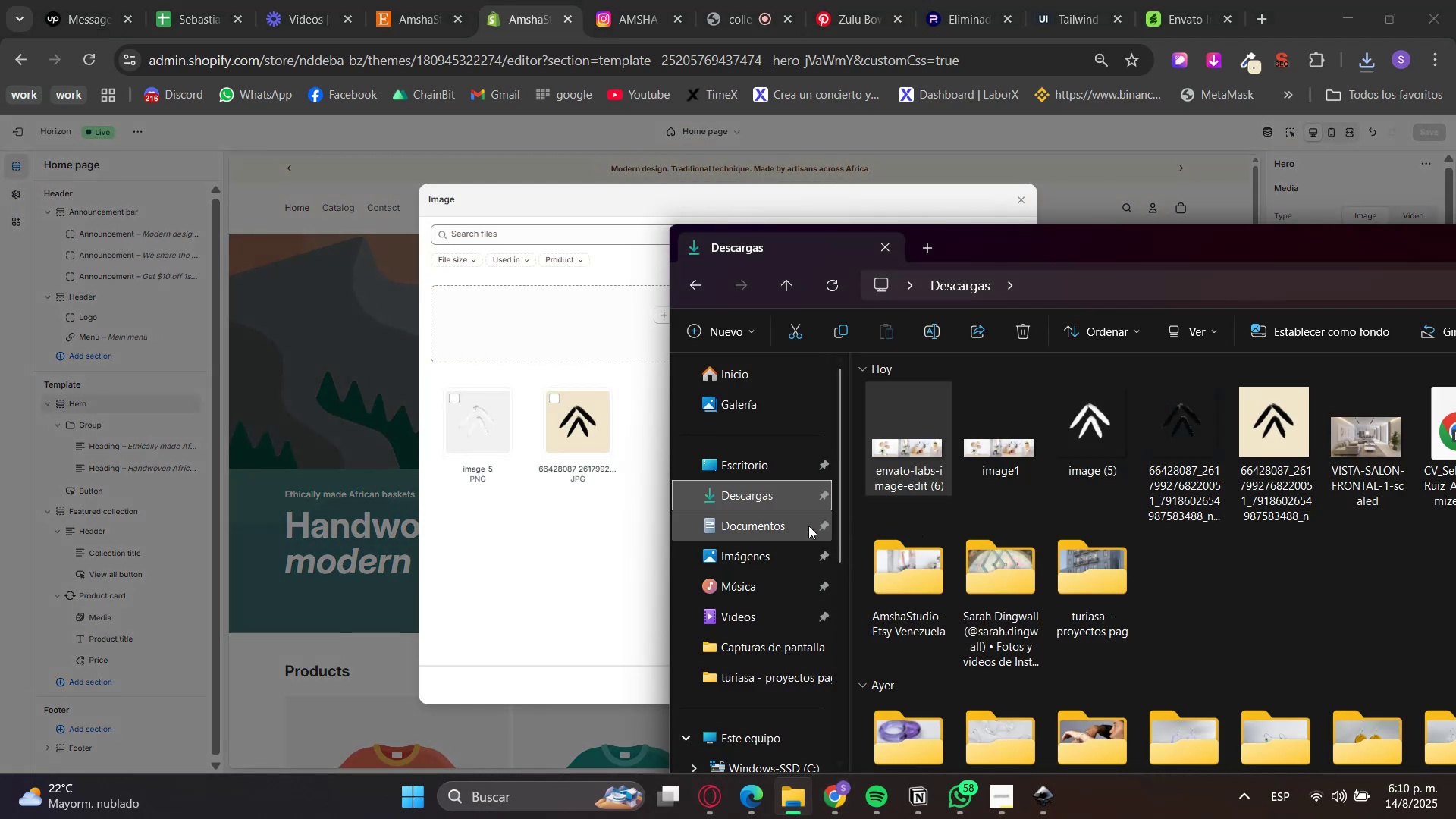 
left_click([762, 484])
 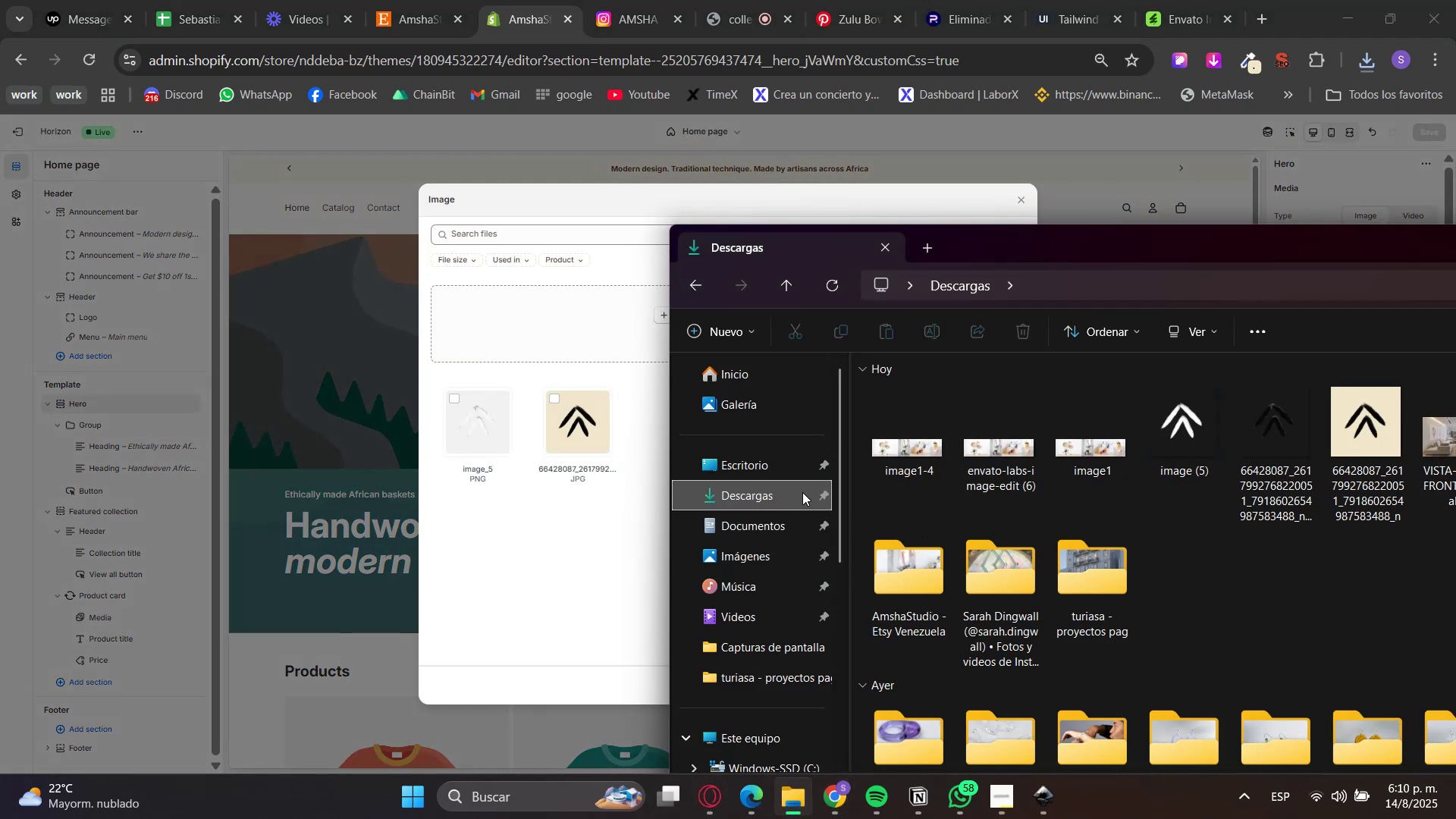 
left_click_drag(start_coordinate=[899, 453], to_coordinate=[585, 479])
 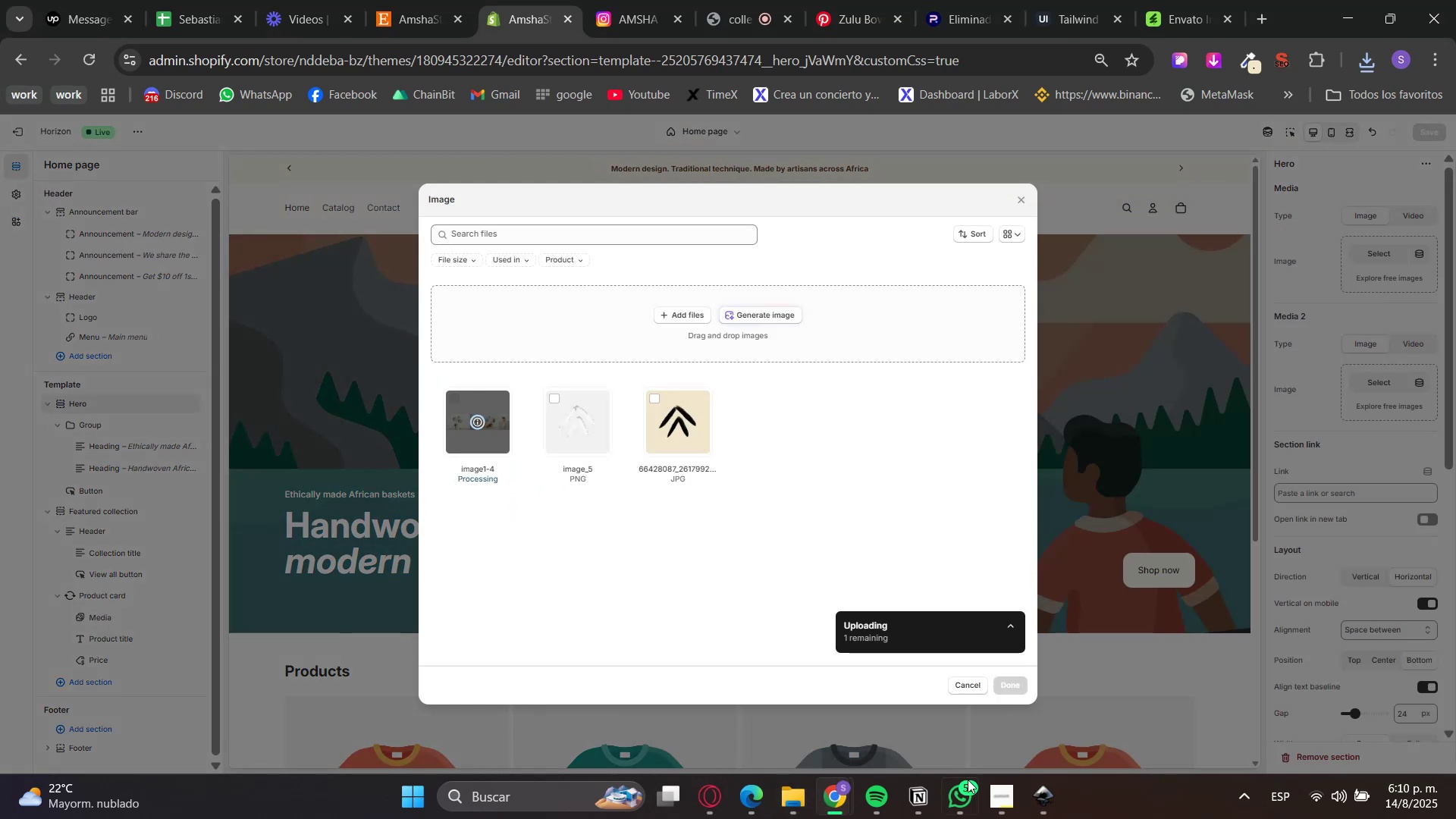 
left_click([1041, 803])
 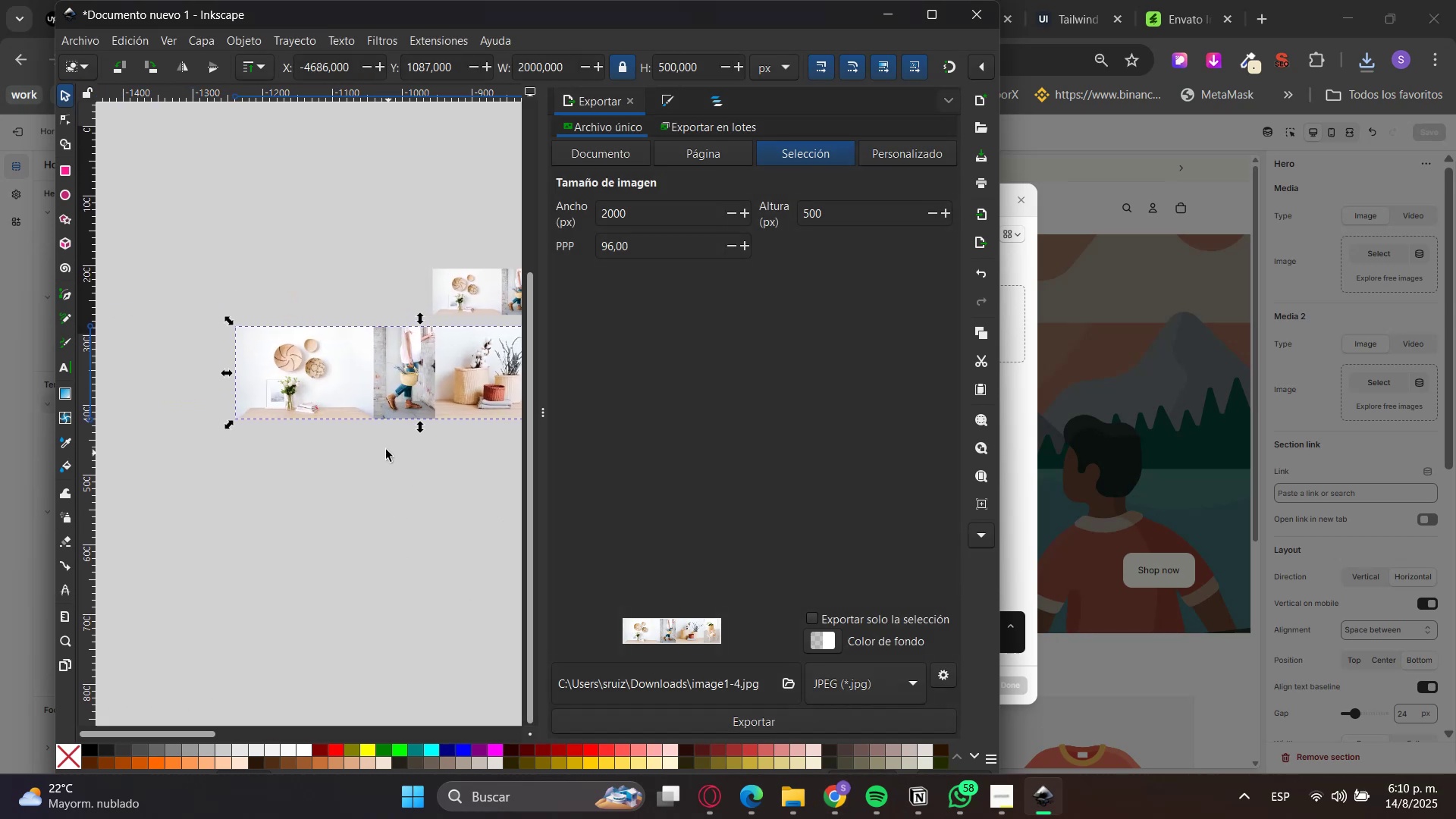 
scroll: coordinate [367, 424], scroll_direction: up, amount: 3.0
 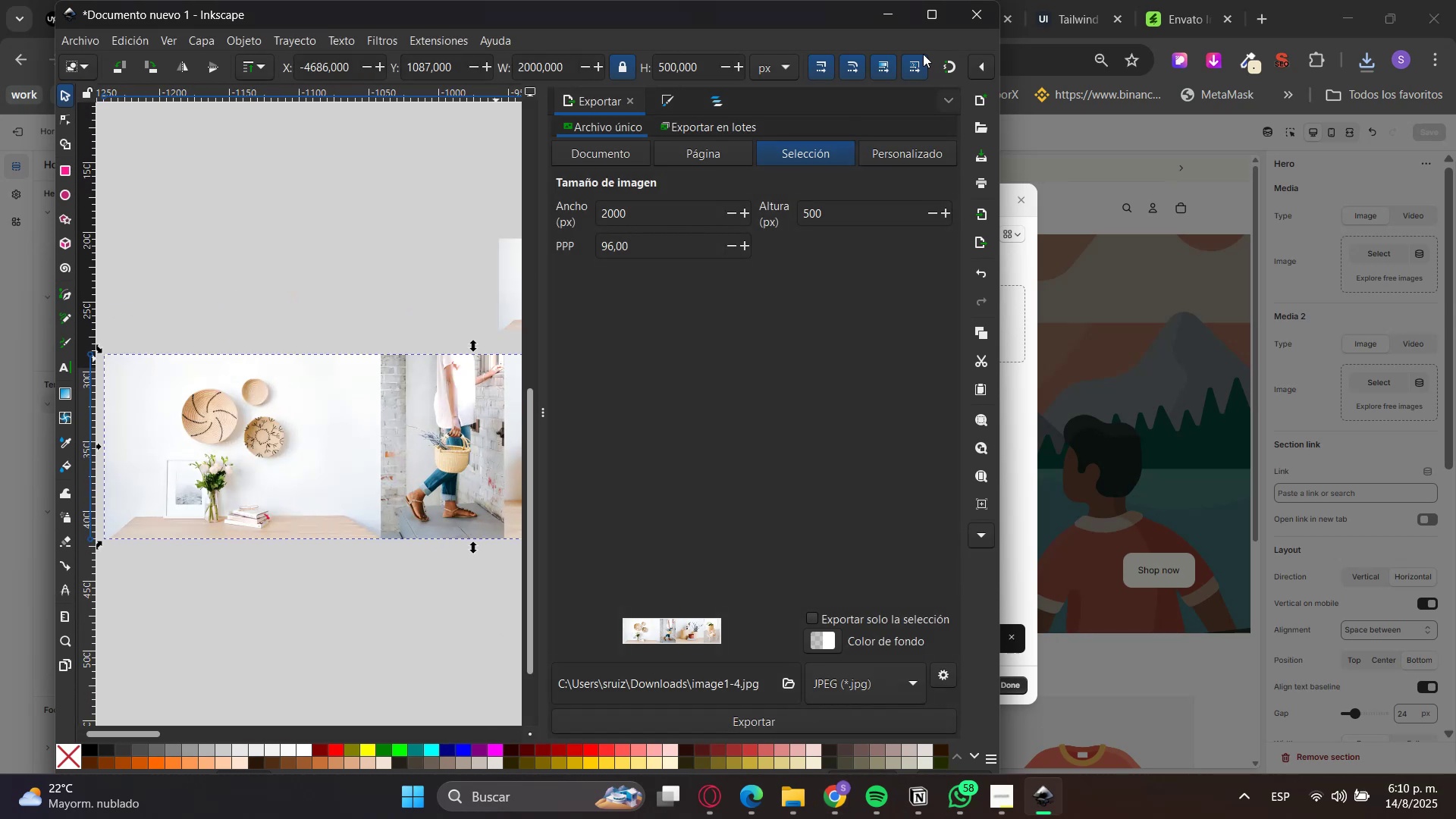 
hold_key(key=ControlLeft, duration=0.64)
 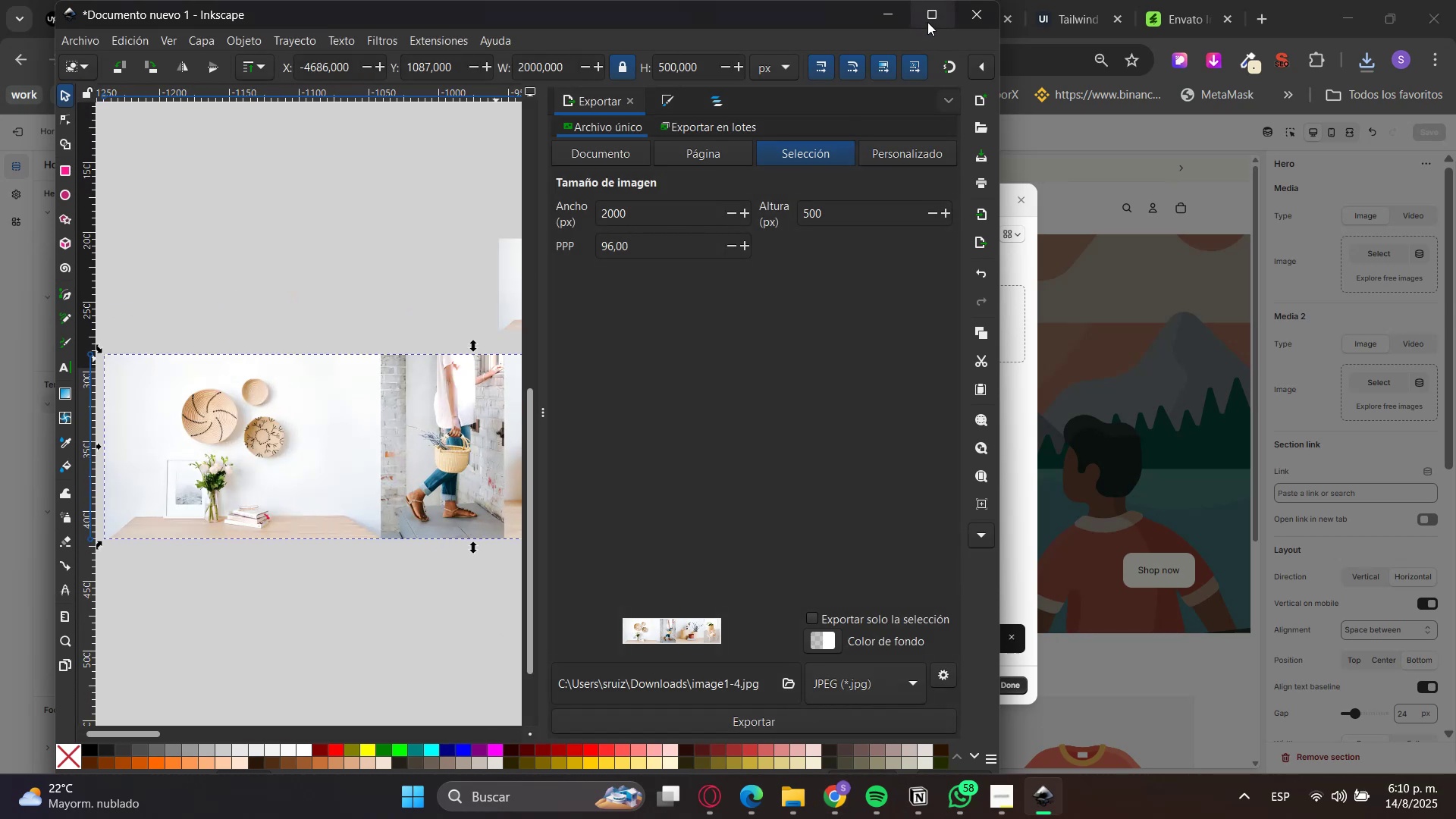 
left_click([927, 22])
 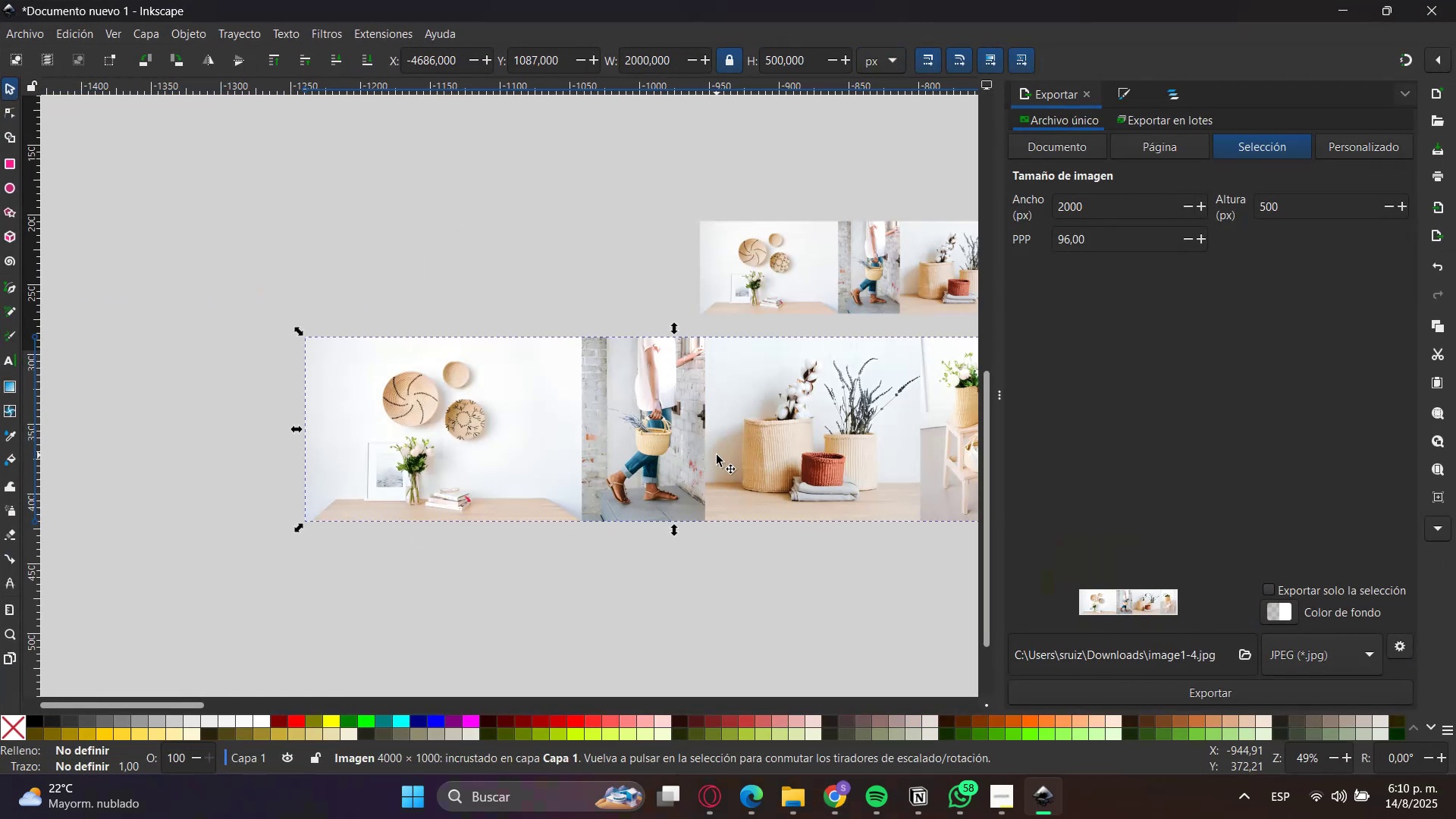 
left_click([920, 461])
 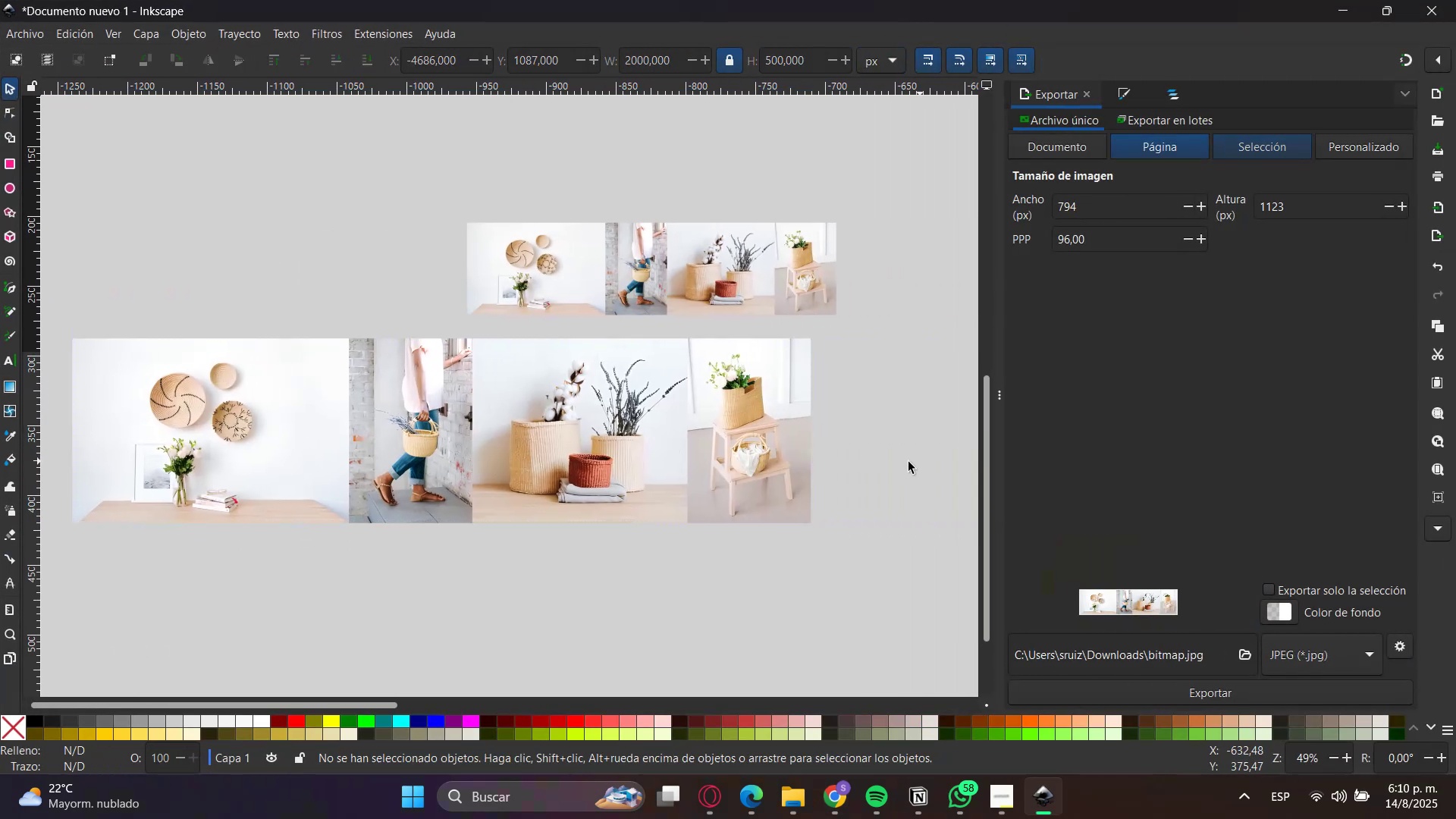 
hold_key(key=ControlLeft, duration=0.58)
scroll: coordinate [731, 465], scroll_direction: up, amount: 3.0
 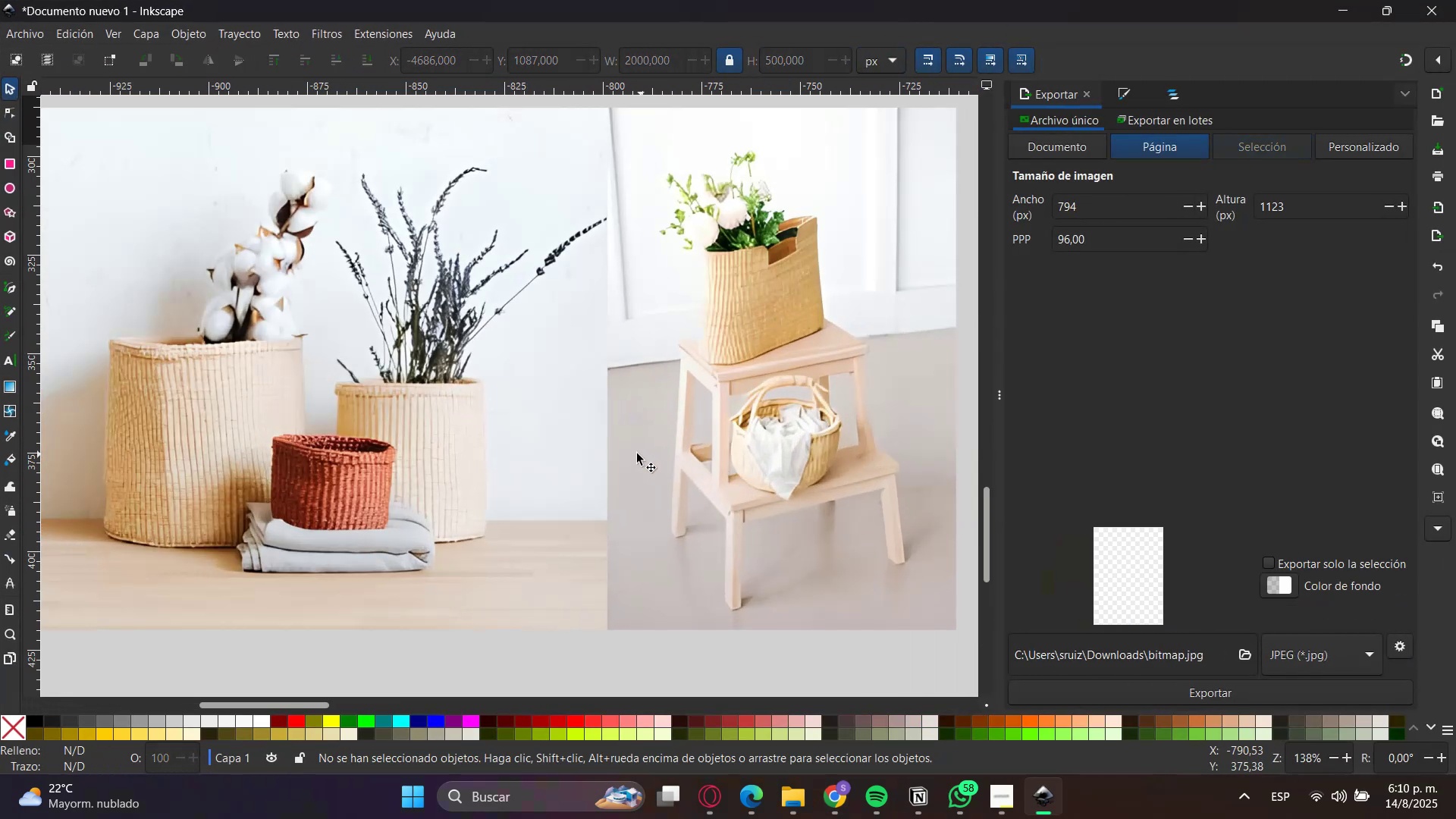 
hold_key(key=ControlLeft, duration=0.44)
scroll: coordinate [660, 460], scroll_direction: down, amount: 1.0
 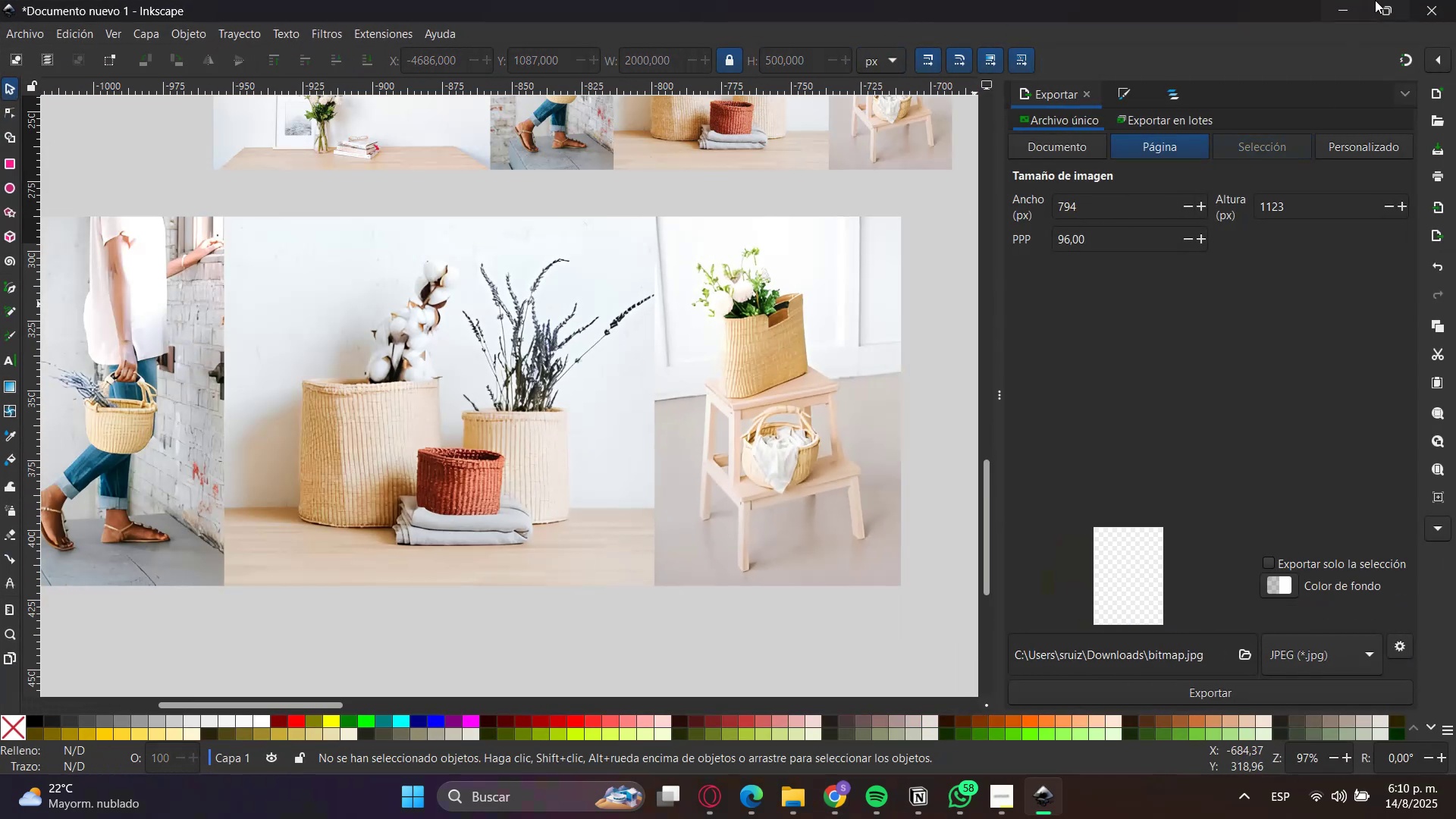 
left_click([1345, 11])
 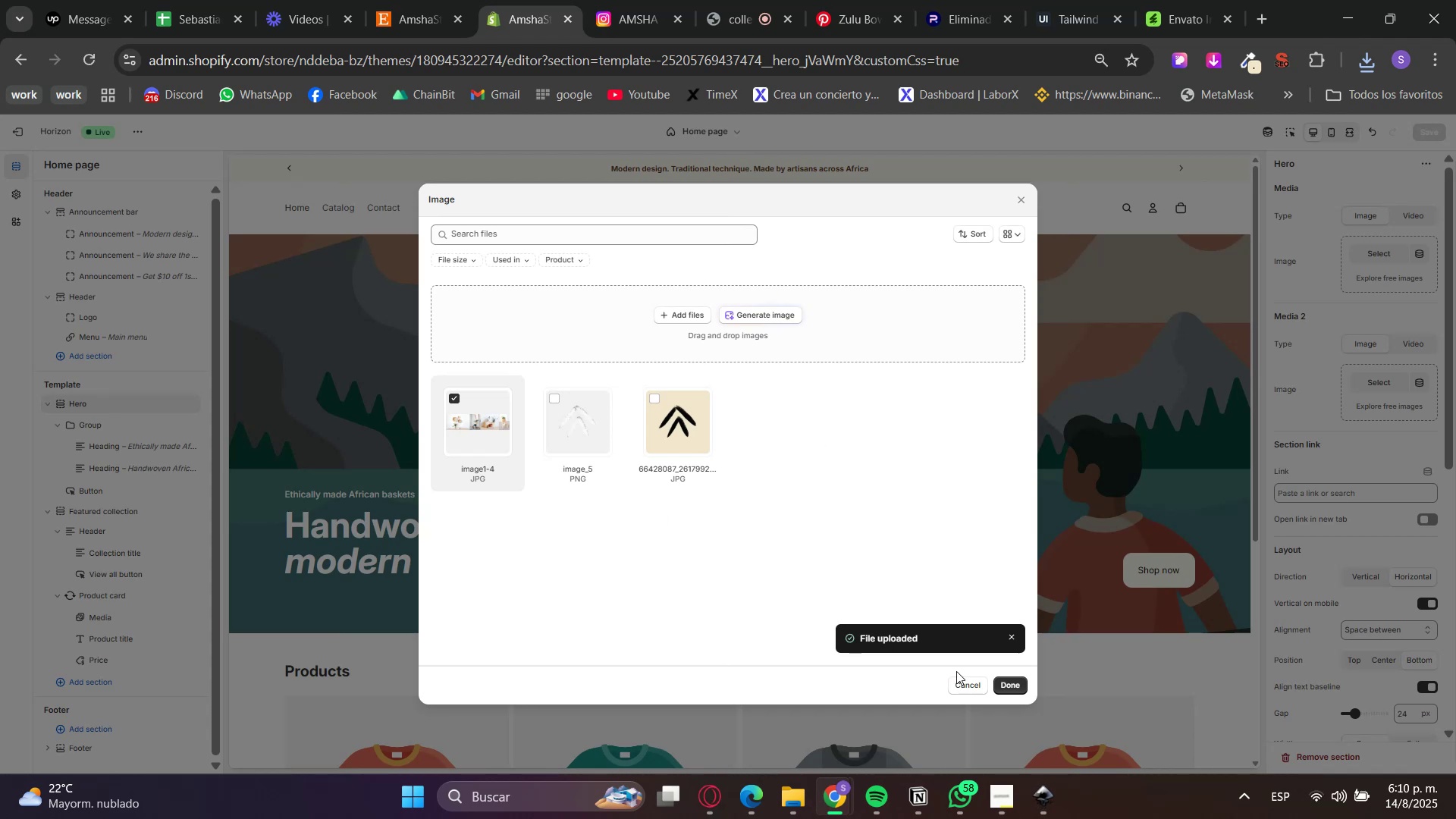 
left_click([1018, 680])
 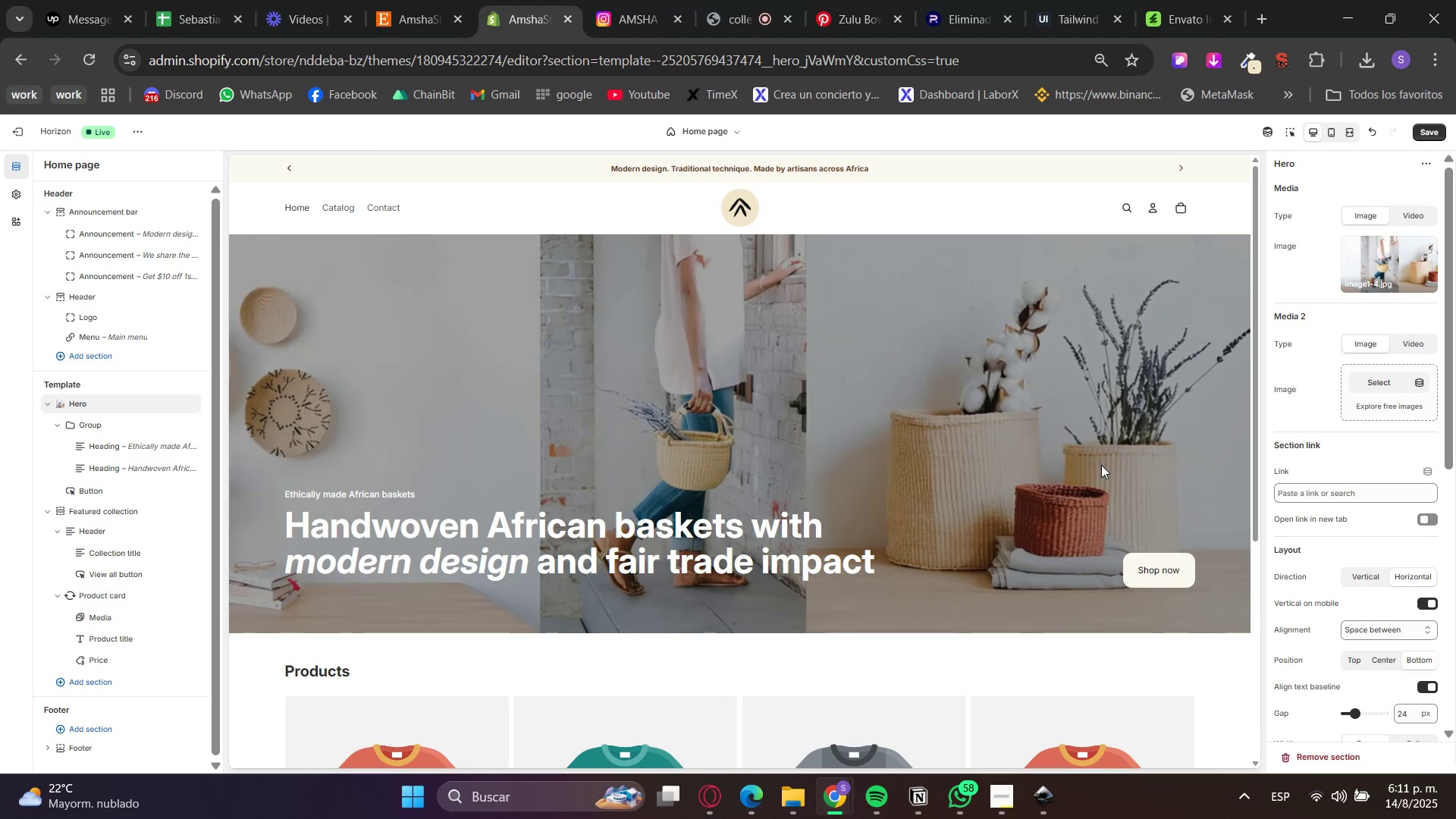 
wait(14.4)
 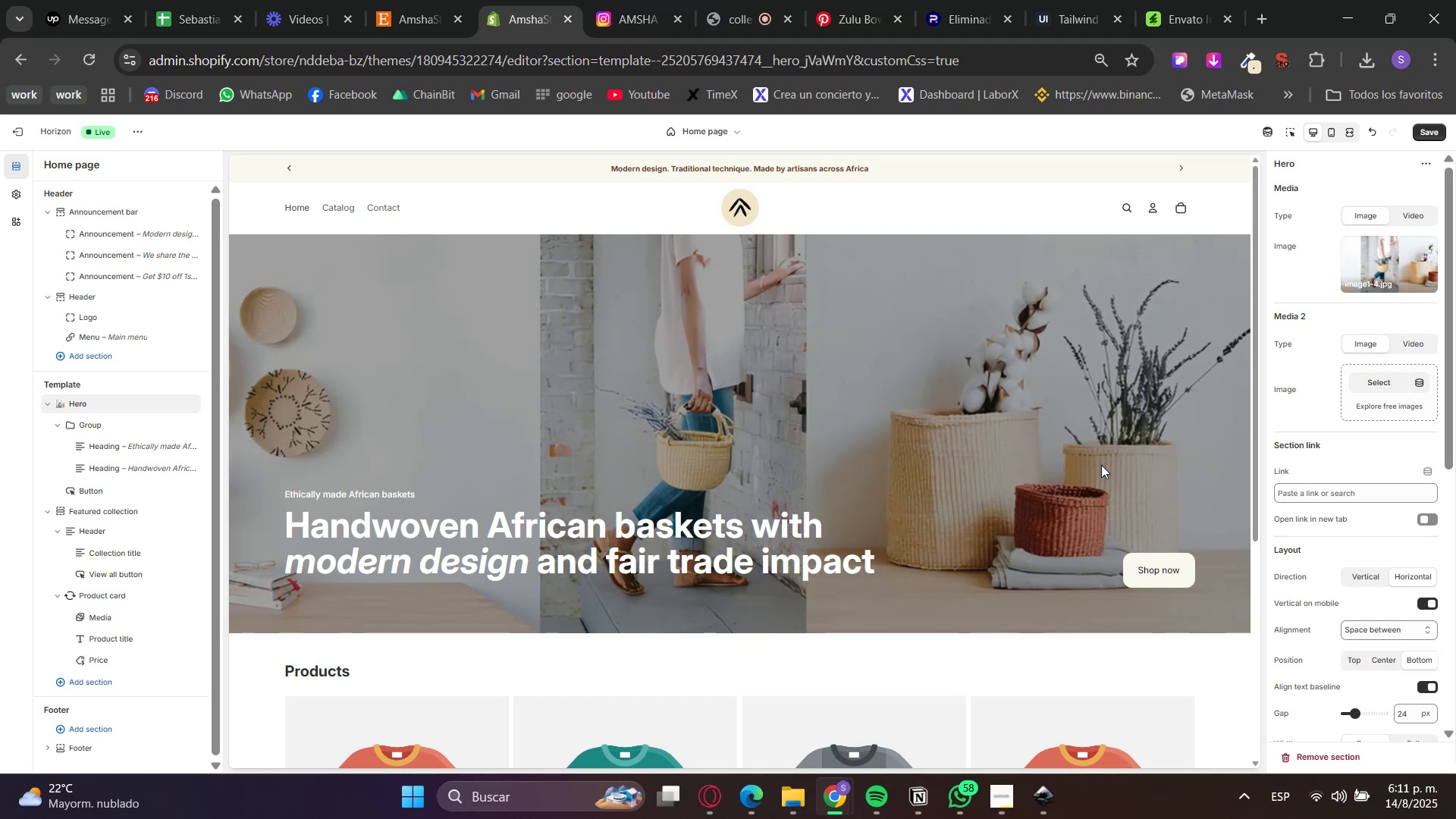 
left_click([1417, 131])
 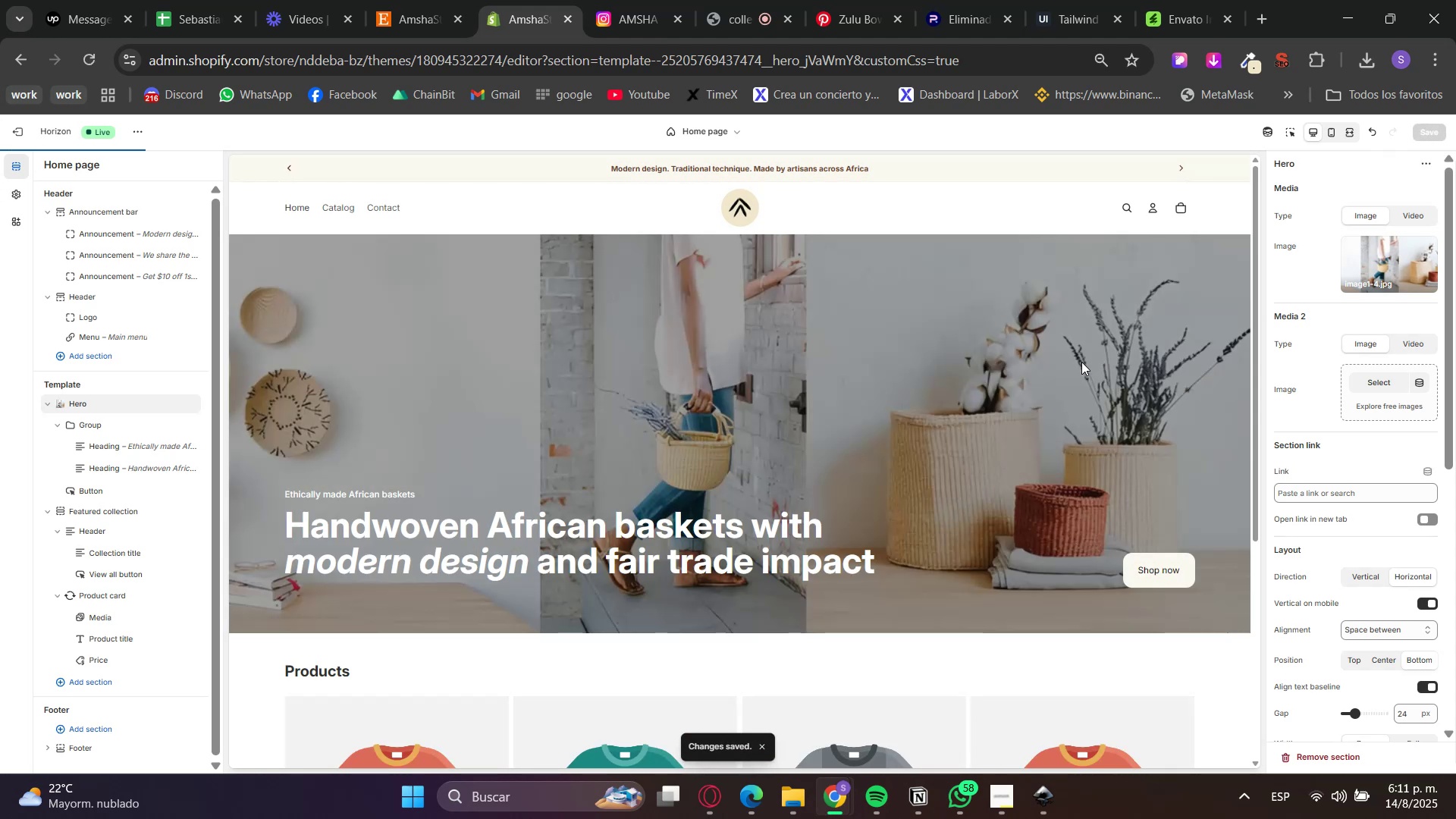 
scroll: coordinate [1081, 362], scroll_direction: down, amount: 4.0
 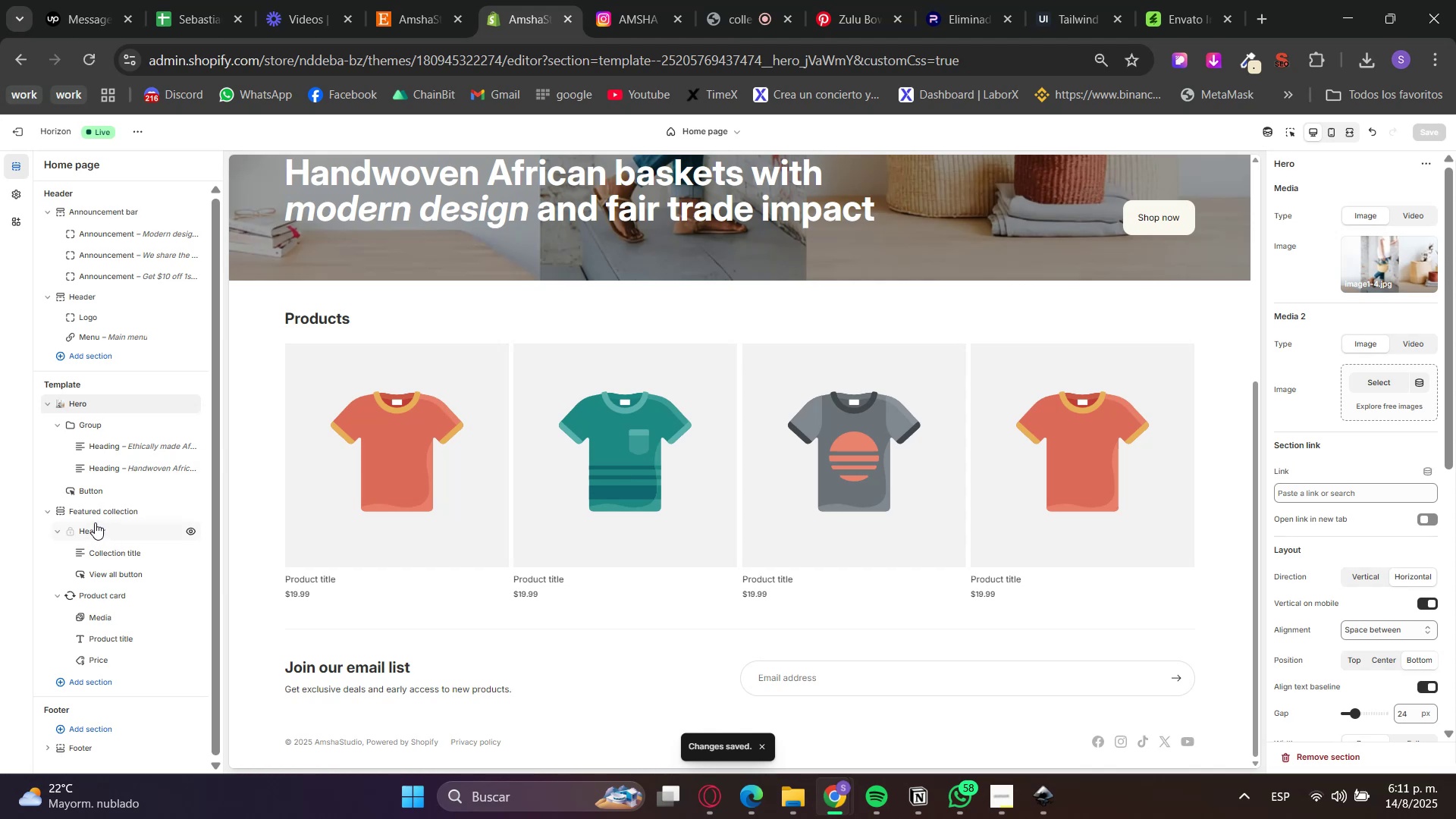 
left_click([104, 550])
 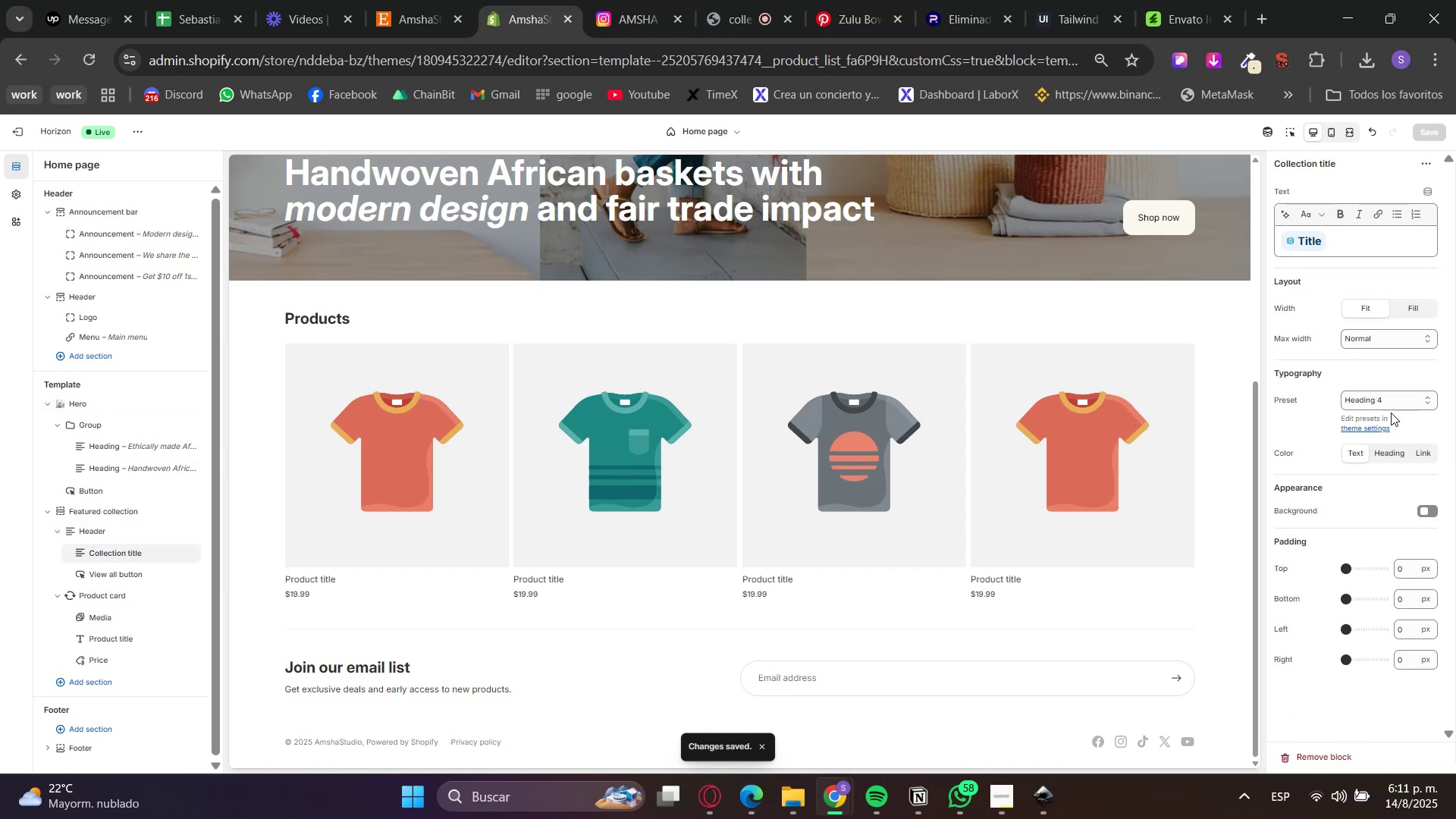 
left_click_drag(start_coordinate=[1373, 482], to_coordinate=[1373, 488])
 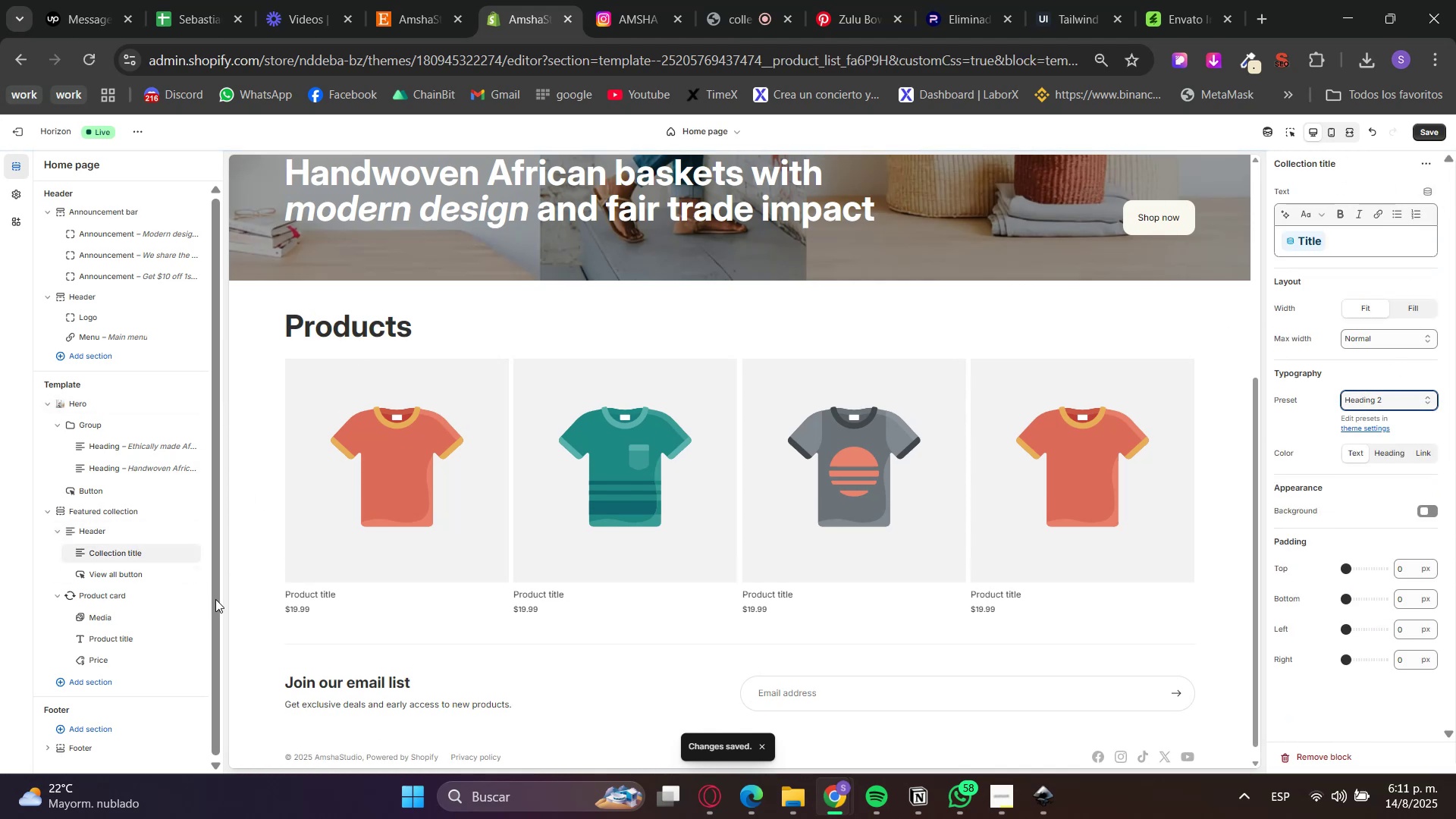 
double_click([98, 533])
 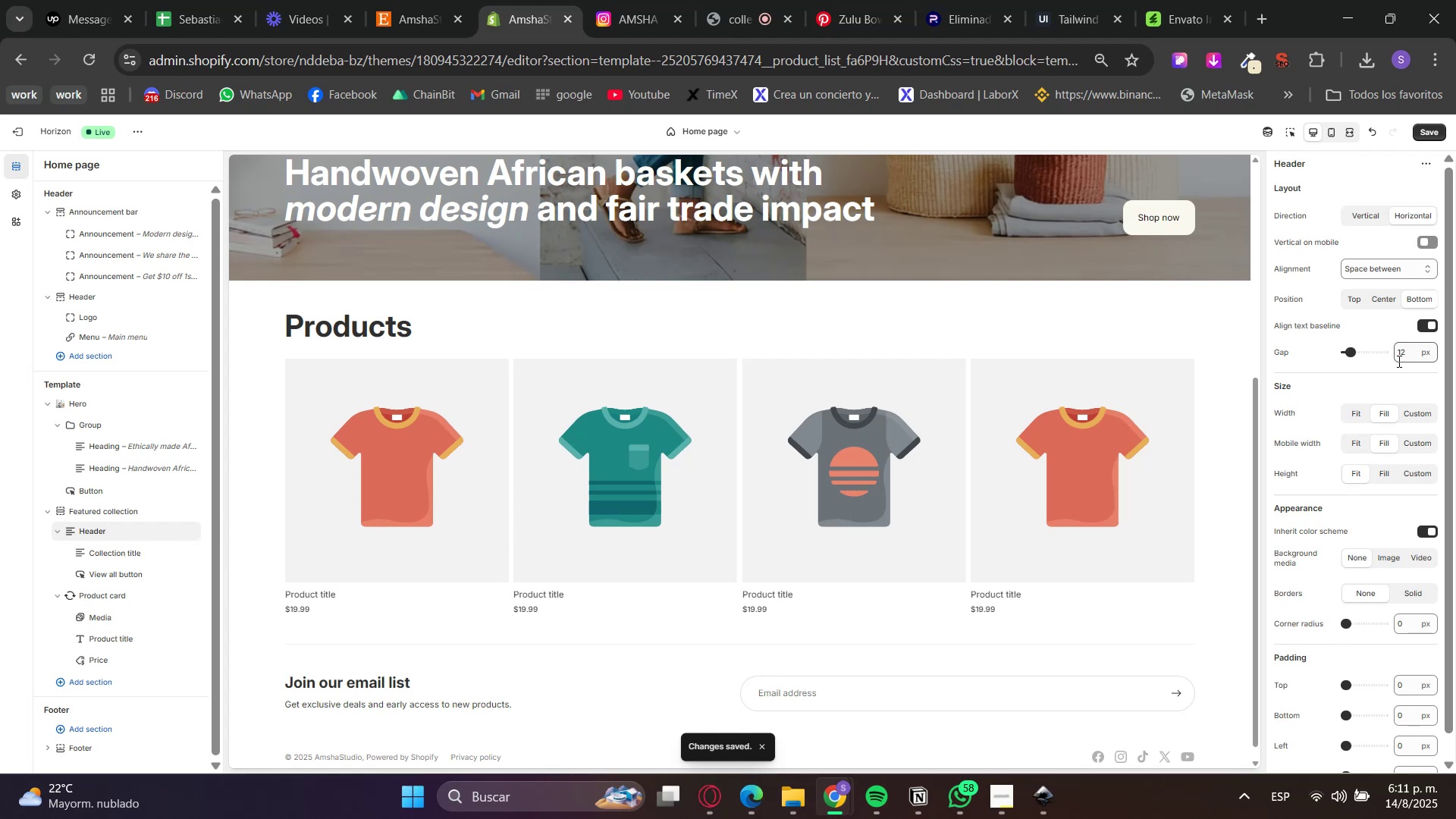 
left_click([1373, 218])
 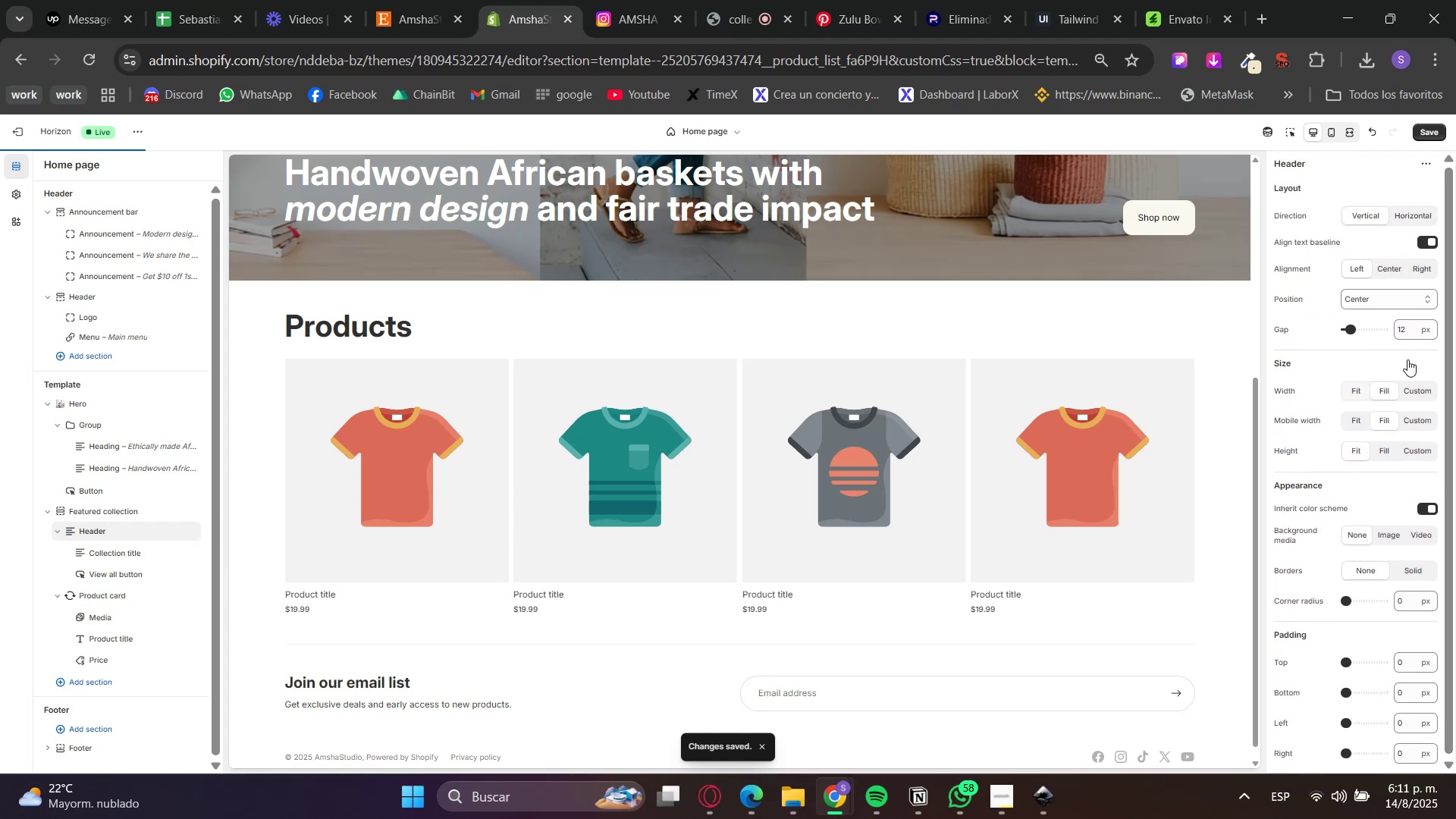 
left_click([1388, 268])
 